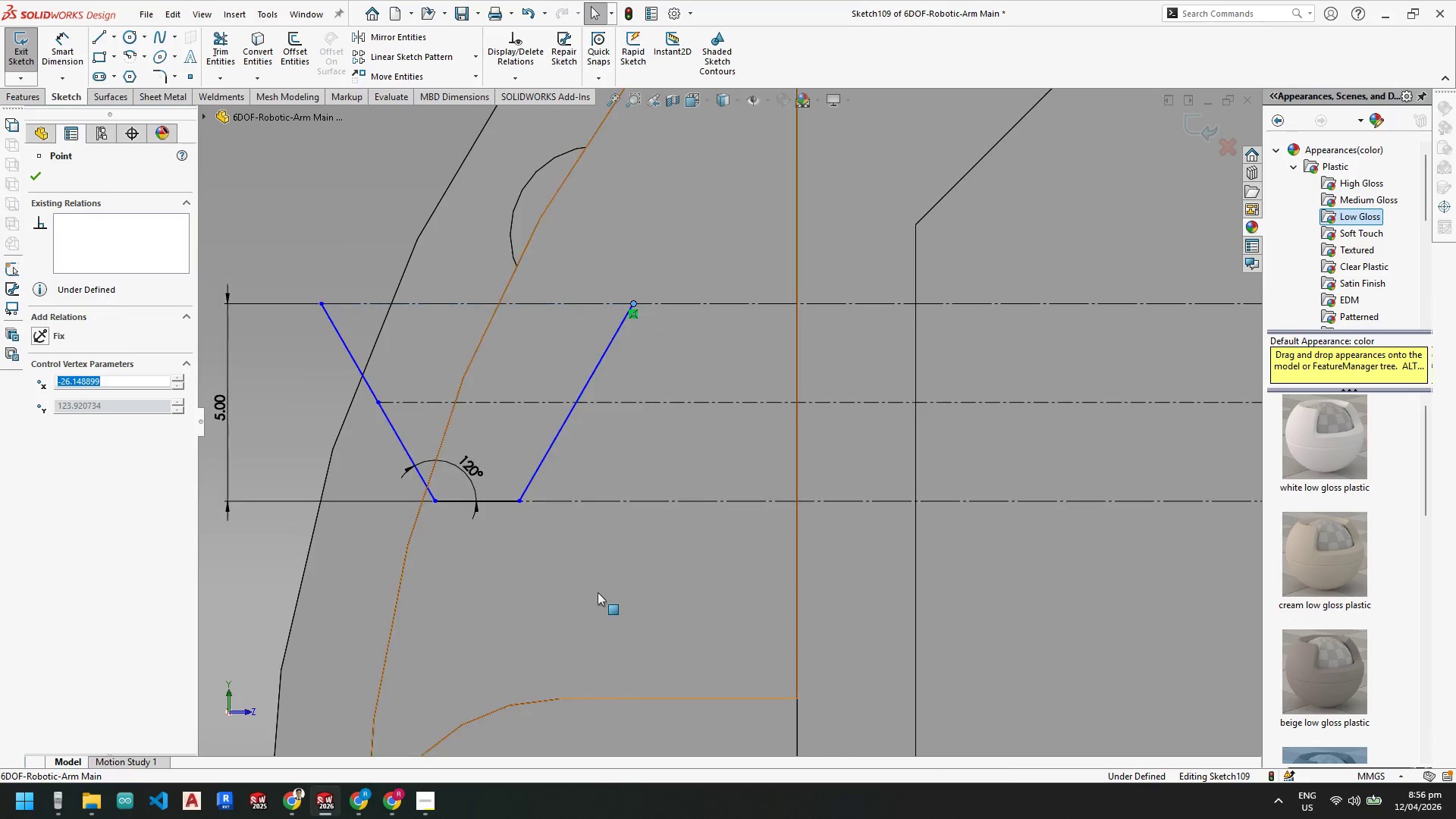 
scroll: coordinate [598, 595], scroll_direction: up, amount: 5.0
 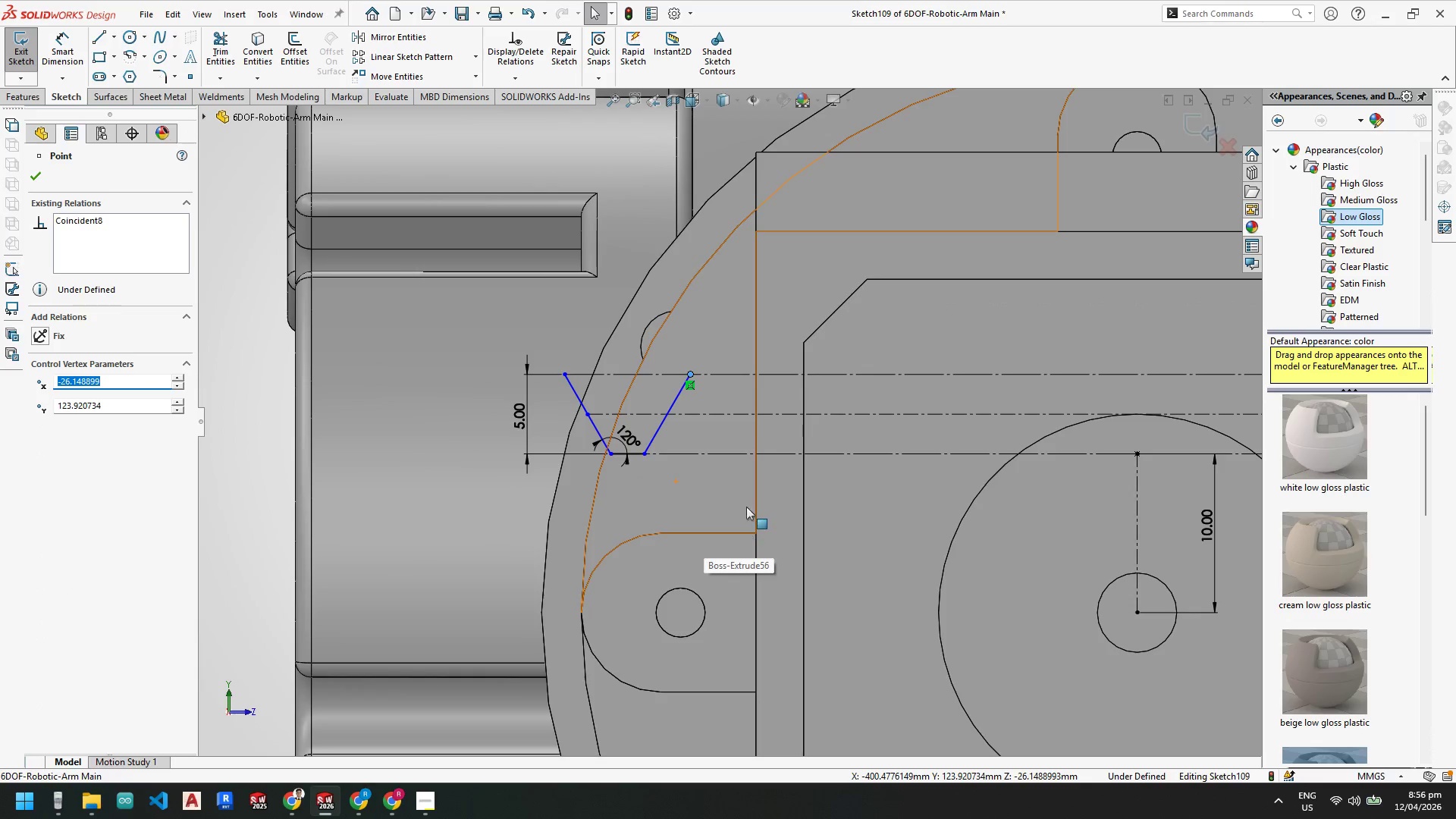 
scroll: coordinate [577, 440], scroll_direction: down, amount: 5.0
 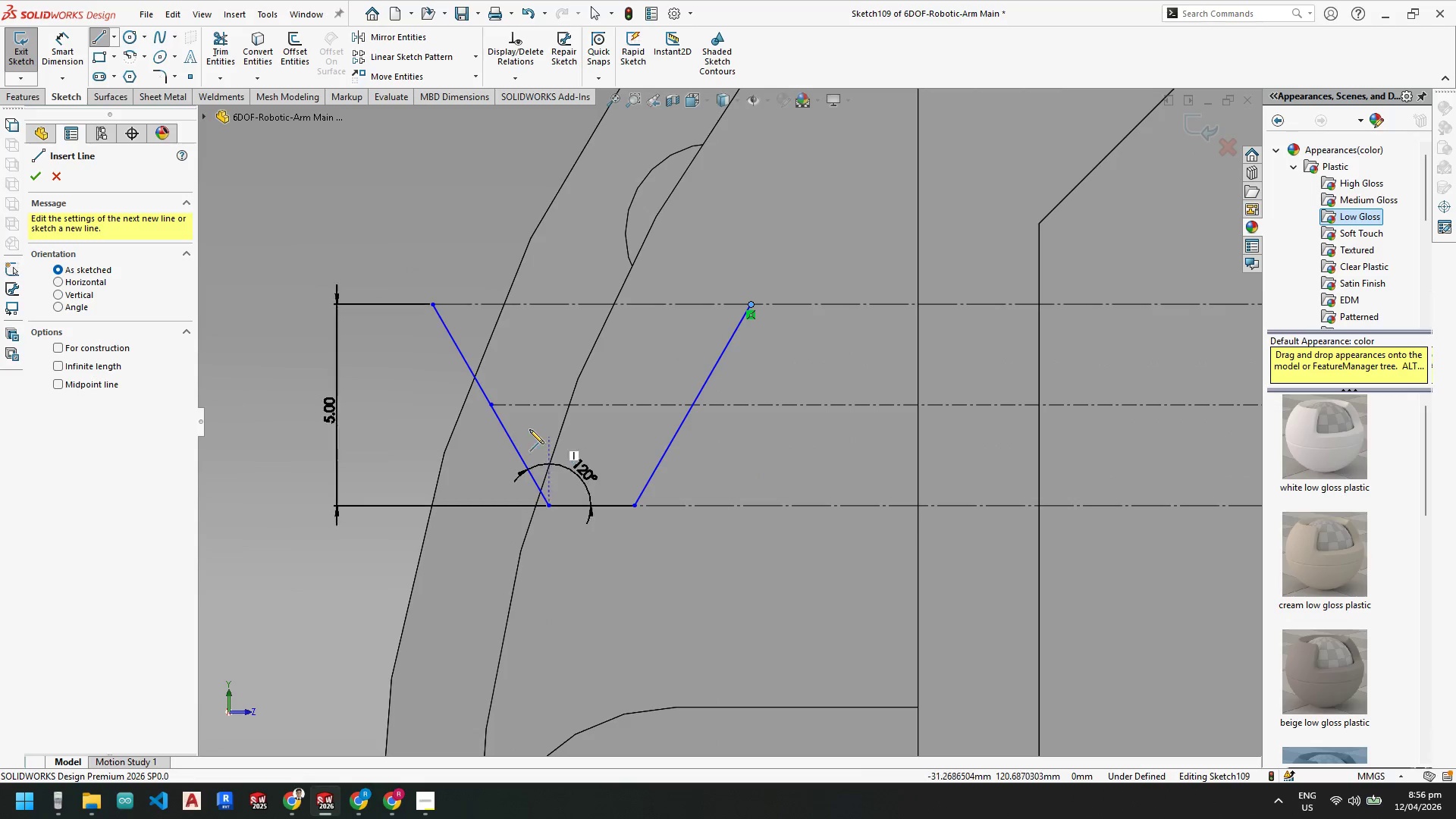 
left_click_drag(start_coordinate=[490, 403], to_coordinate=[498, 403])
 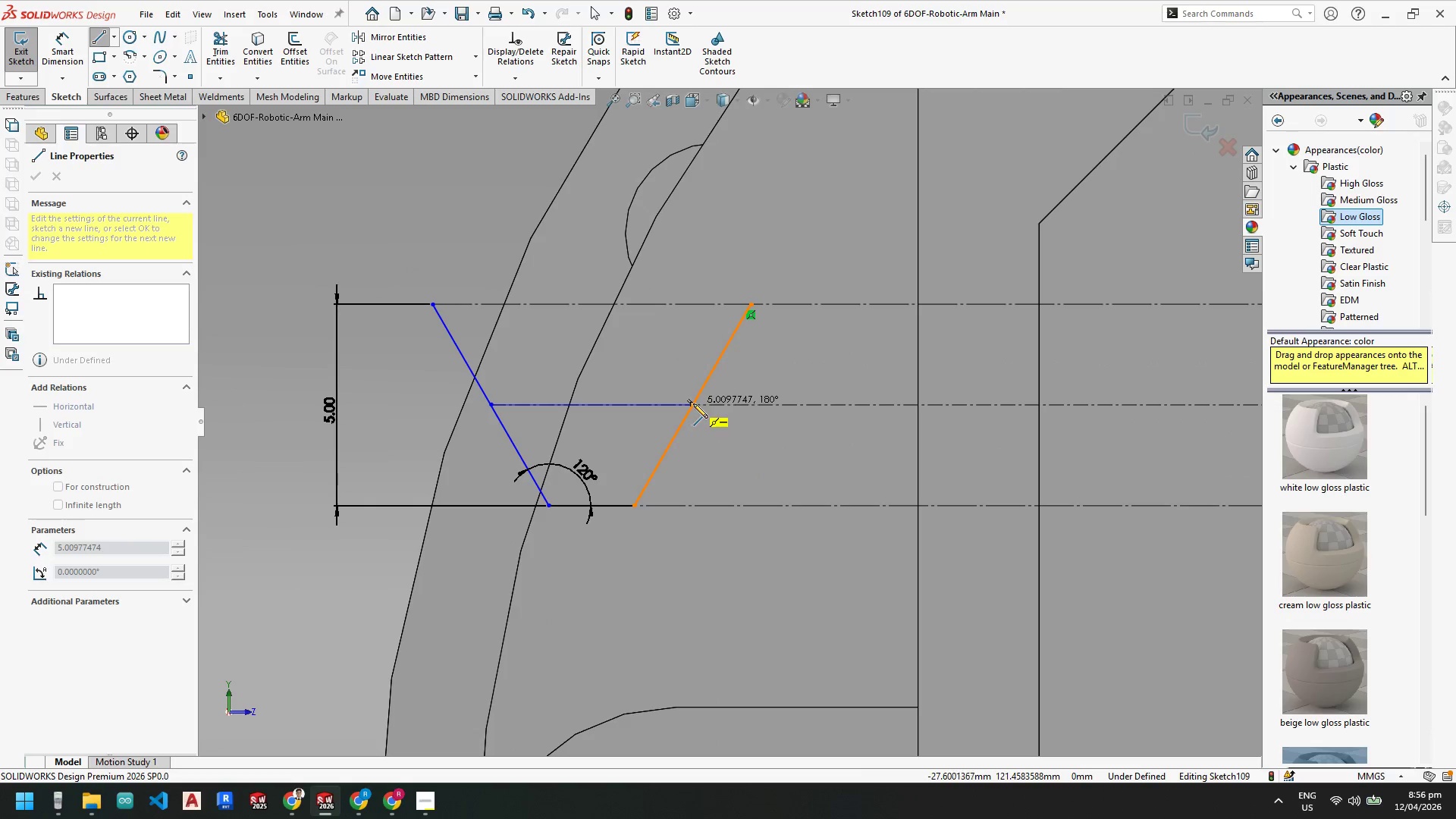 
left_click([694, 403])
 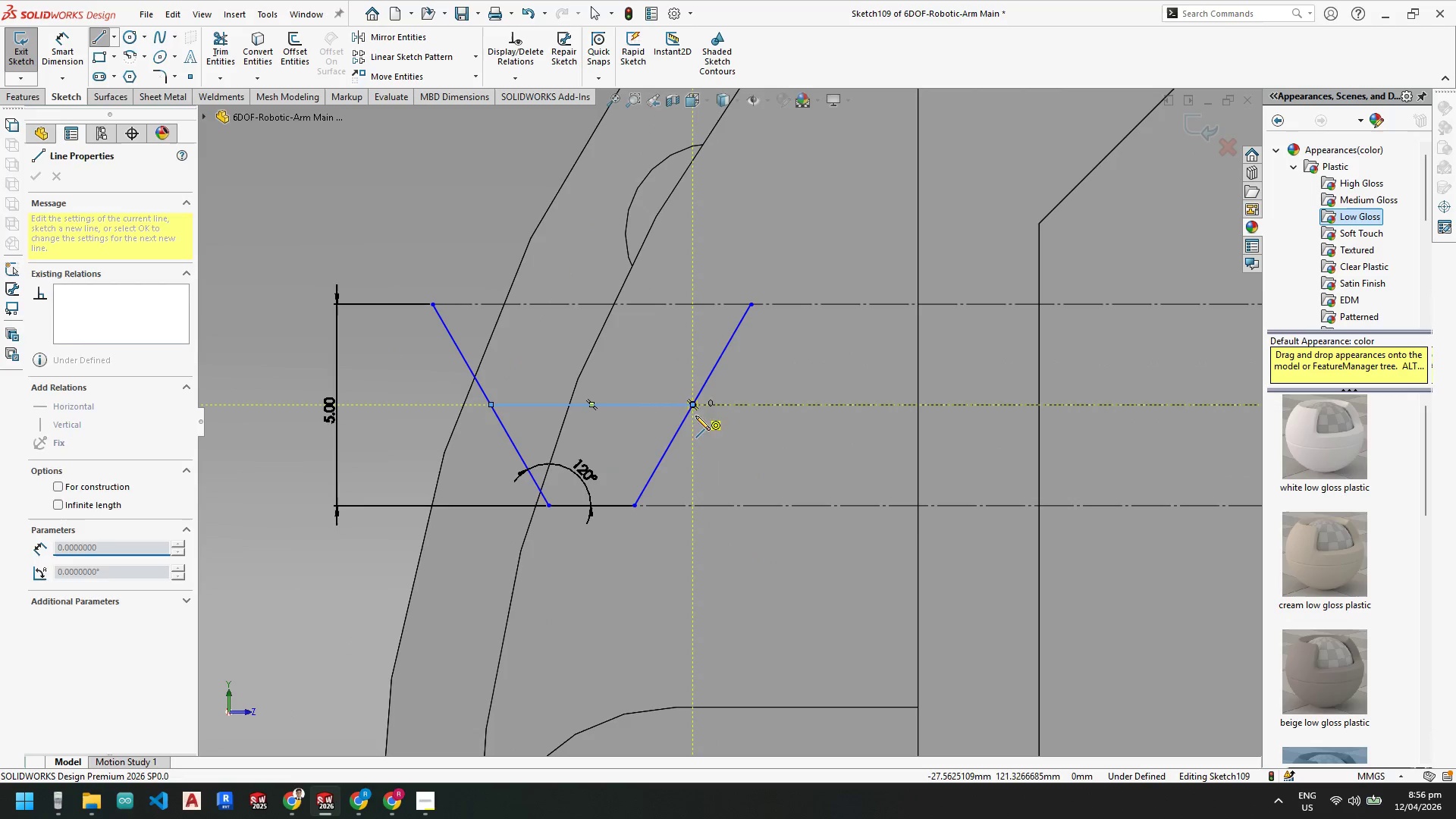 
key(Escape)
 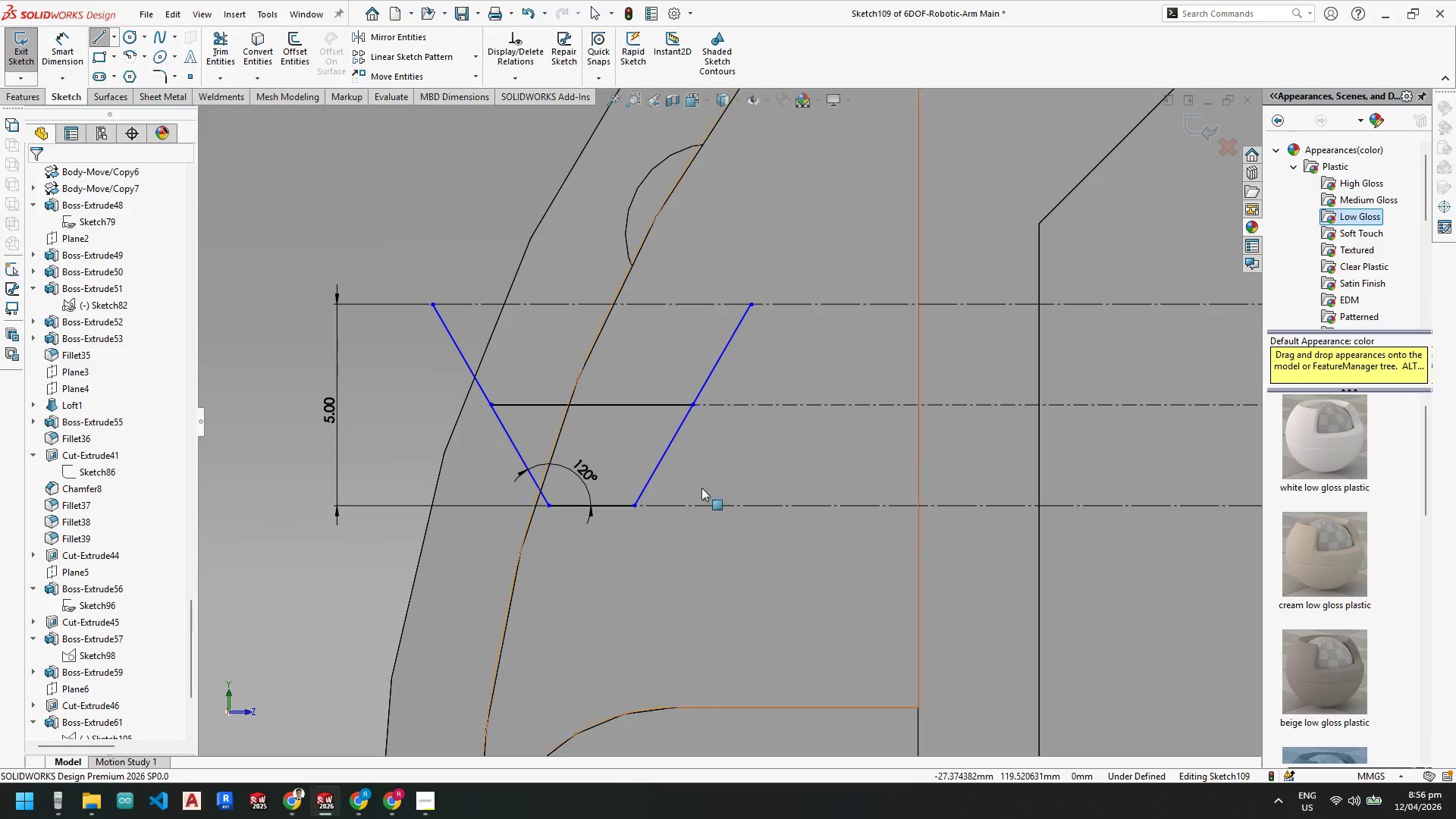 
key(Escape)
 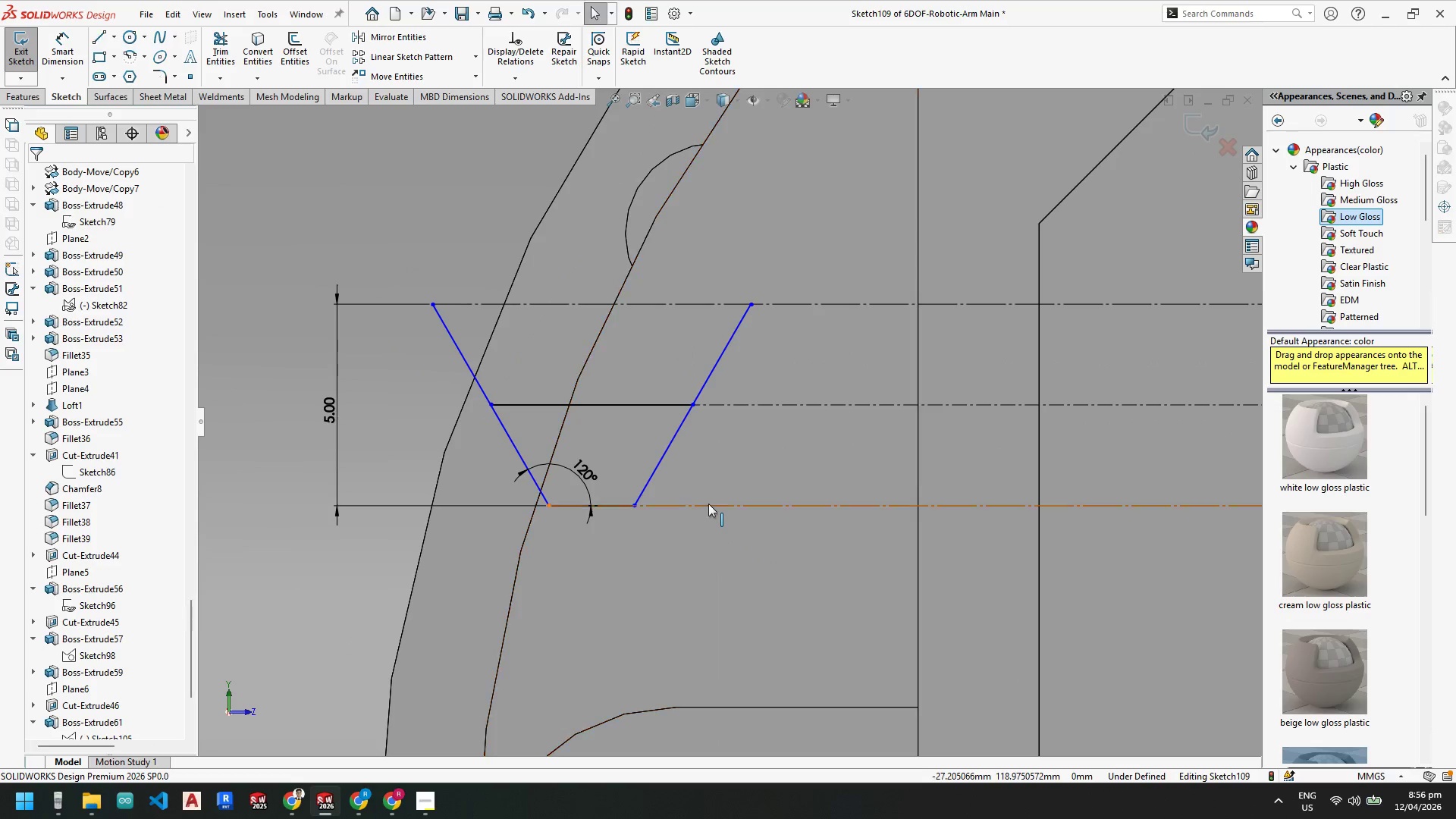 
key(Escape)
 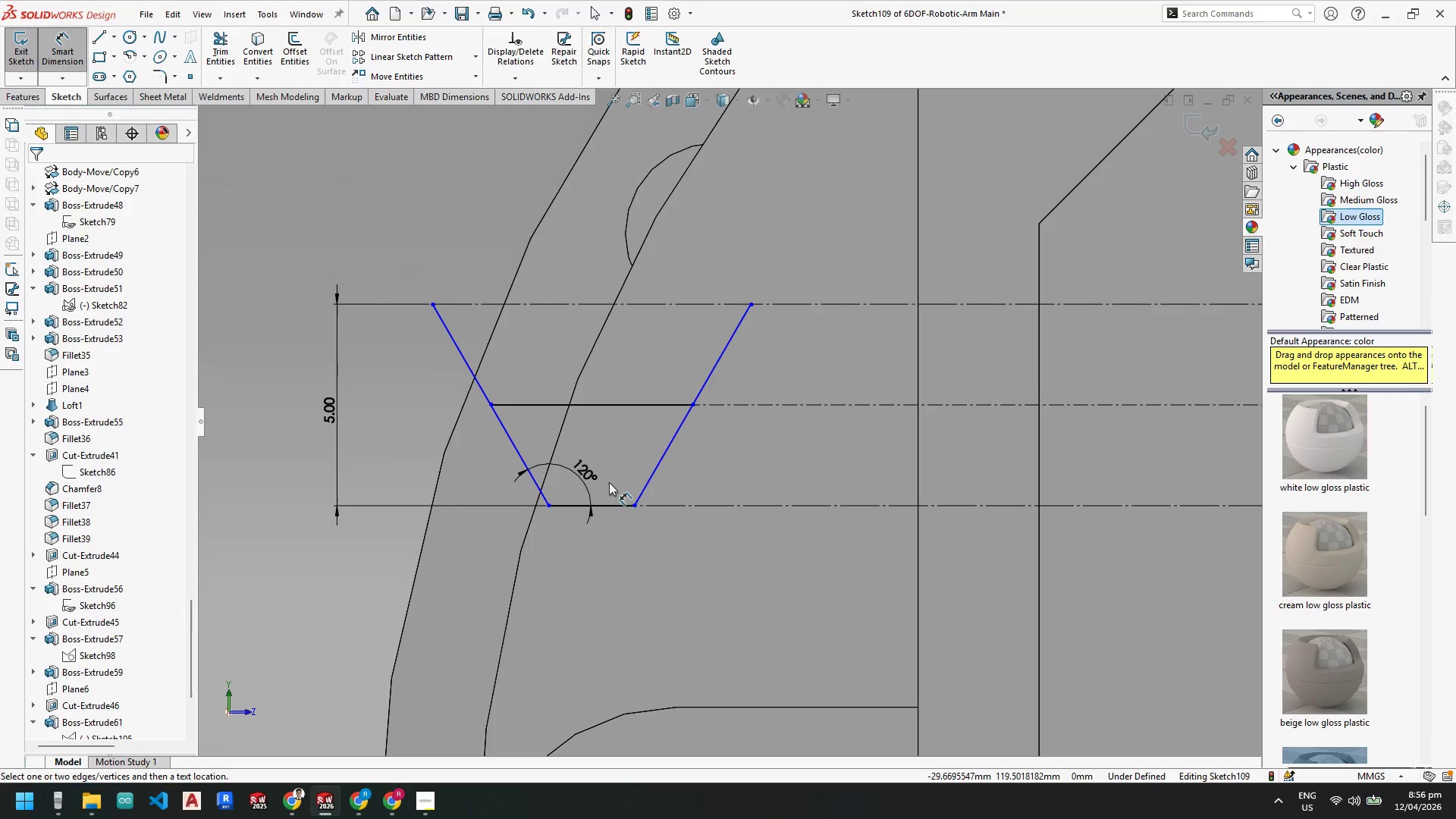 
left_click([615, 504])
 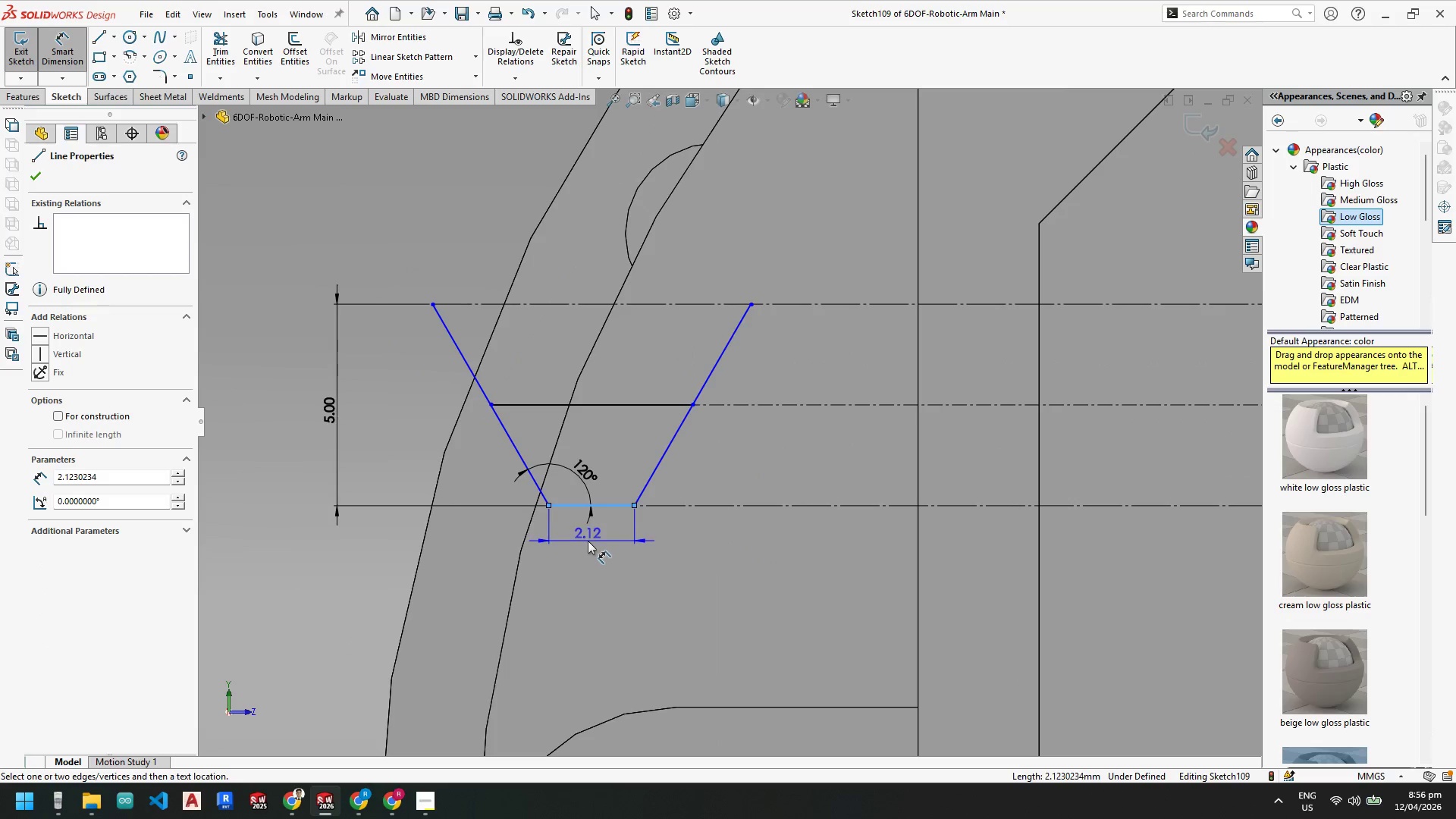 
left_click([590, 542])
 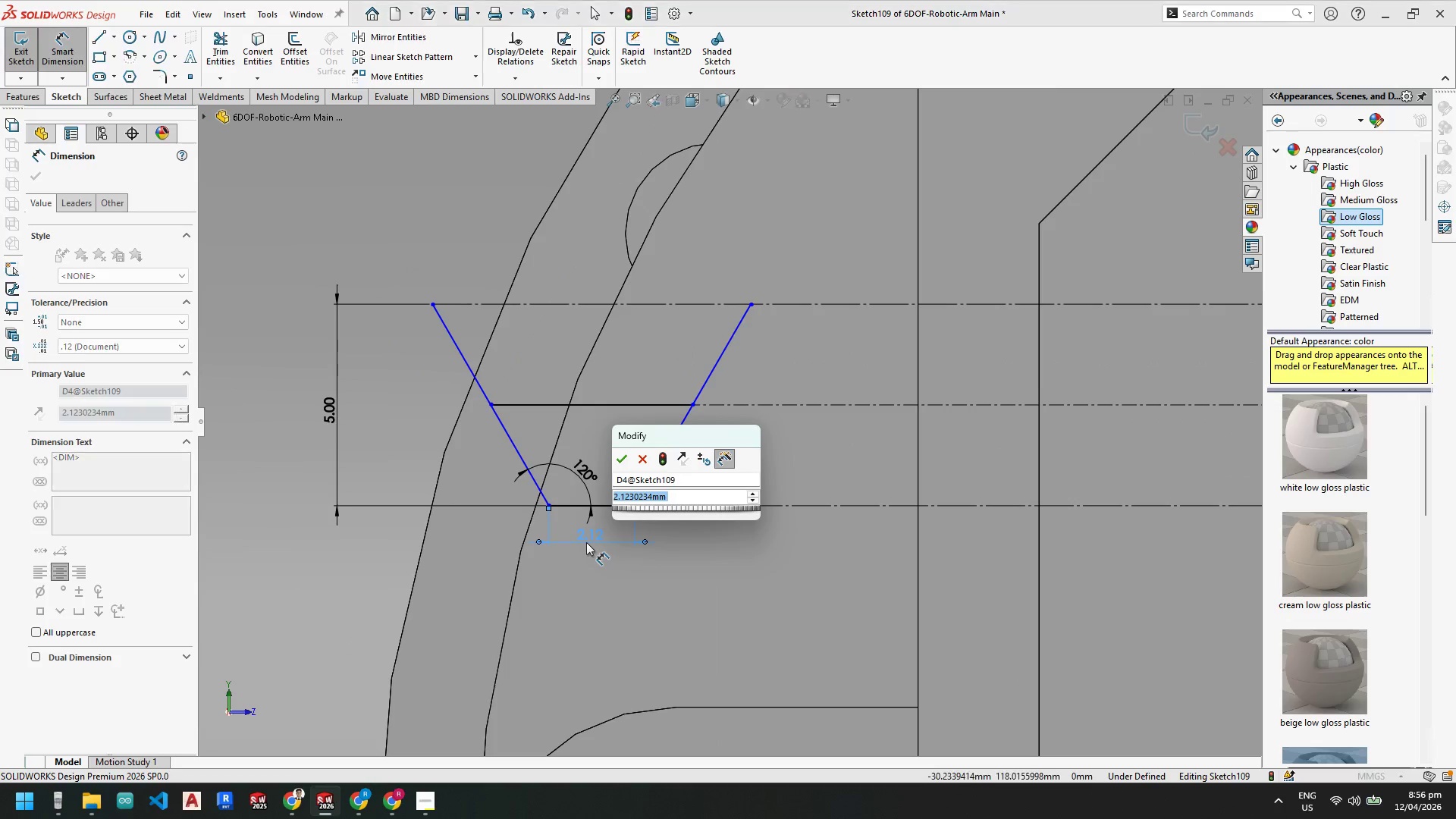 
key(Numpad2)
 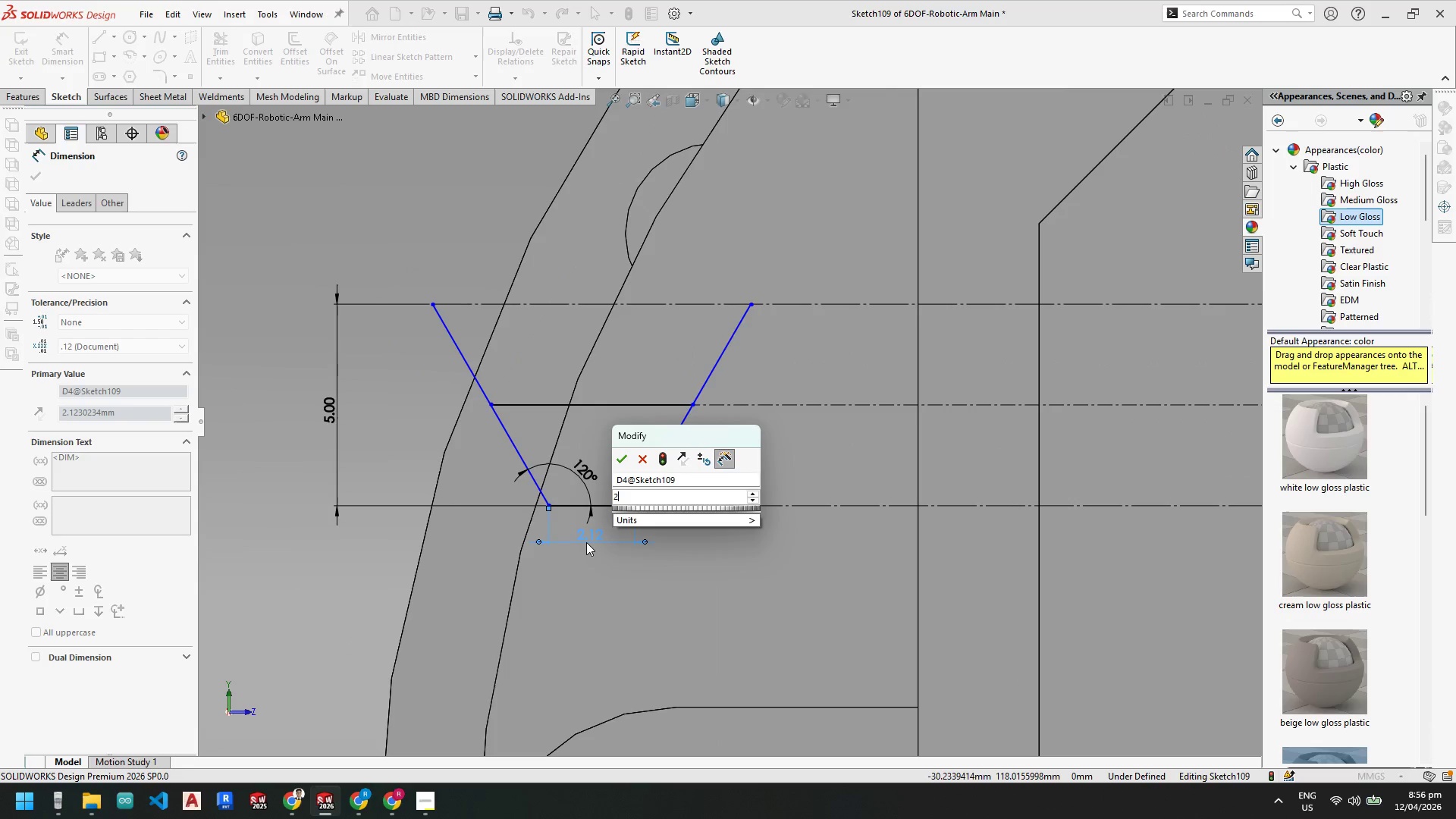 
key(NumpadEnter)
 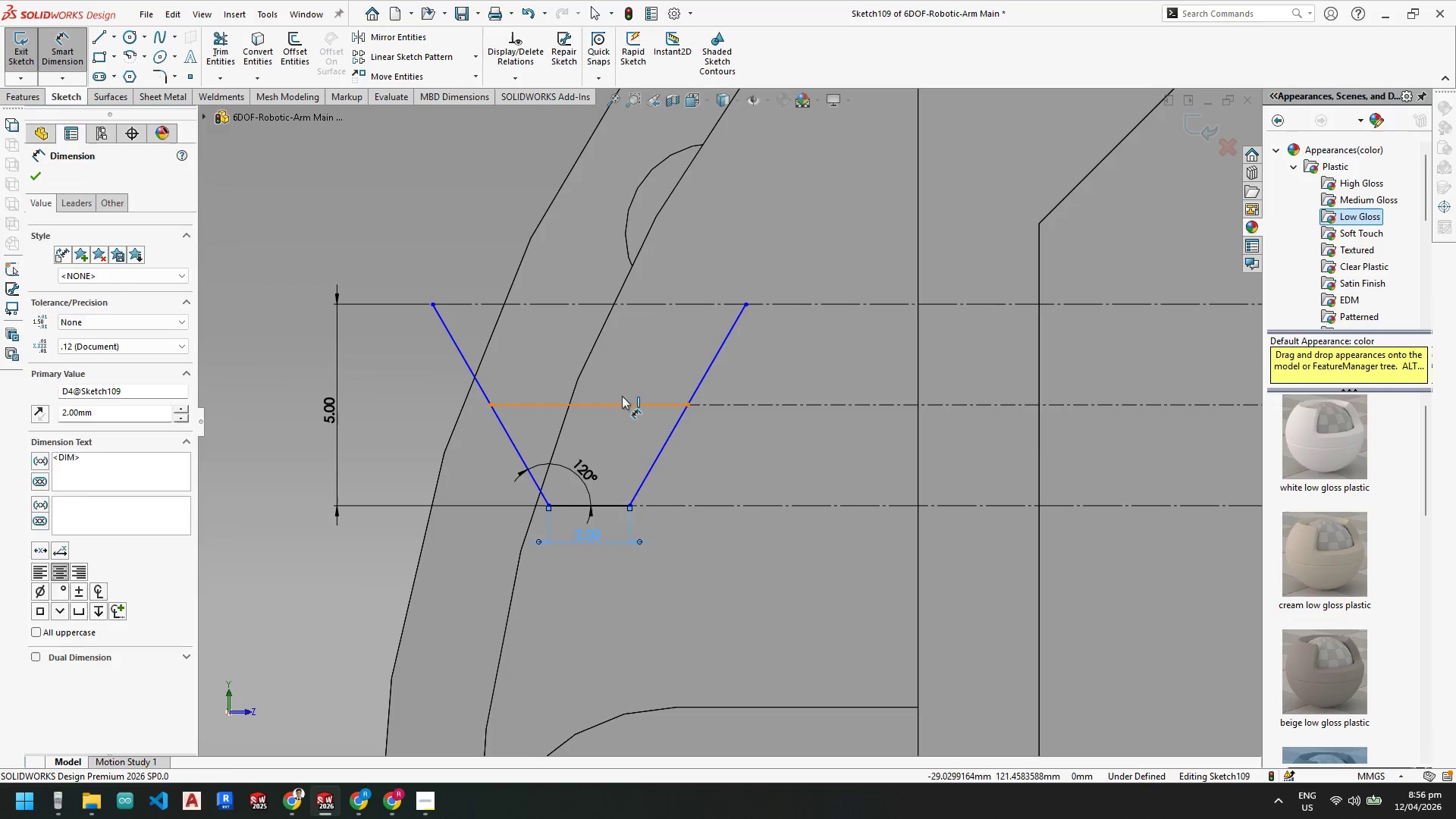 
key(Escape)
 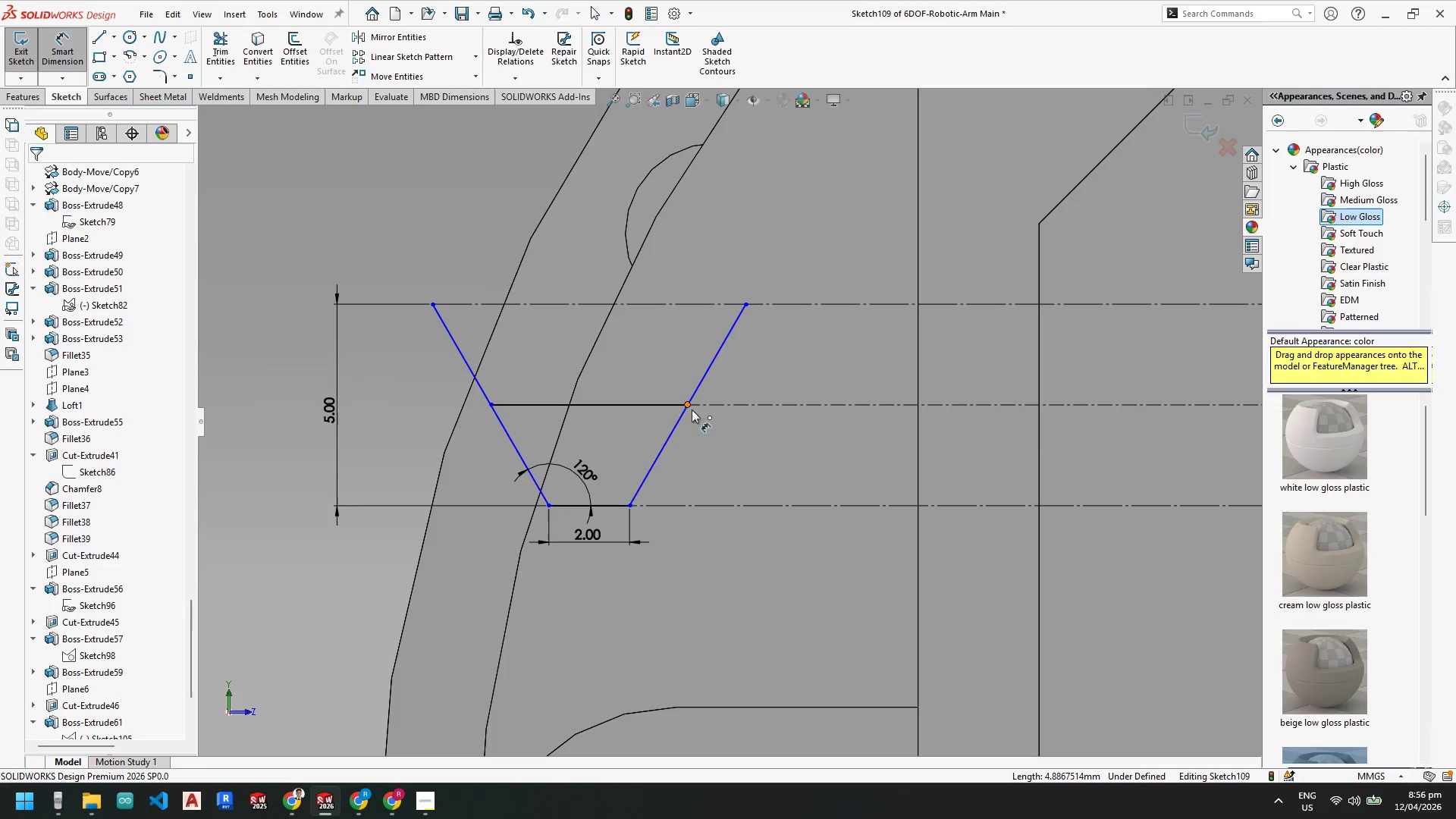 
key(Escape)
 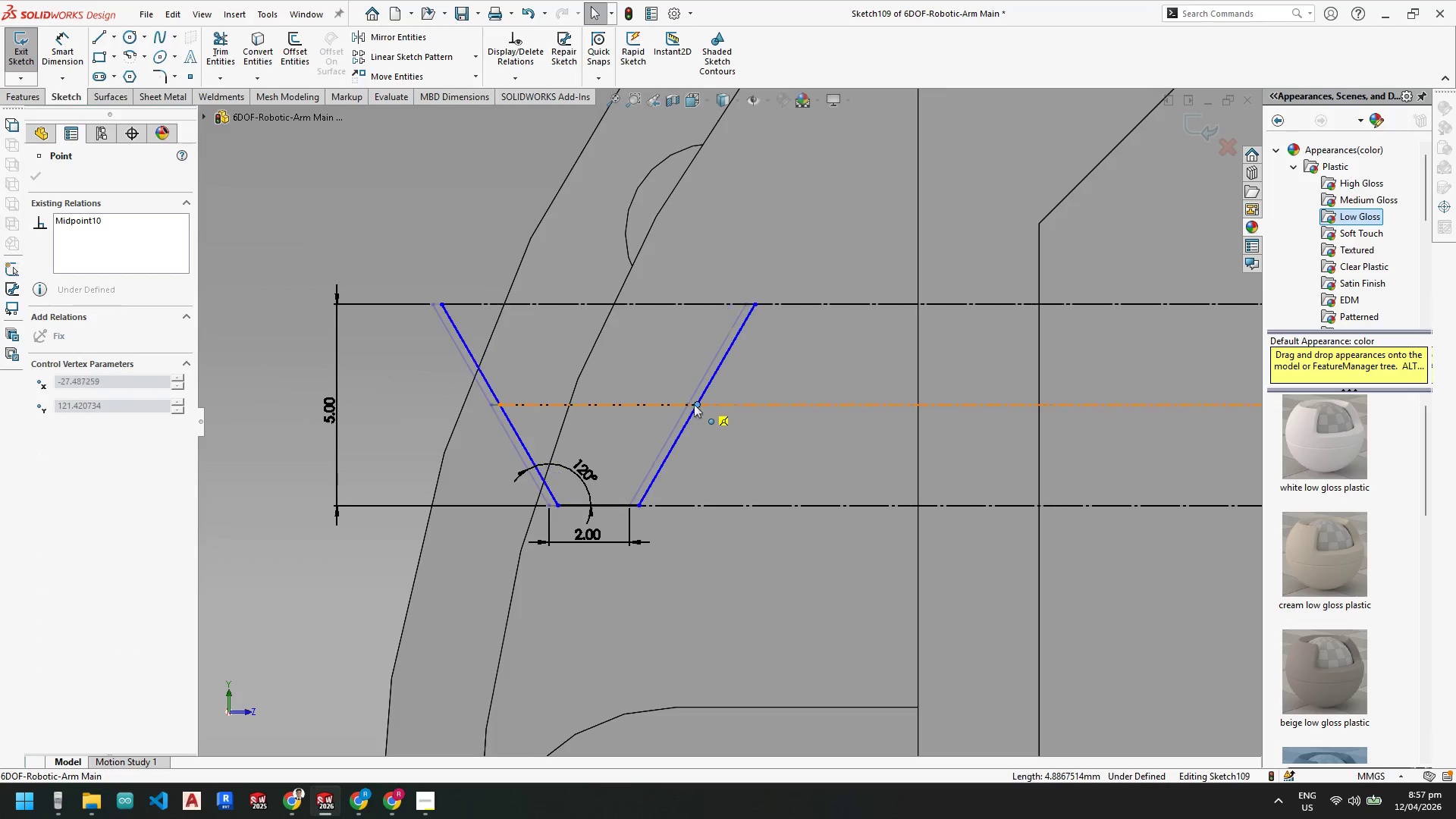 
scroll: coordinate [965, 442], scroll_direction: up, amount: 8.0
 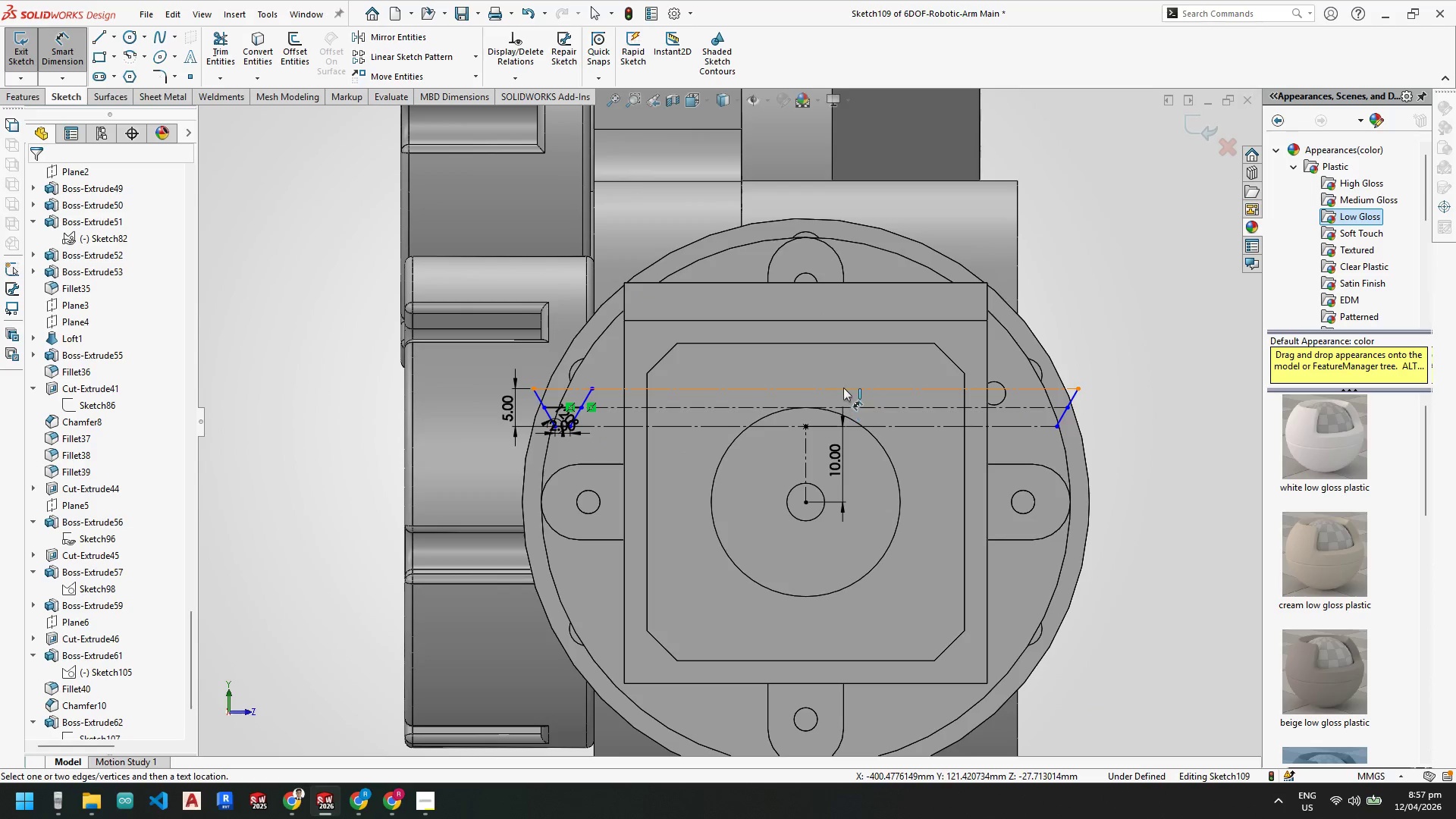 
key(Escape)
 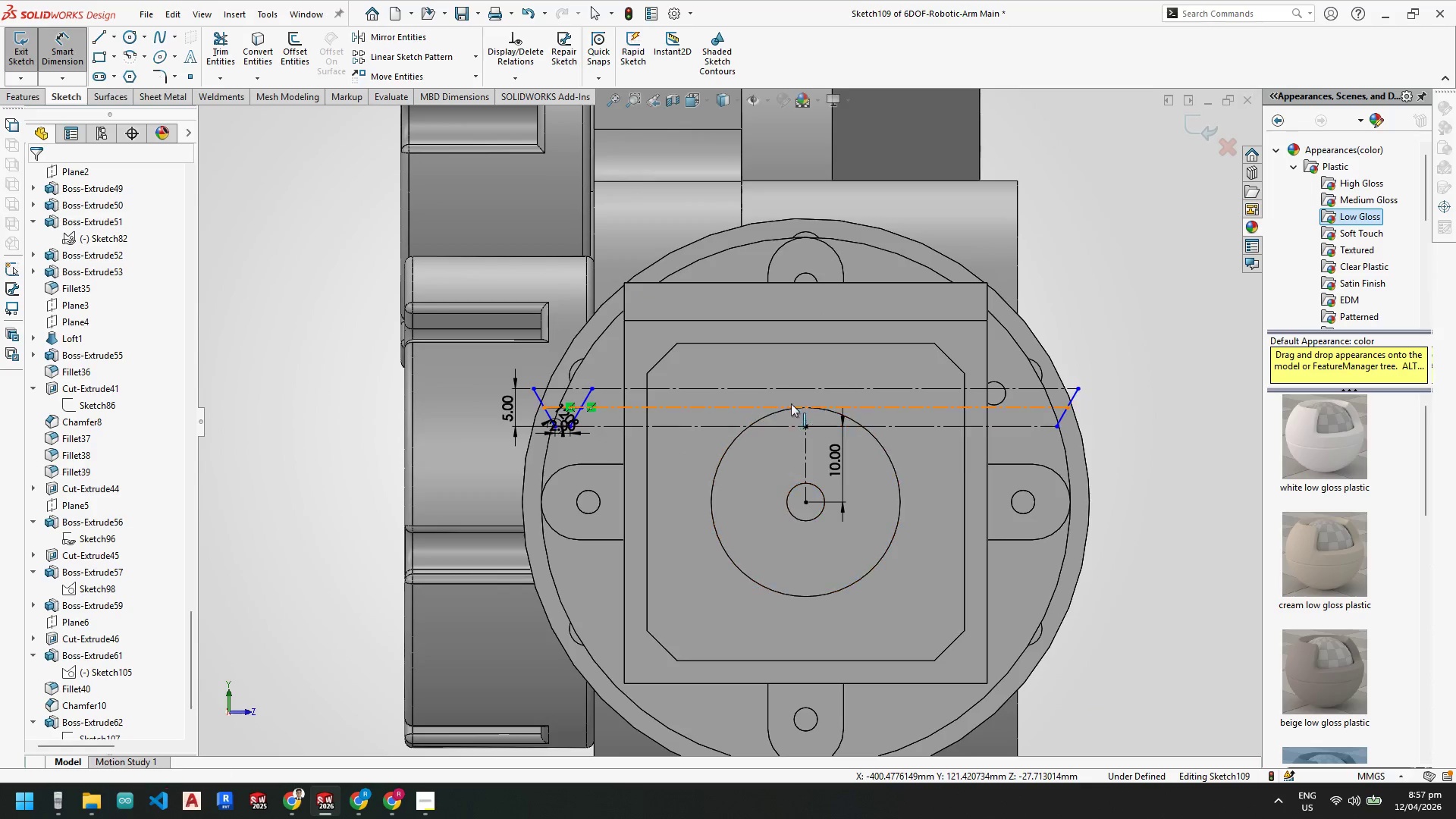 
key(Escape)
 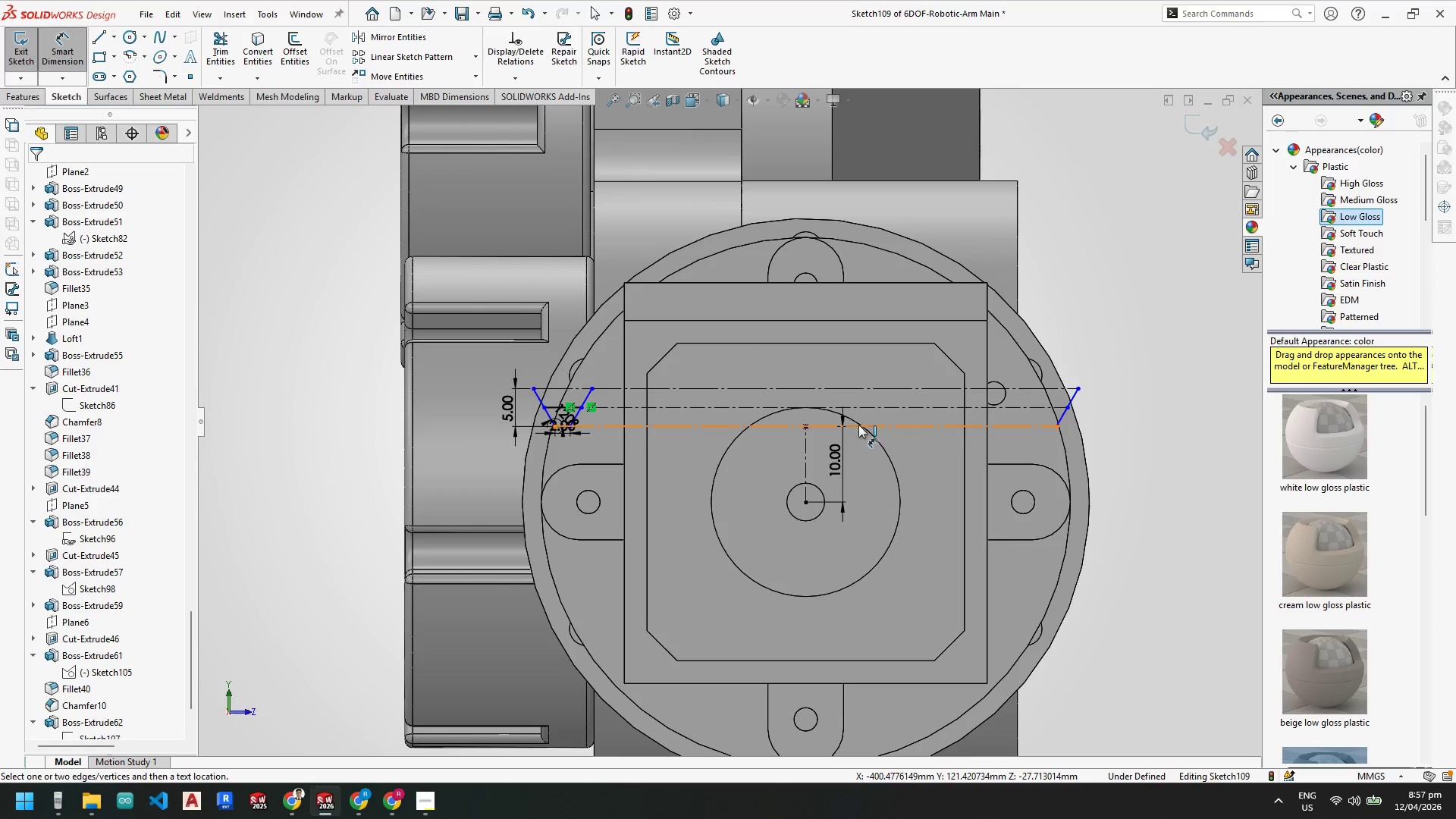 
left_click_drag(start_coordinate=[860, 429], to_coordinate=[855, 429])
 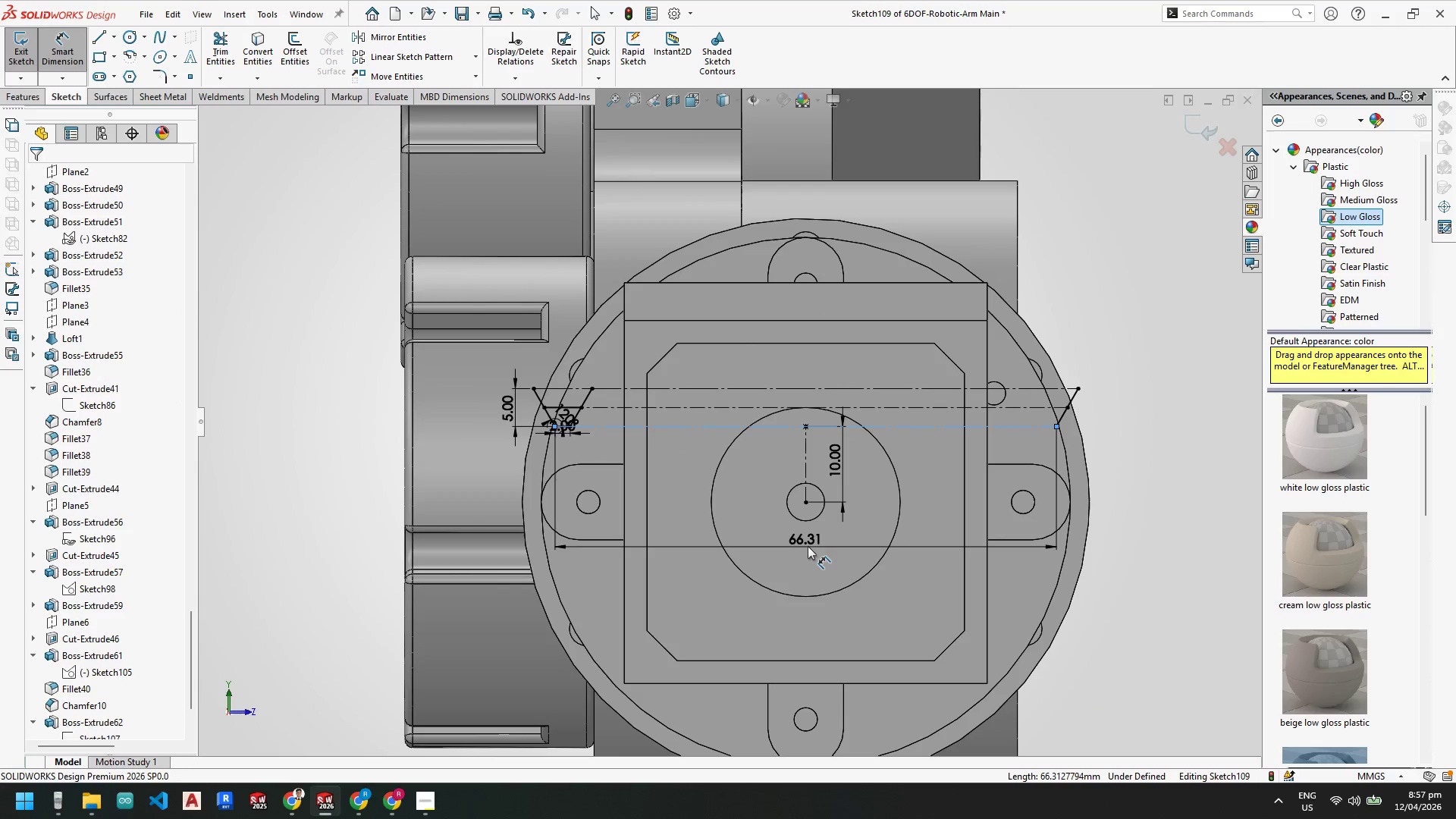 
key(Numpad6)
 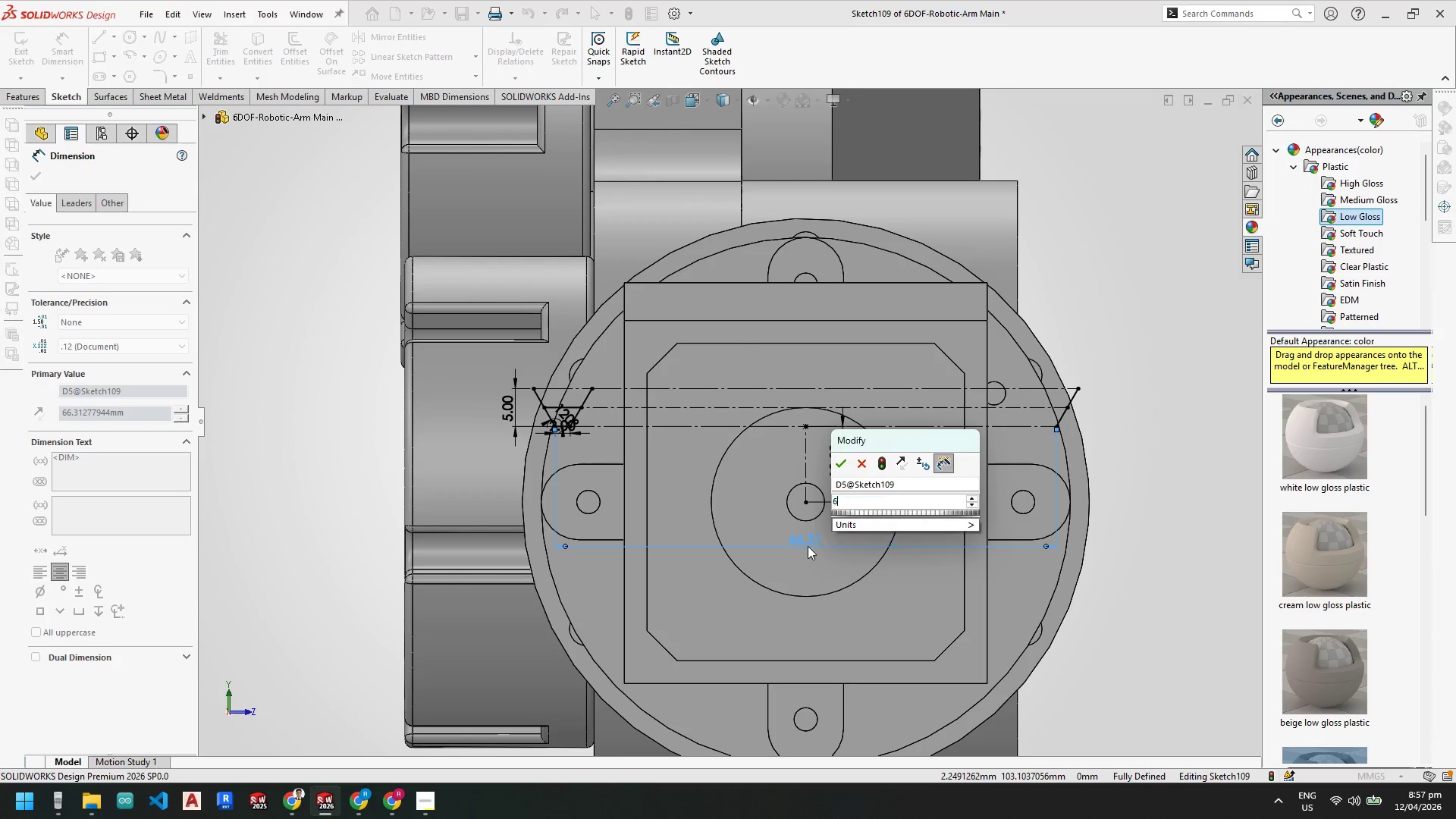 
key(Numpad5)
 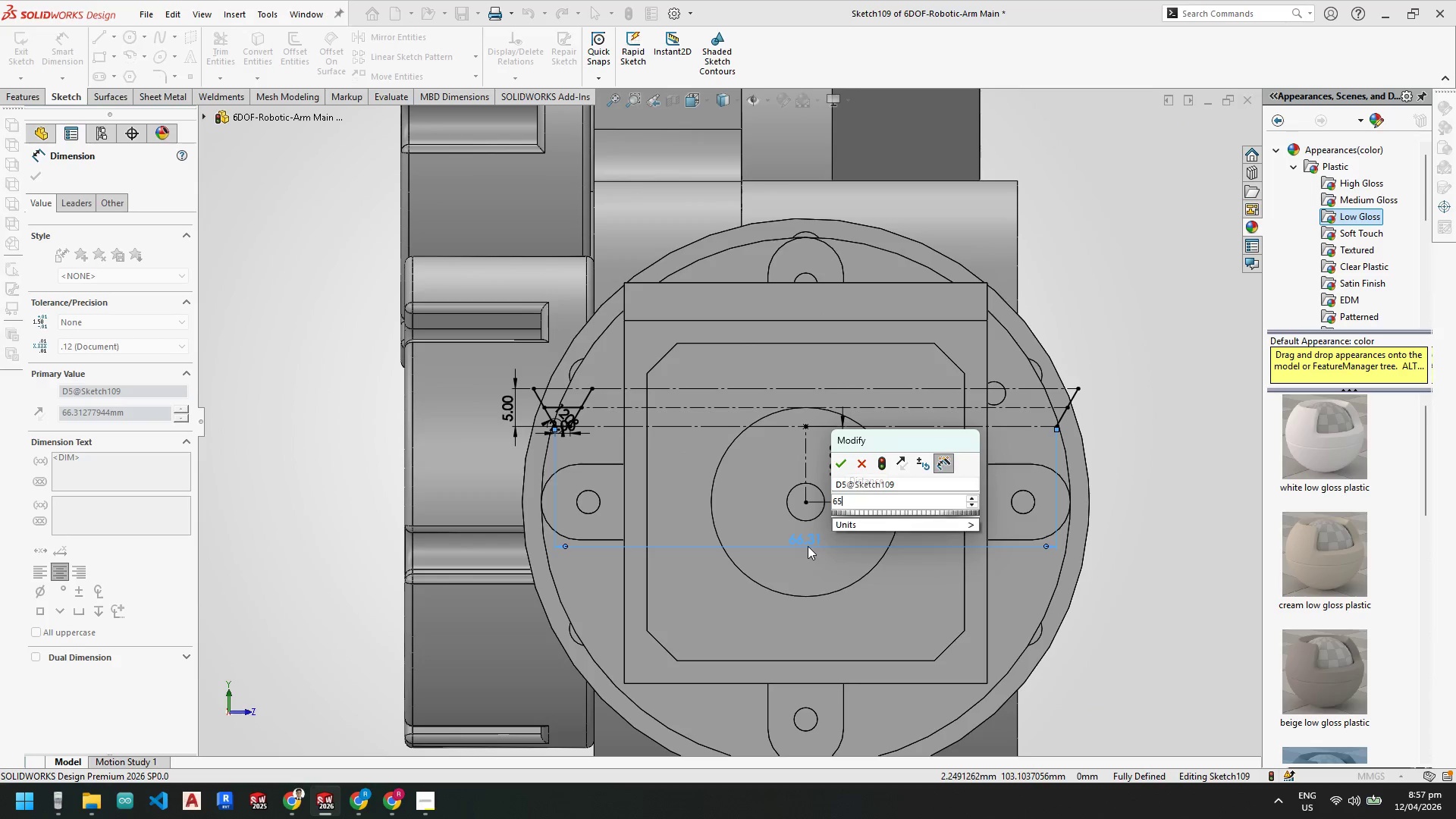 
key(NumpadEnter)
 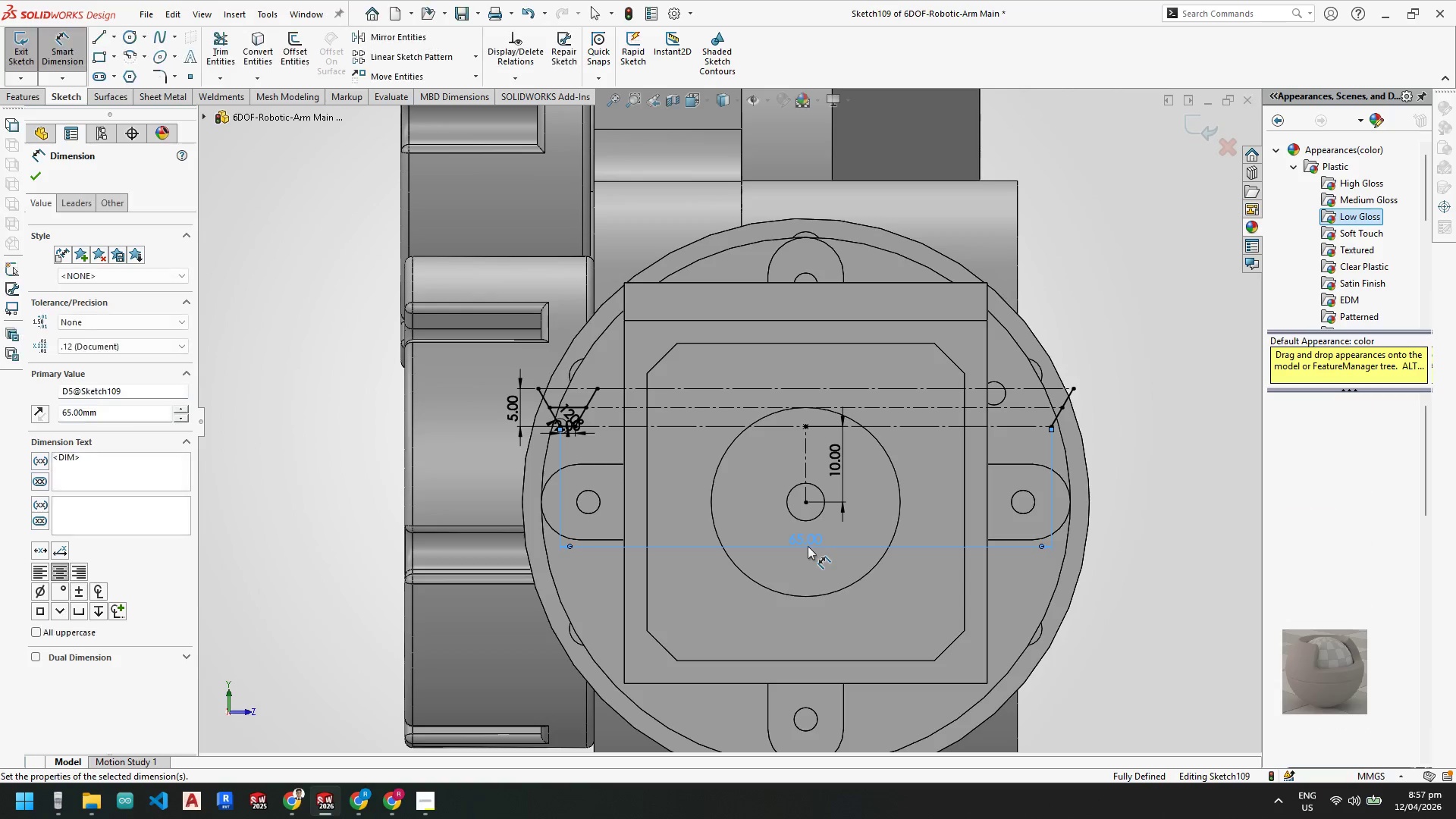 
scroll: coordinate [584, 438], scroll_direction: down, amount: 8.0
 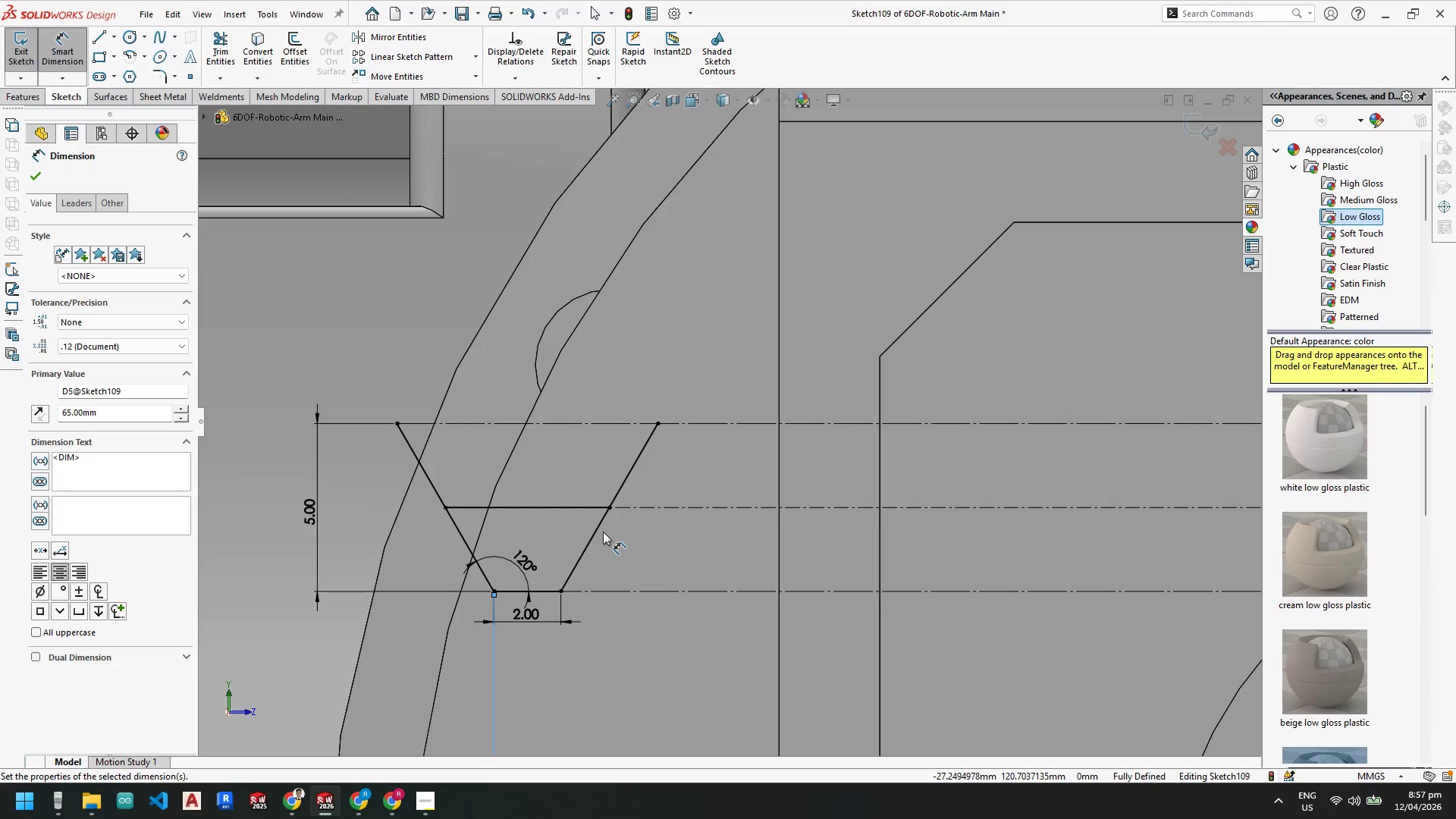 
key(Escape)
 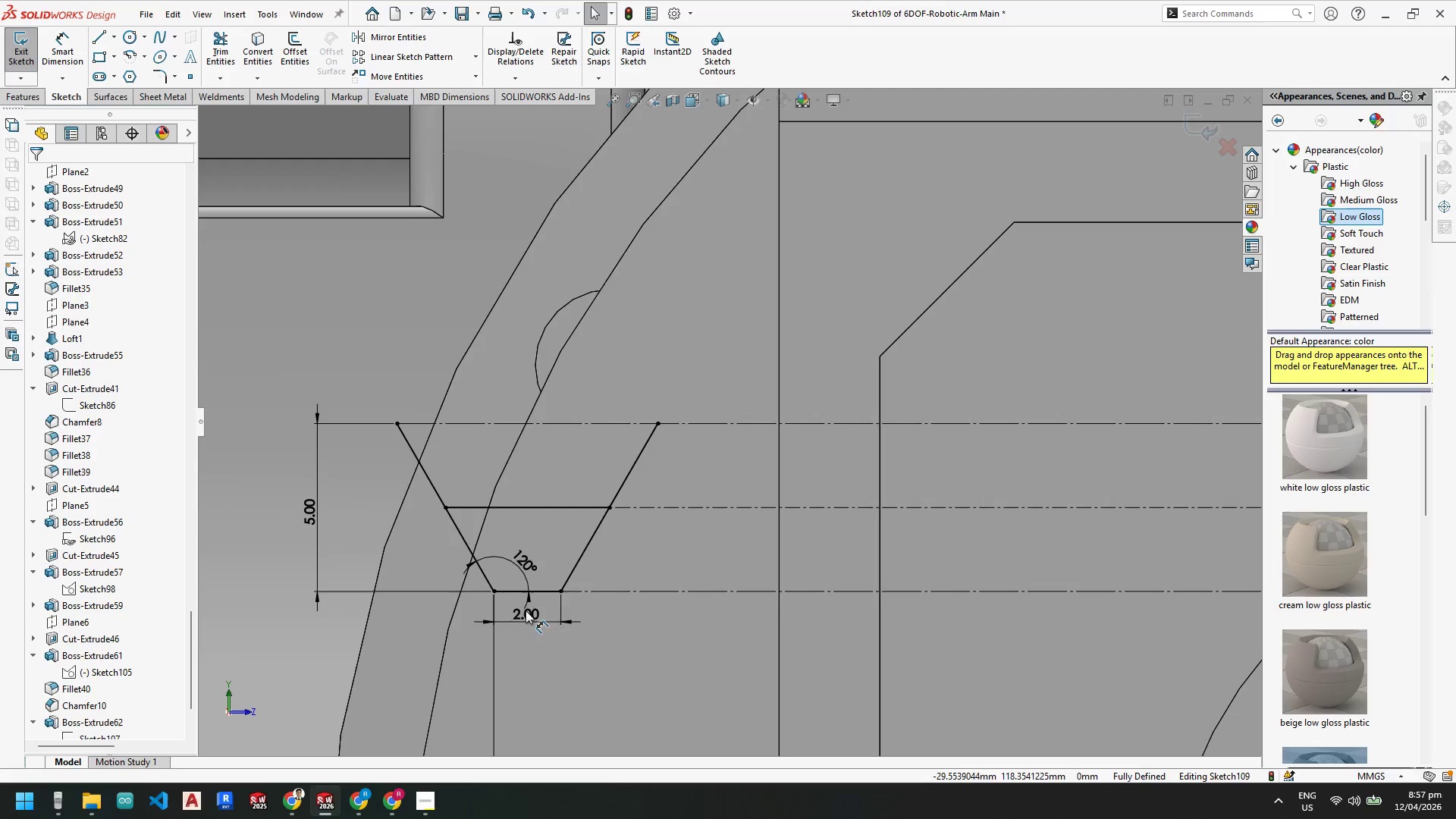 
key(Escape)
 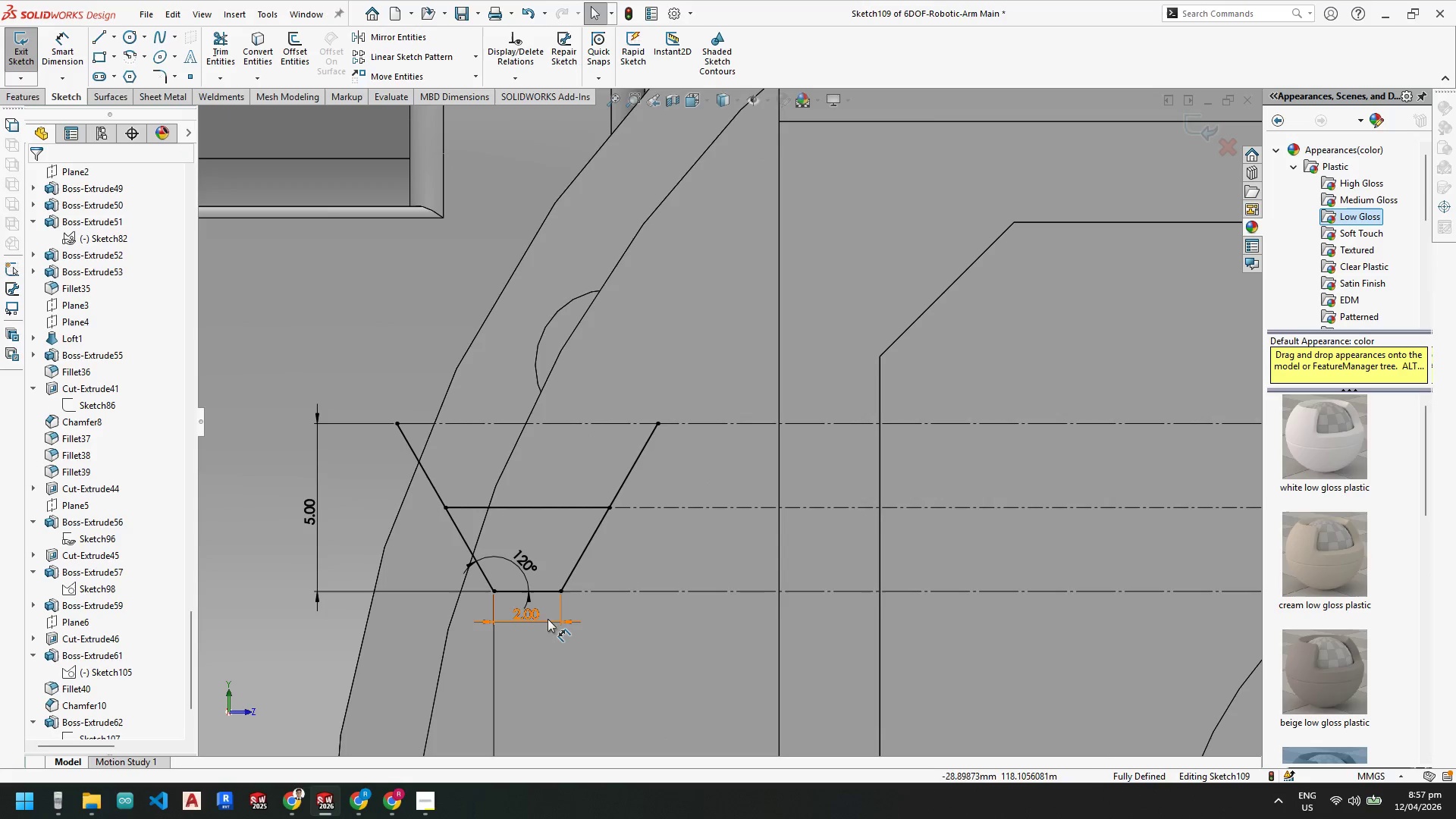 
left_click_drag(start_coordinate=[537, 619], to_coordinate=[536, 649])
 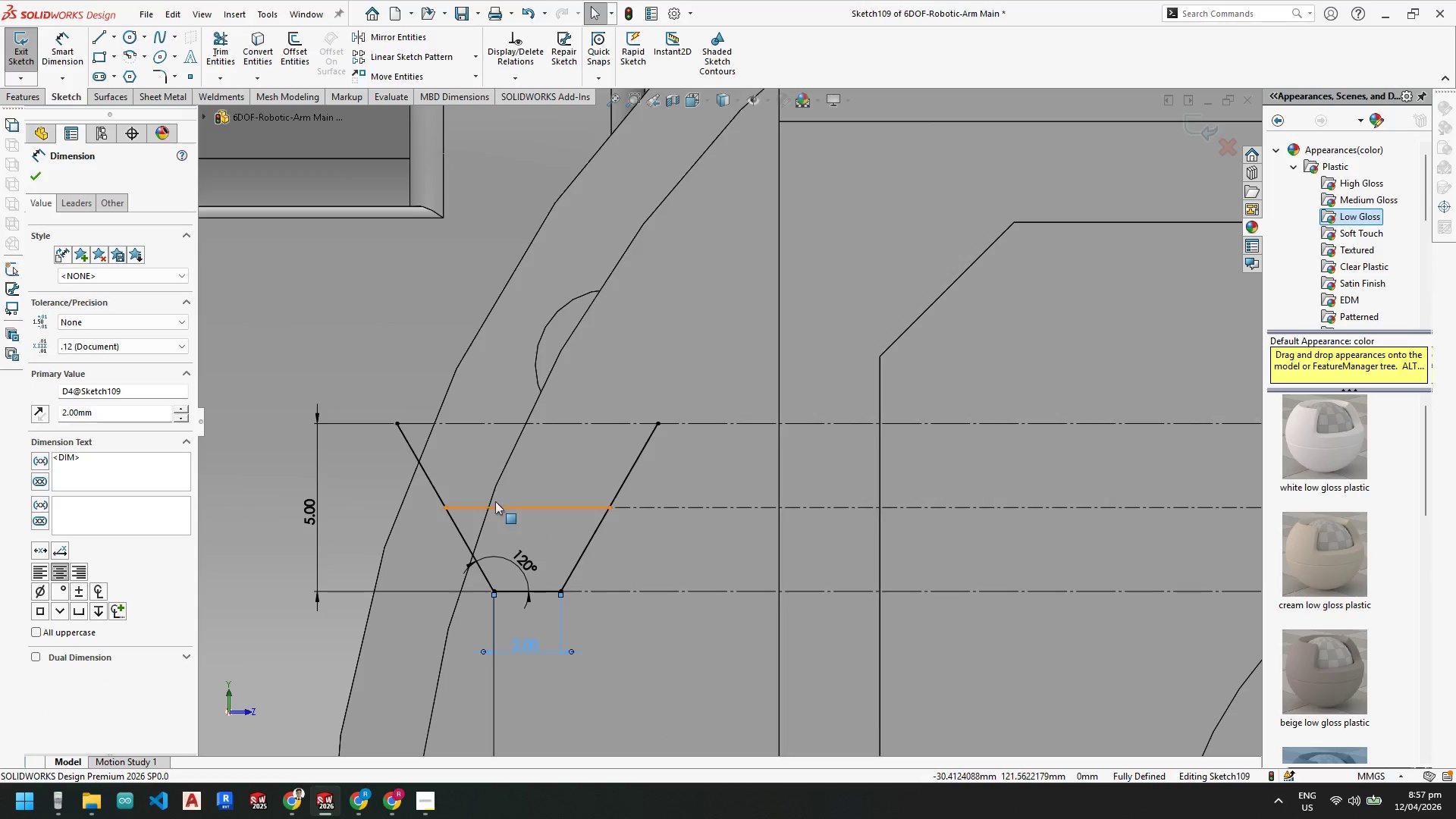 
left_click_drag(start_coordinate=[225, 43], to_coordinate=[231, 55])
 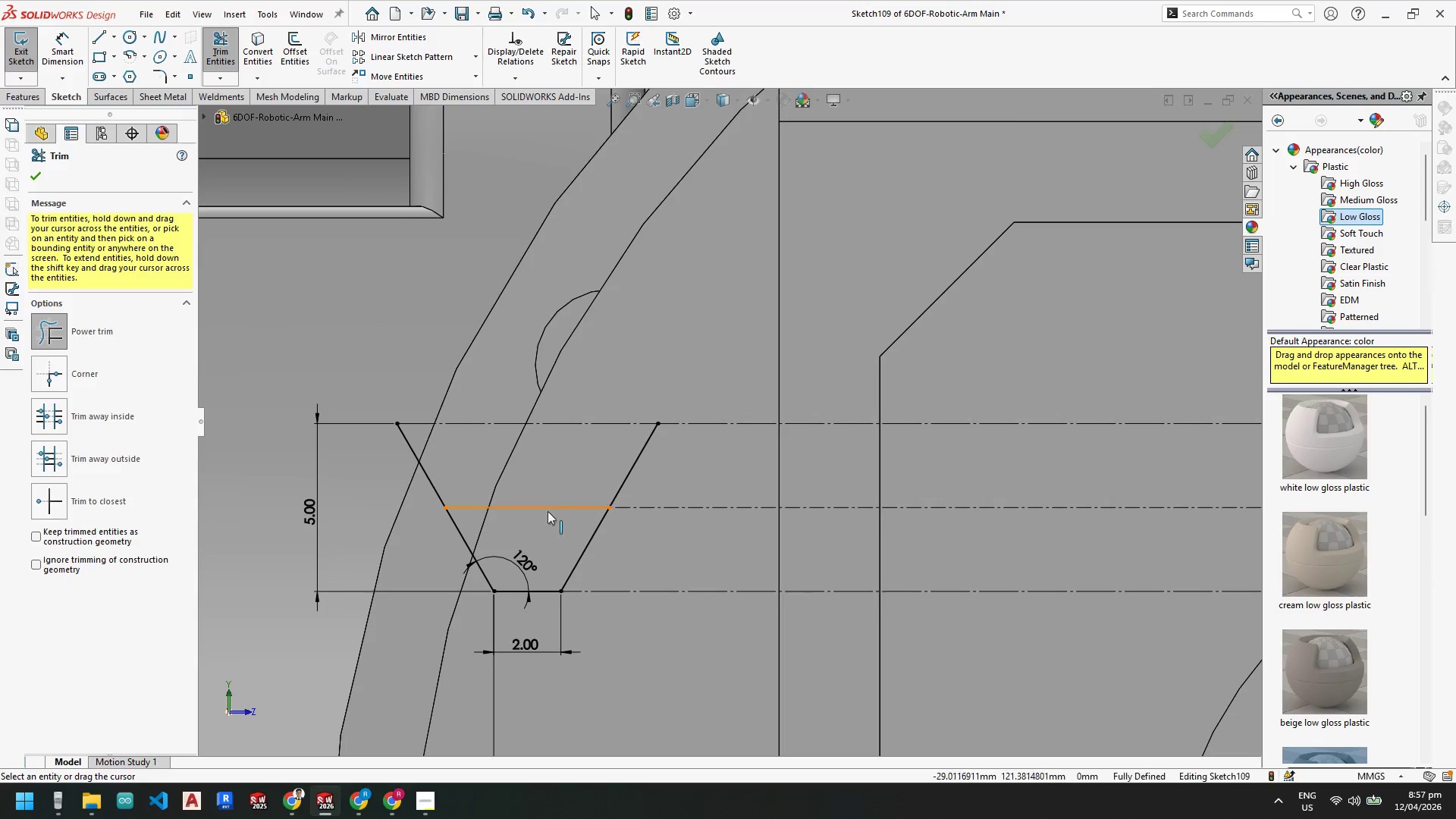 
key(Escape)
 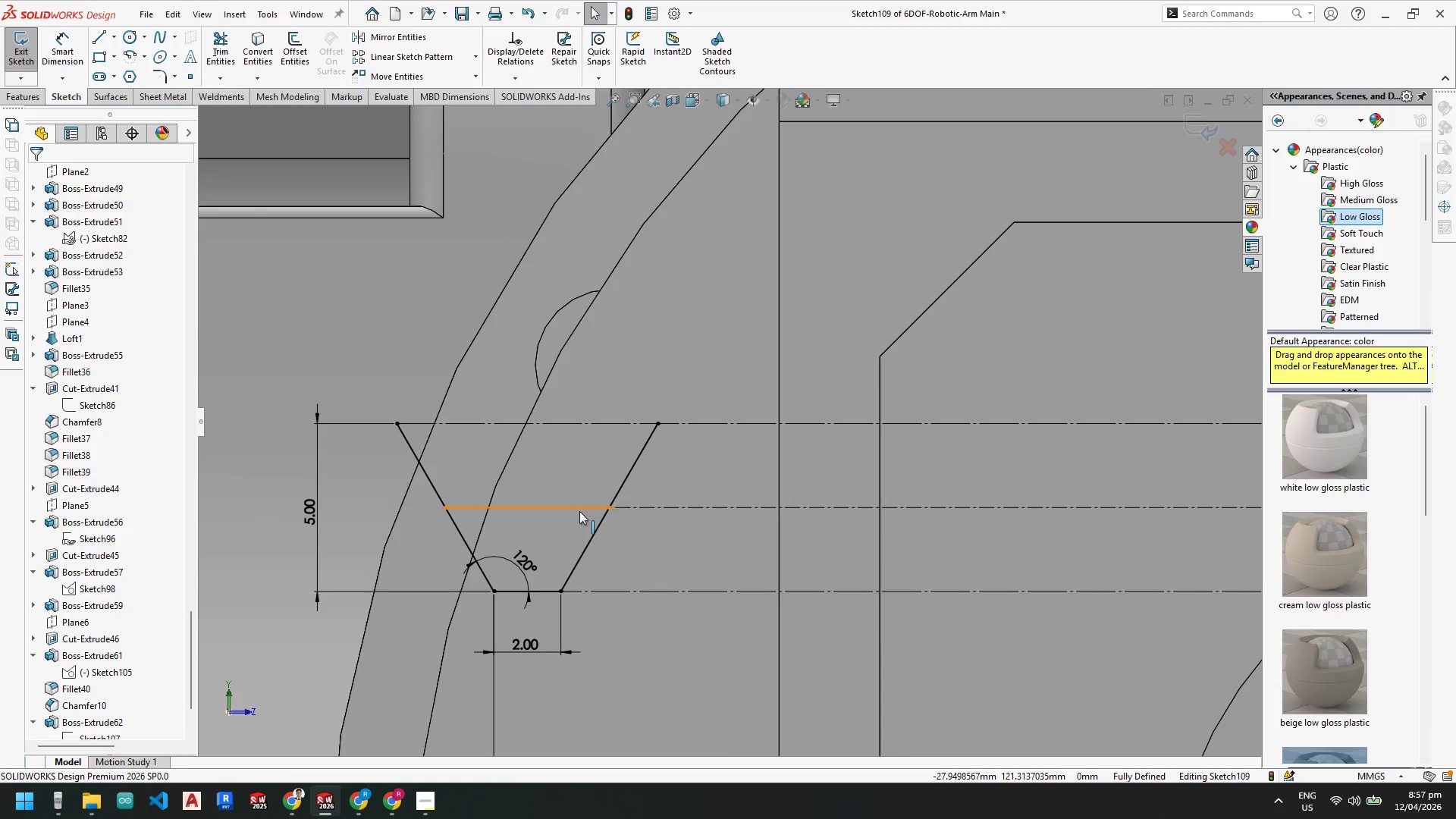 
key(Escape)
 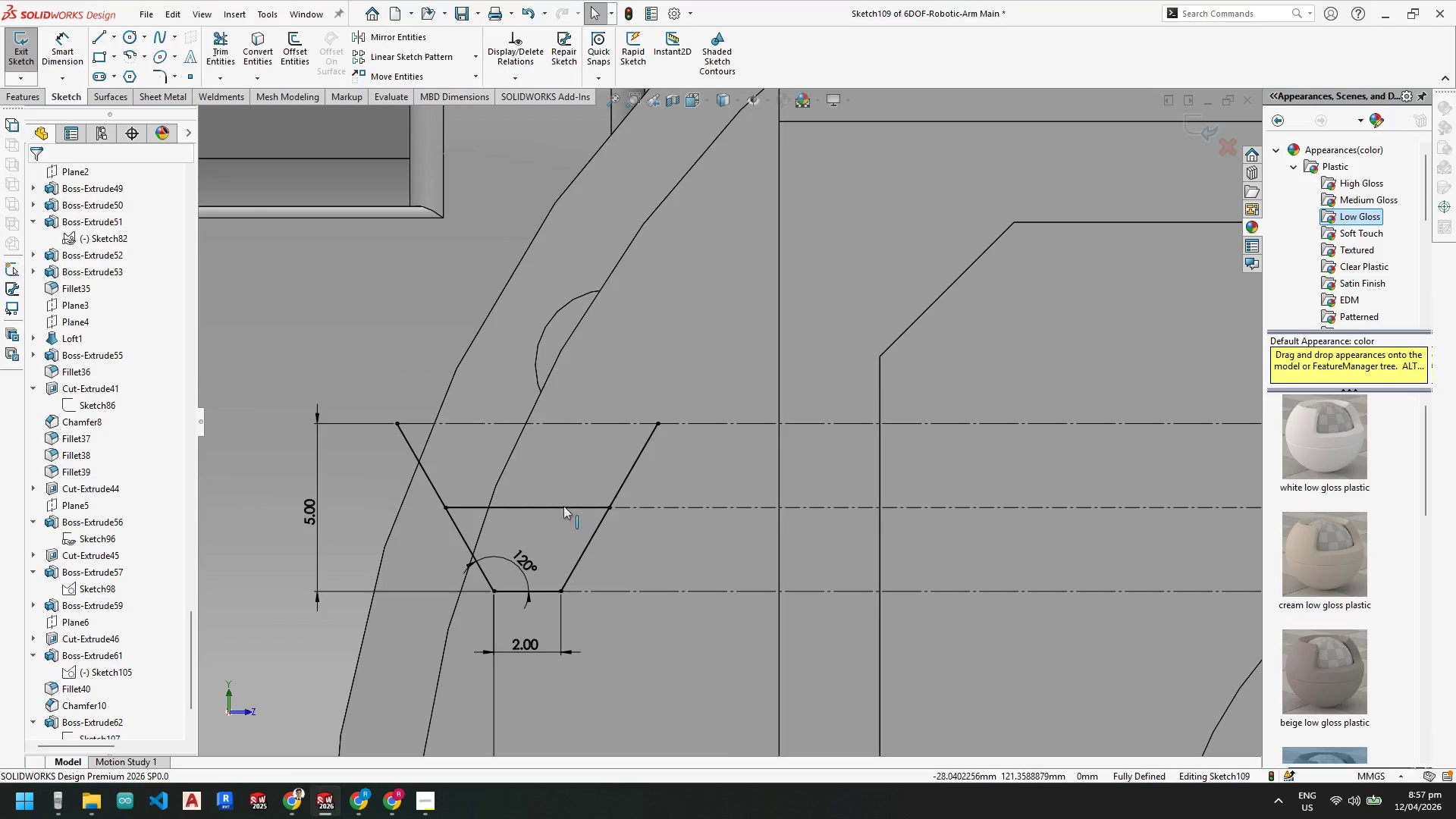 
key(Escape)
 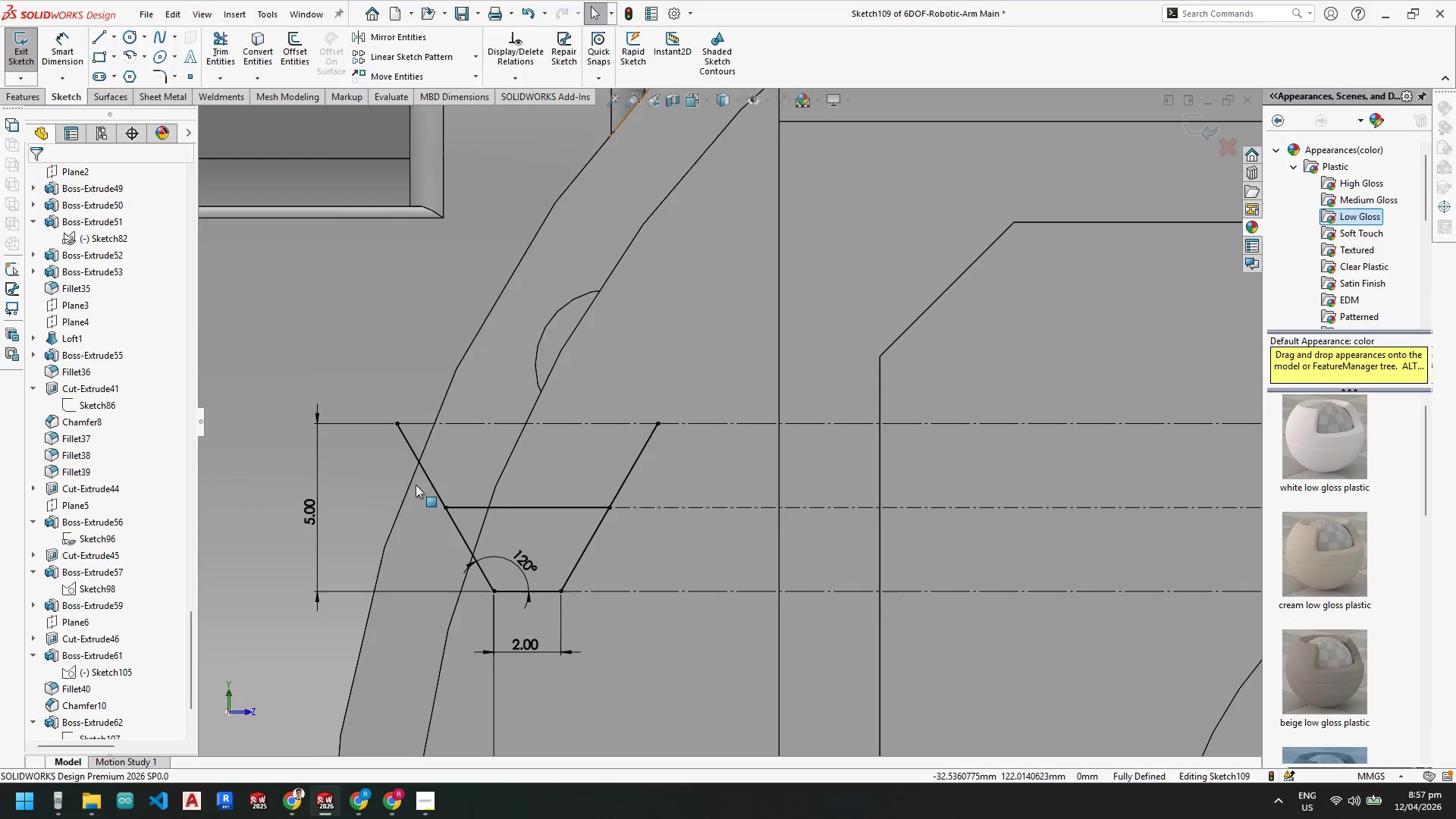 
left_click_drag(start_coordinate=[412, 482], to_coordinate=[620, 611])
 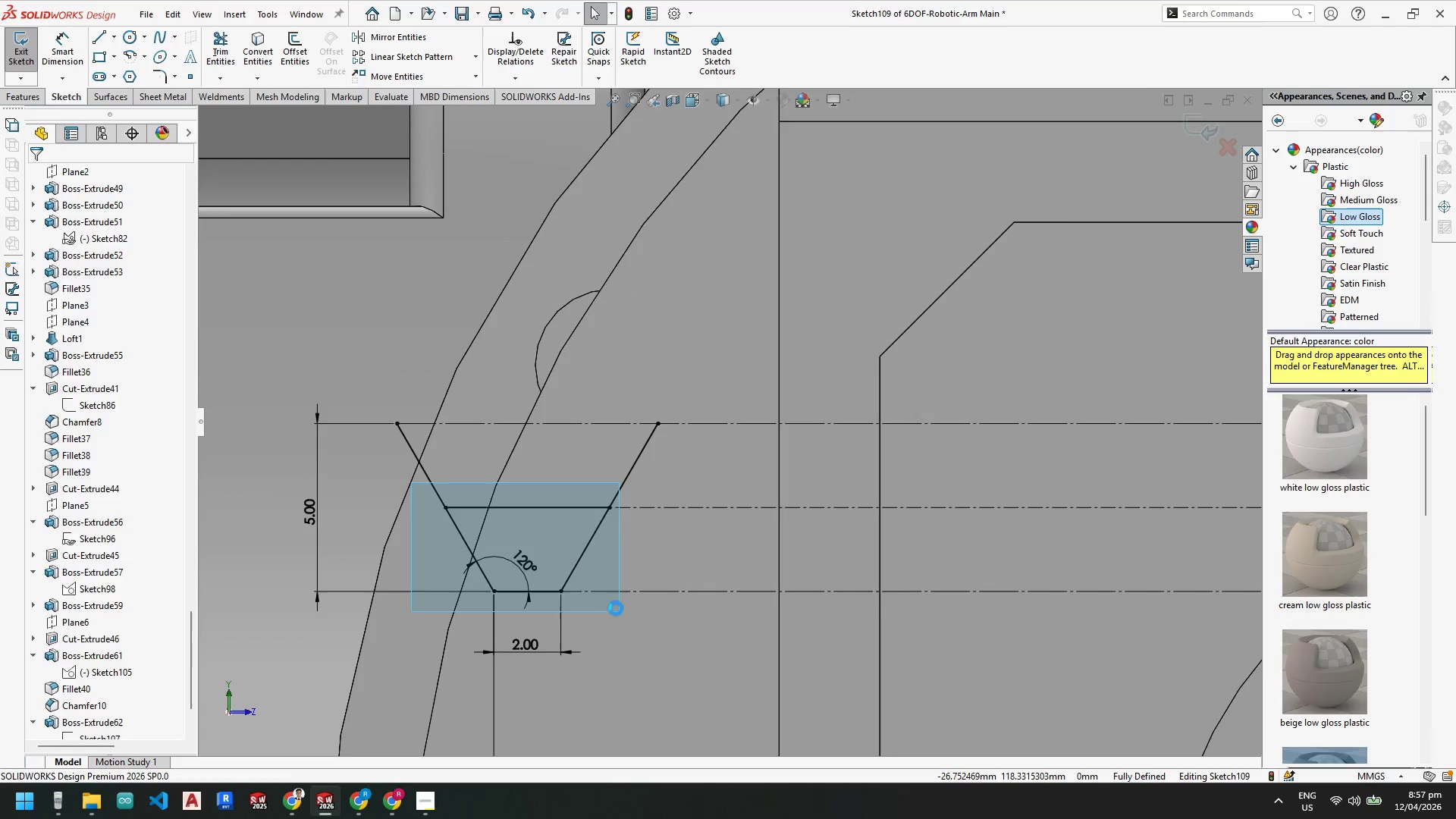 
key(Escape)
 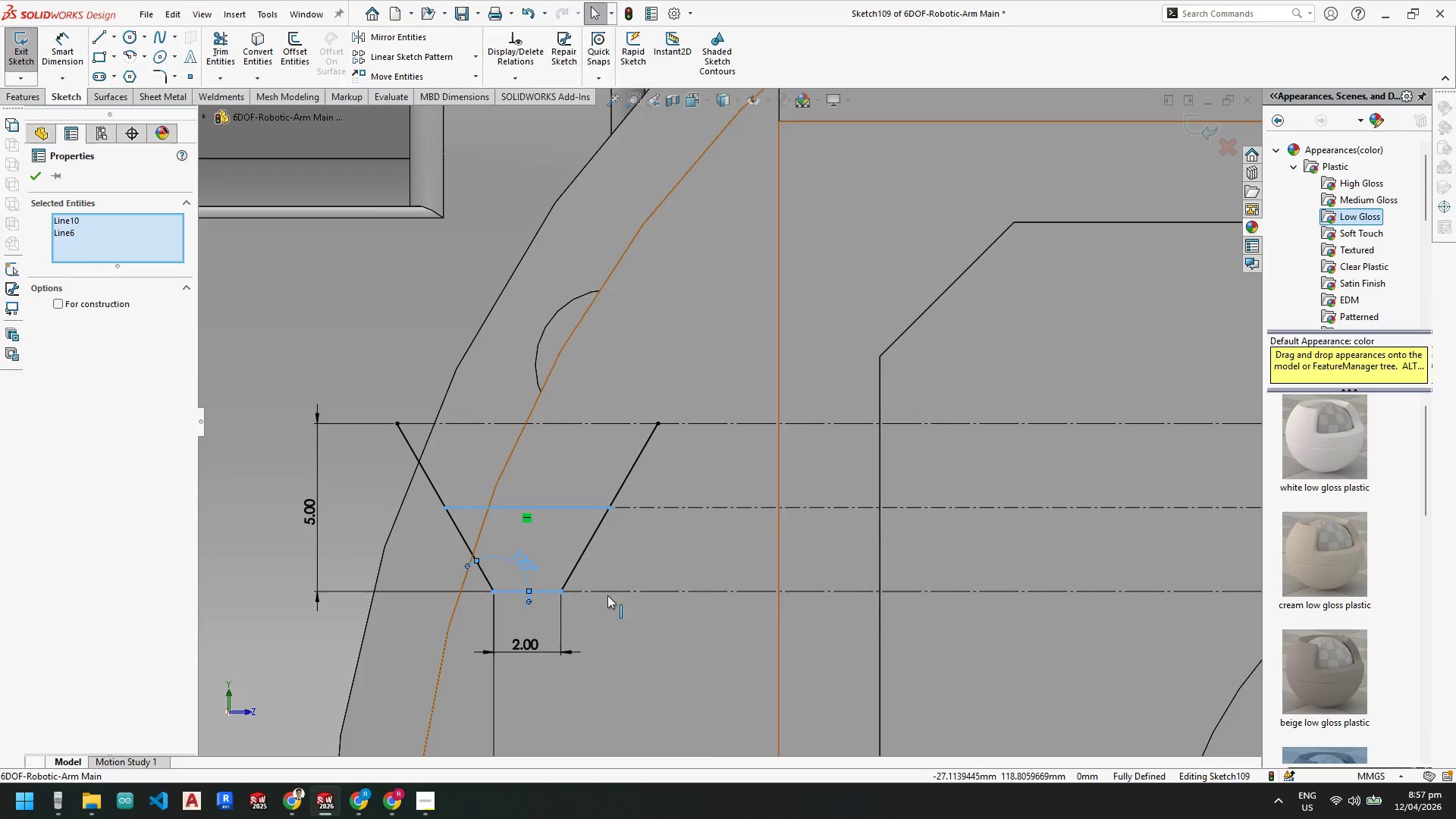 
key(Escape)
 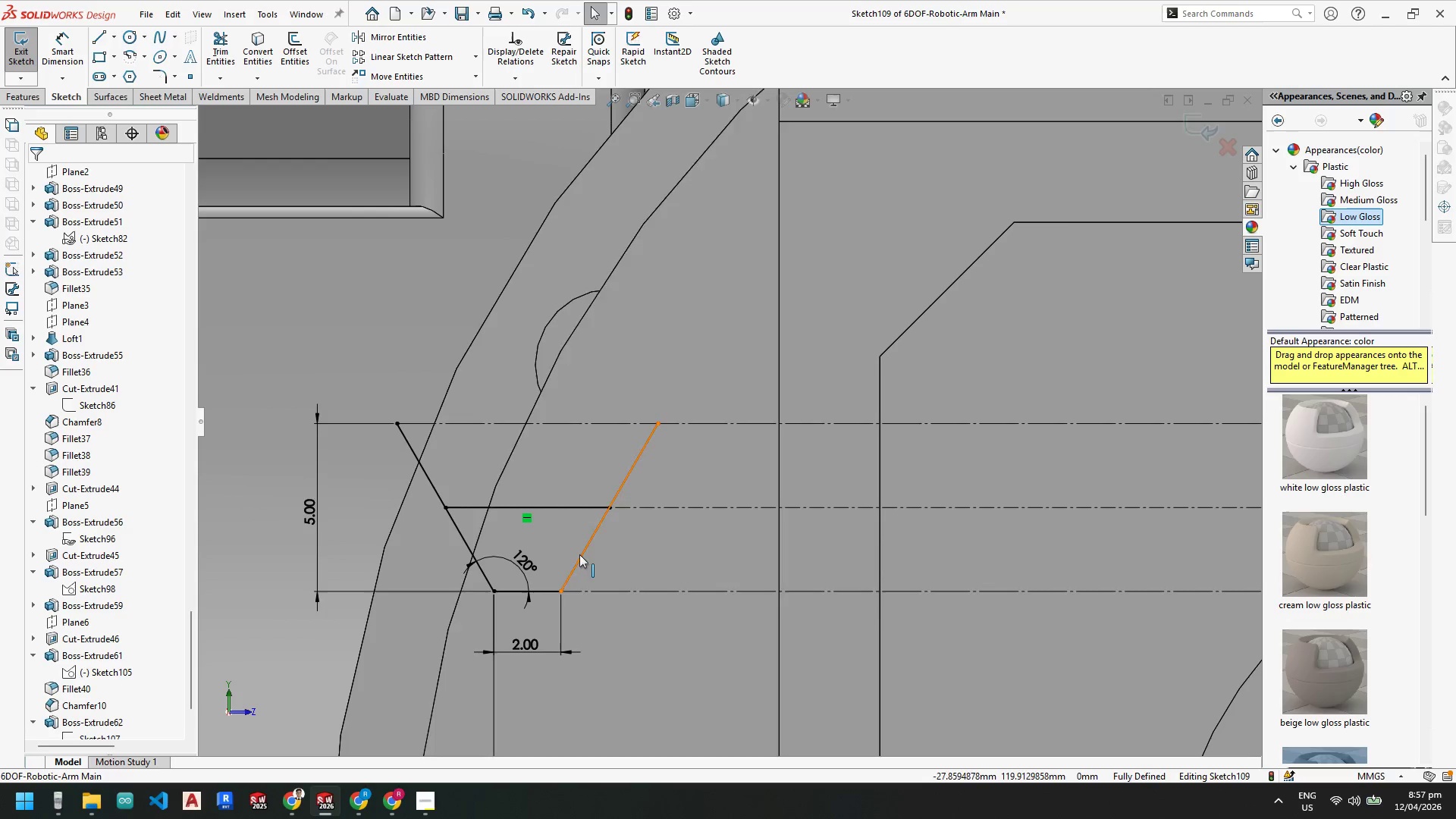 
key(Escape)
 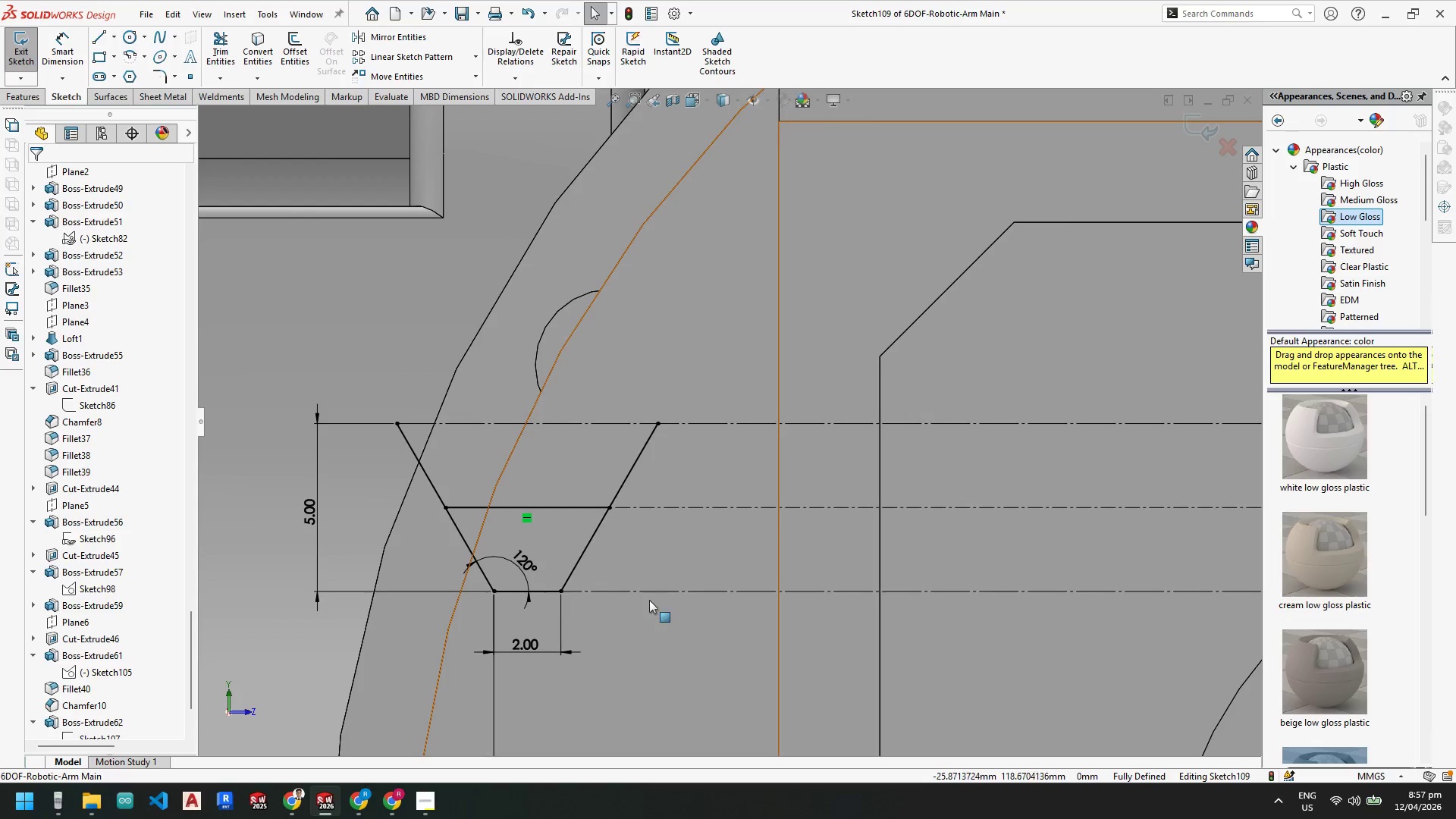 
scroll: coordinate [812, 628], scroll_direction: up, amount: 8.0
 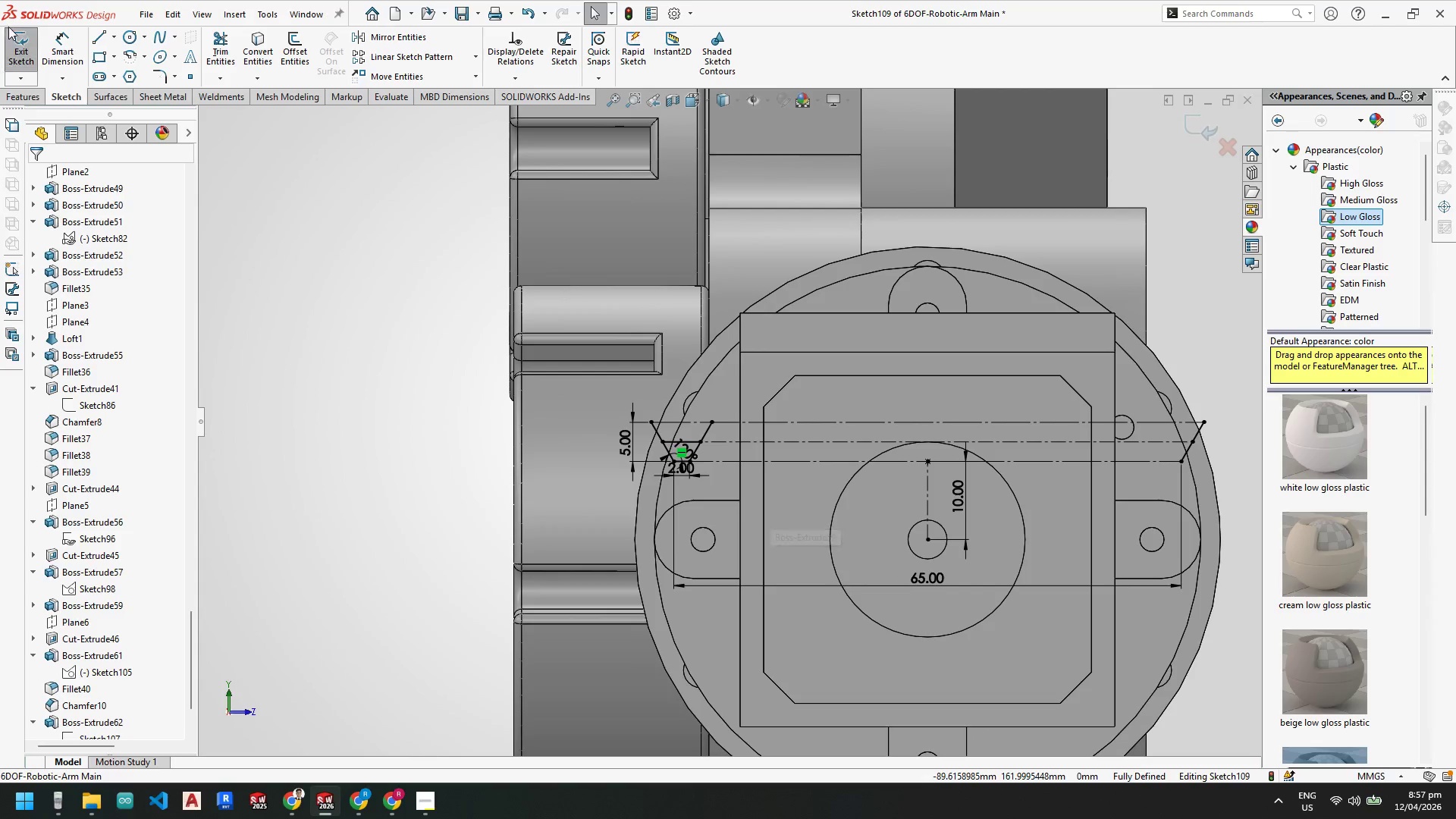 
left_click([16, 49])
 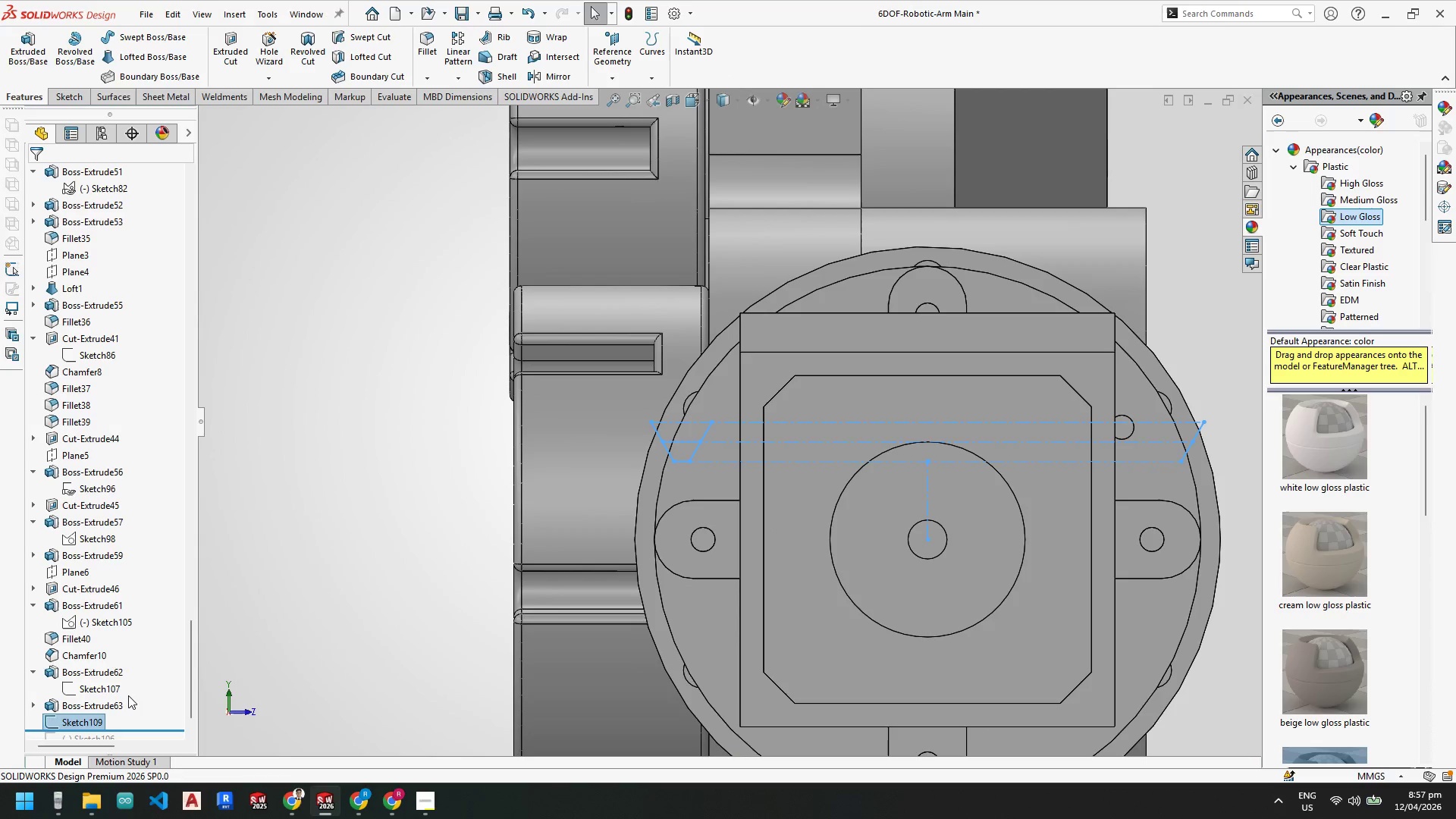 
key(Delete)
 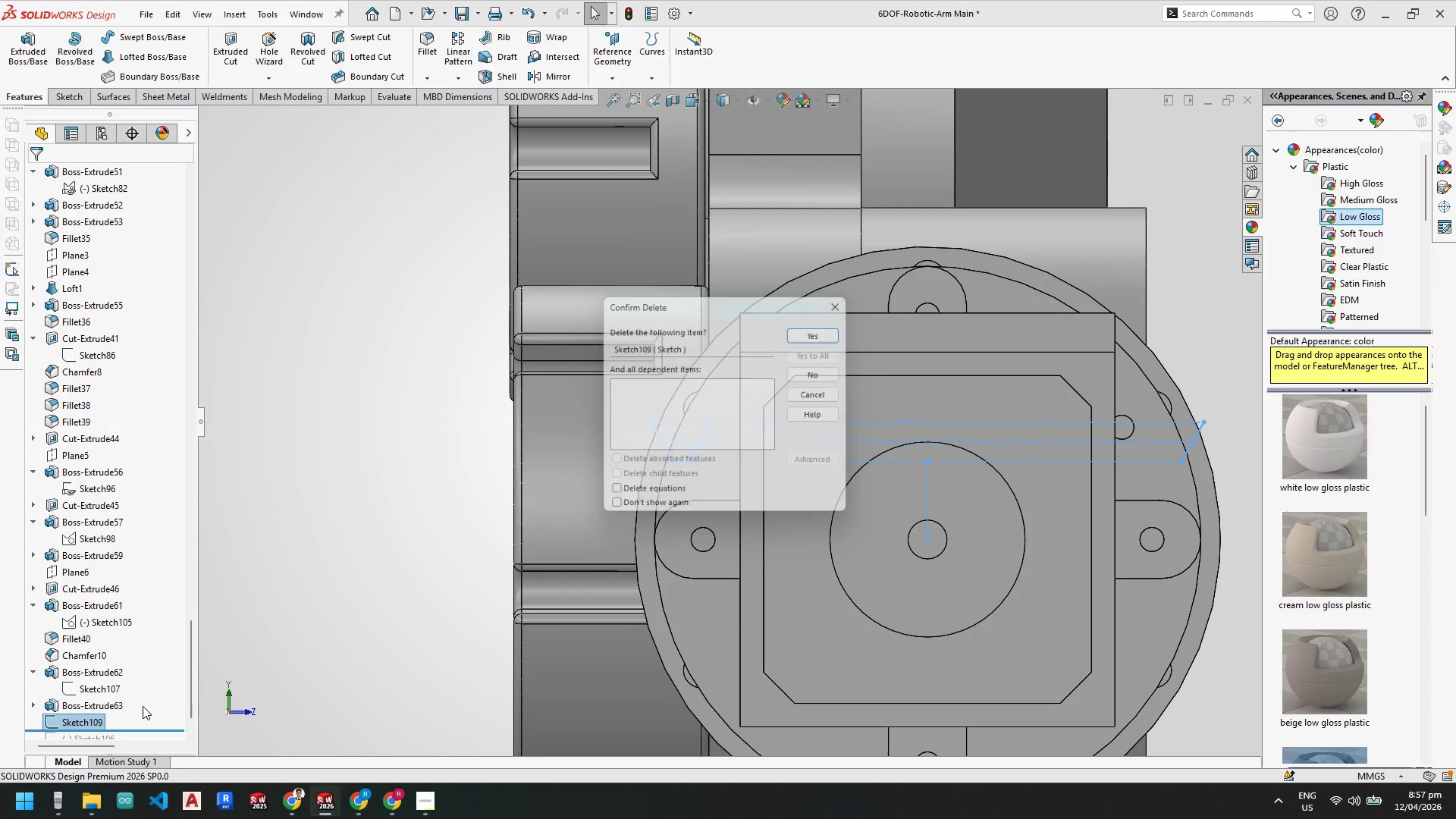 
key(Enter)
 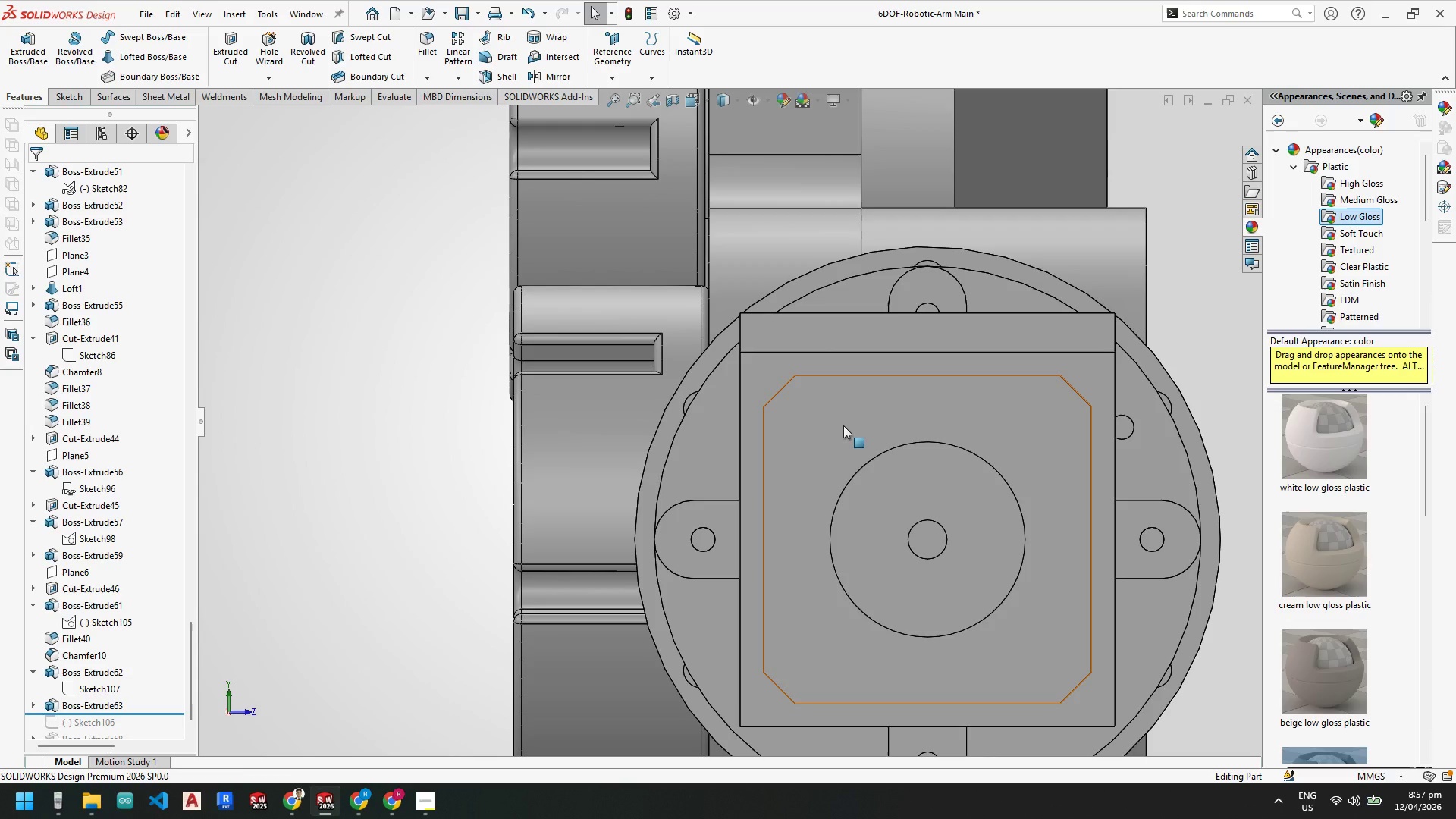 
scroll: coordinate [950, 431], scroll_direction: up, amount: 4.0
 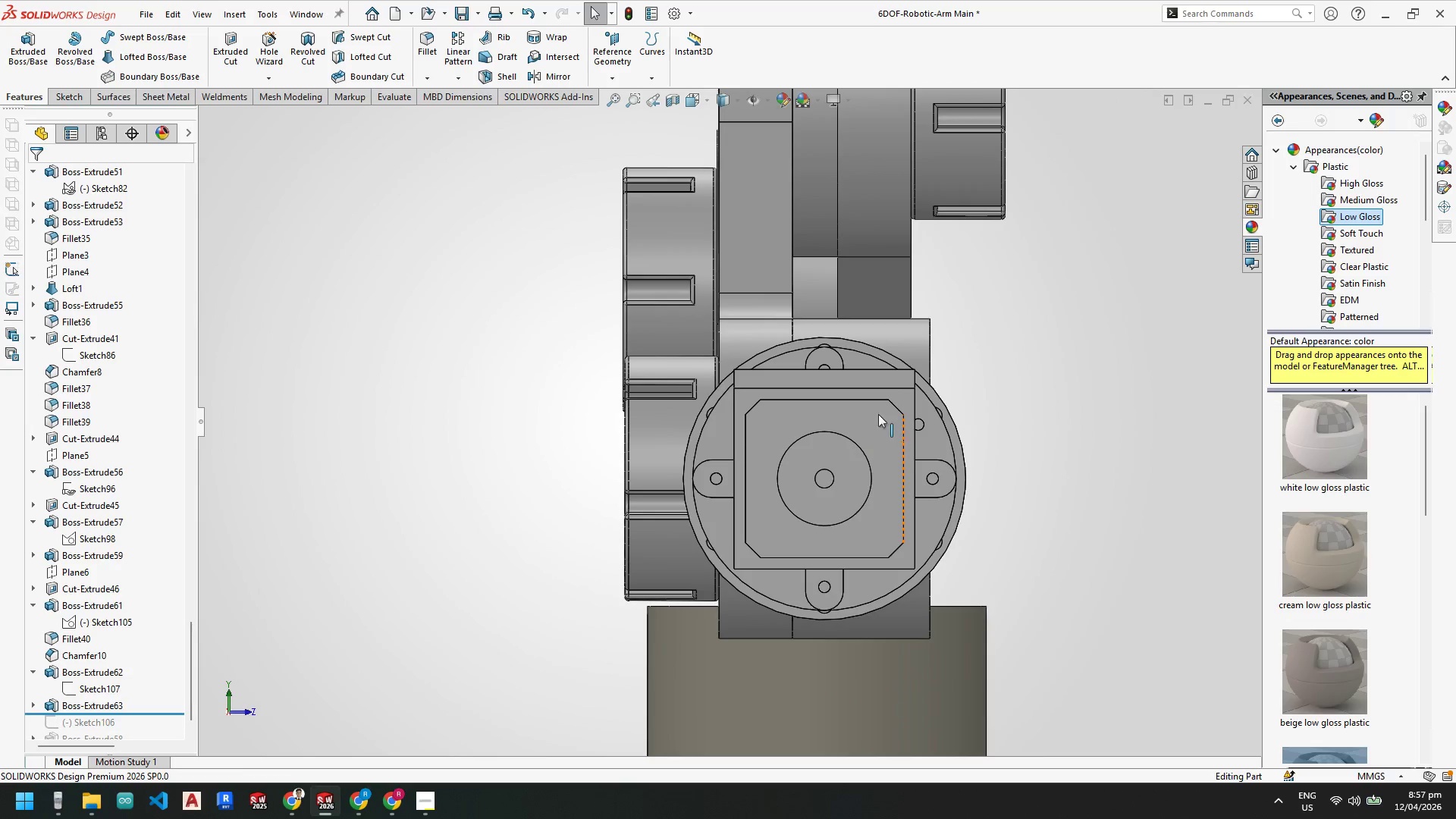 
scroll: coordinate [753, 620], scroll_direction: down, amount: 4.0
 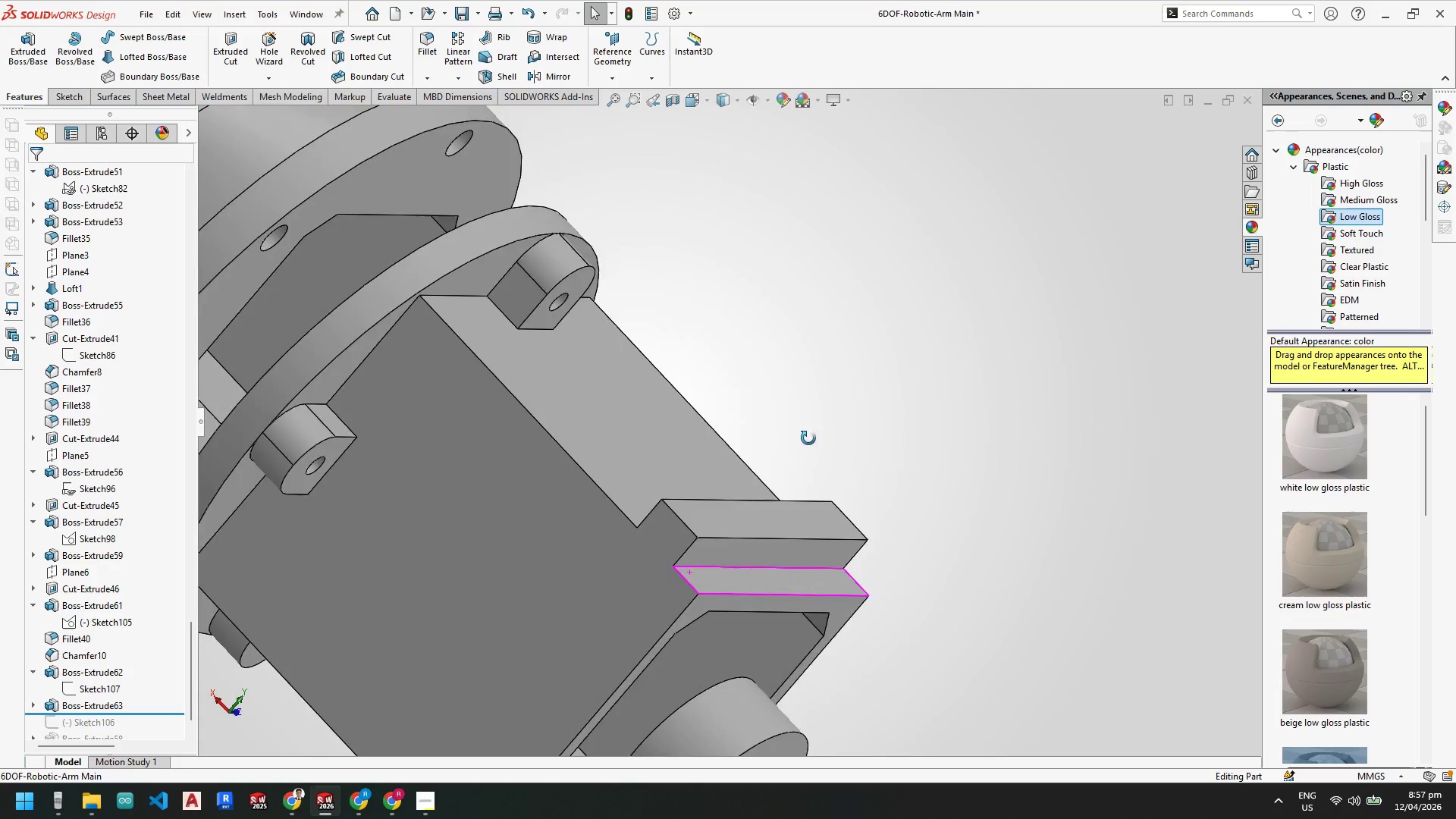 
scroll: coordinate [666, 585], scroll_direction: up, amount: 4.0
 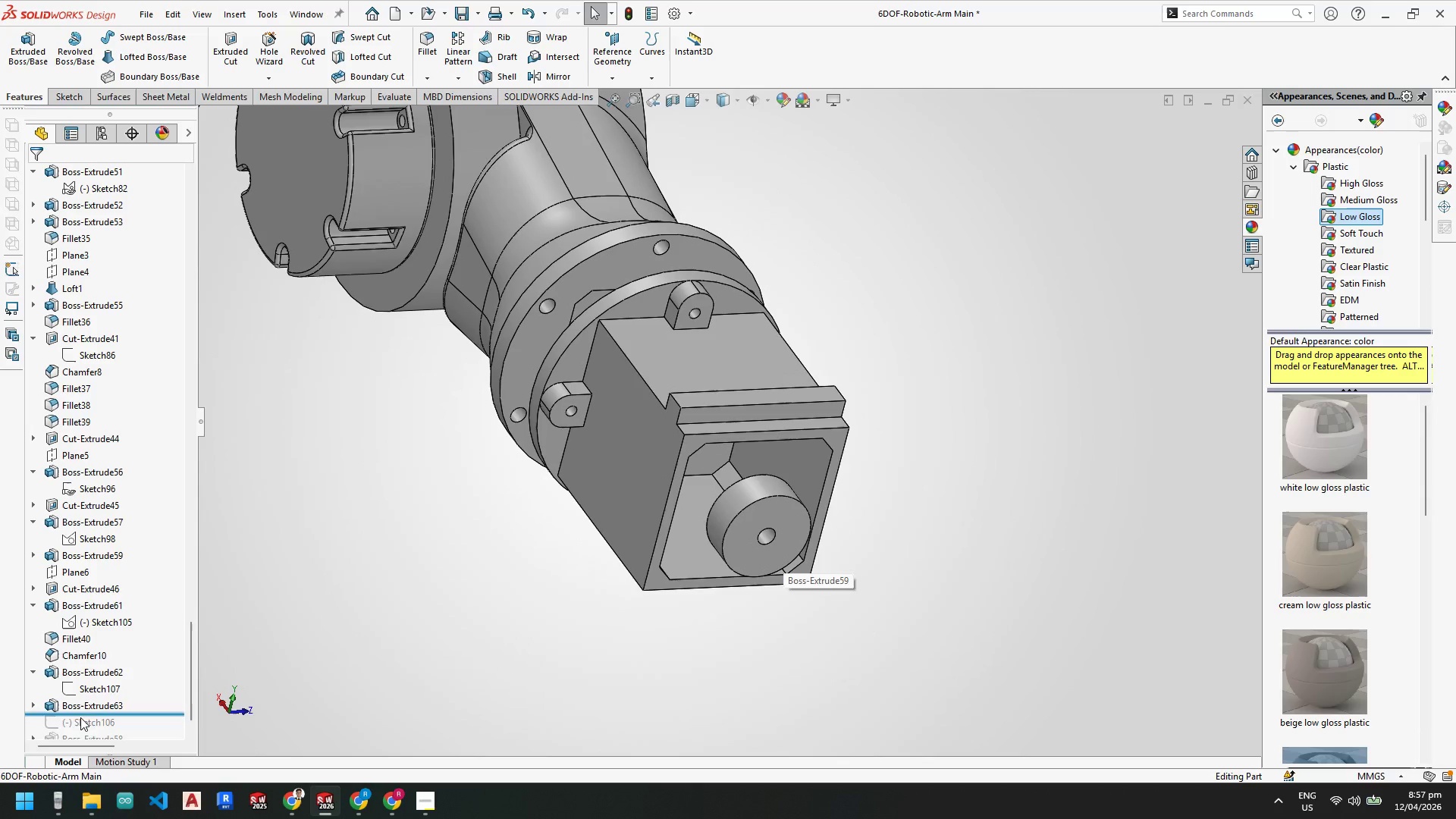 
left_click([83, 704])
 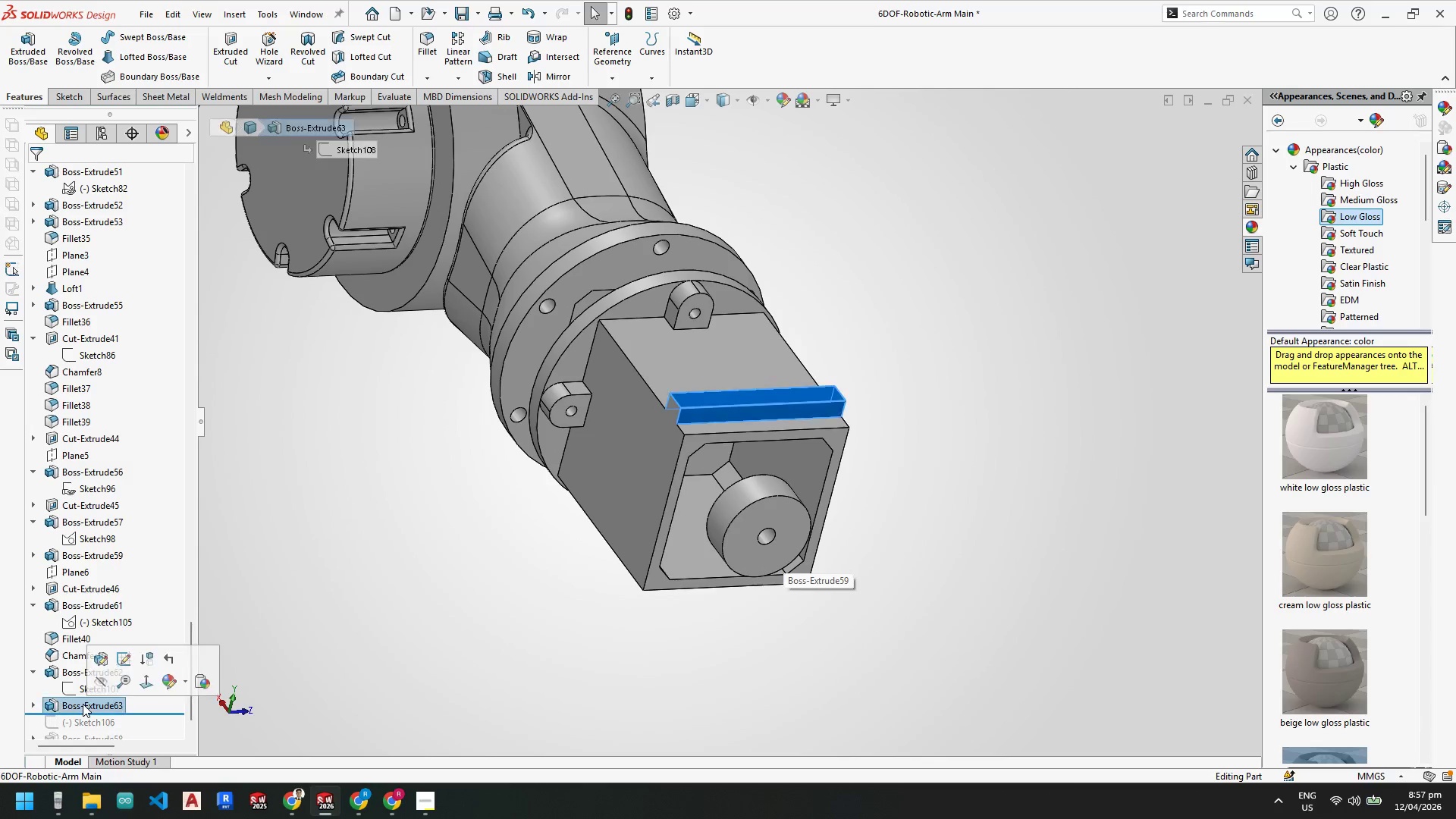 
right_click([83, 704])
 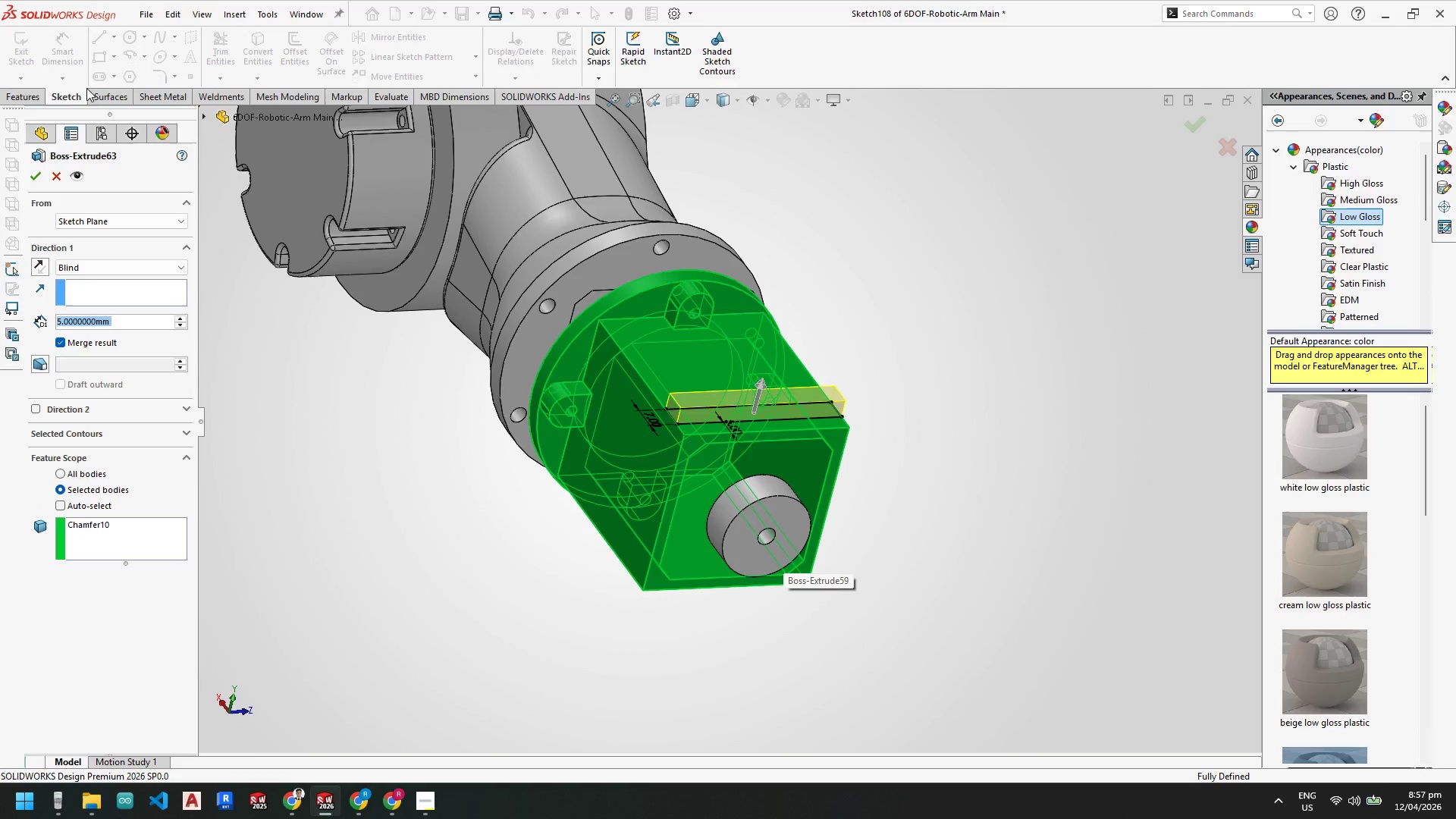 
left_click([59, 178])
 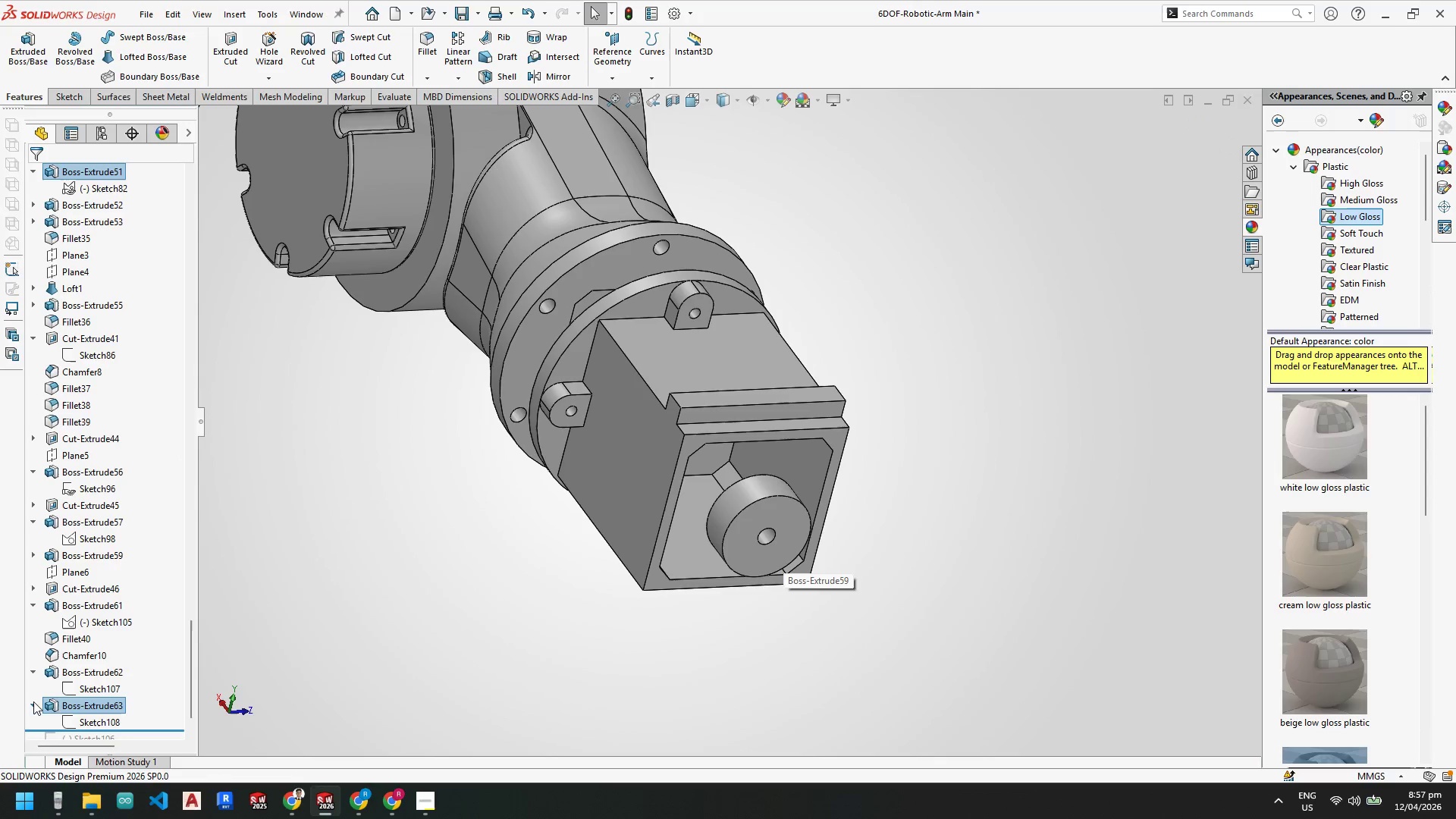 
double_click([74, 717])
 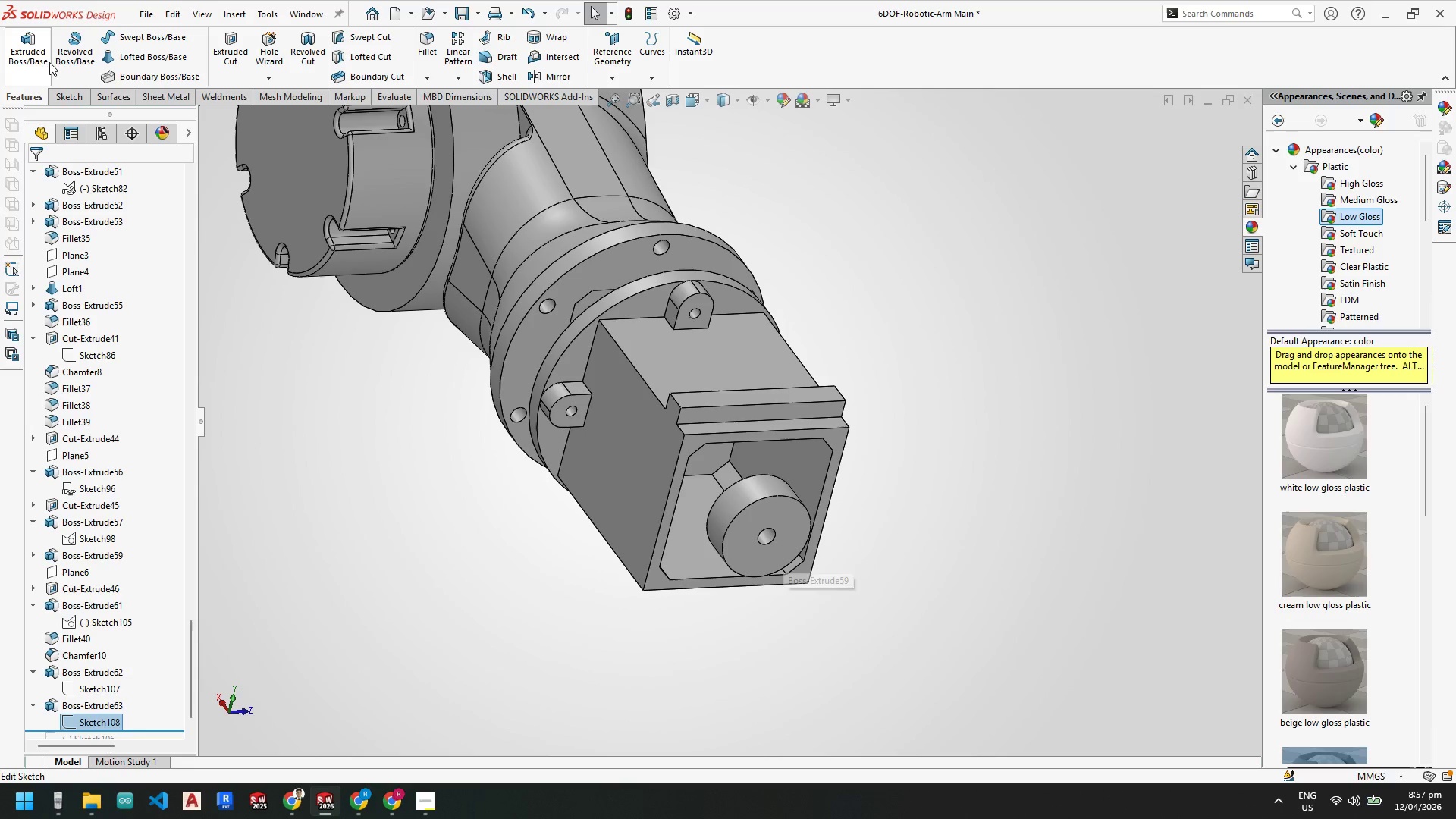 
left_click([32, 56])
 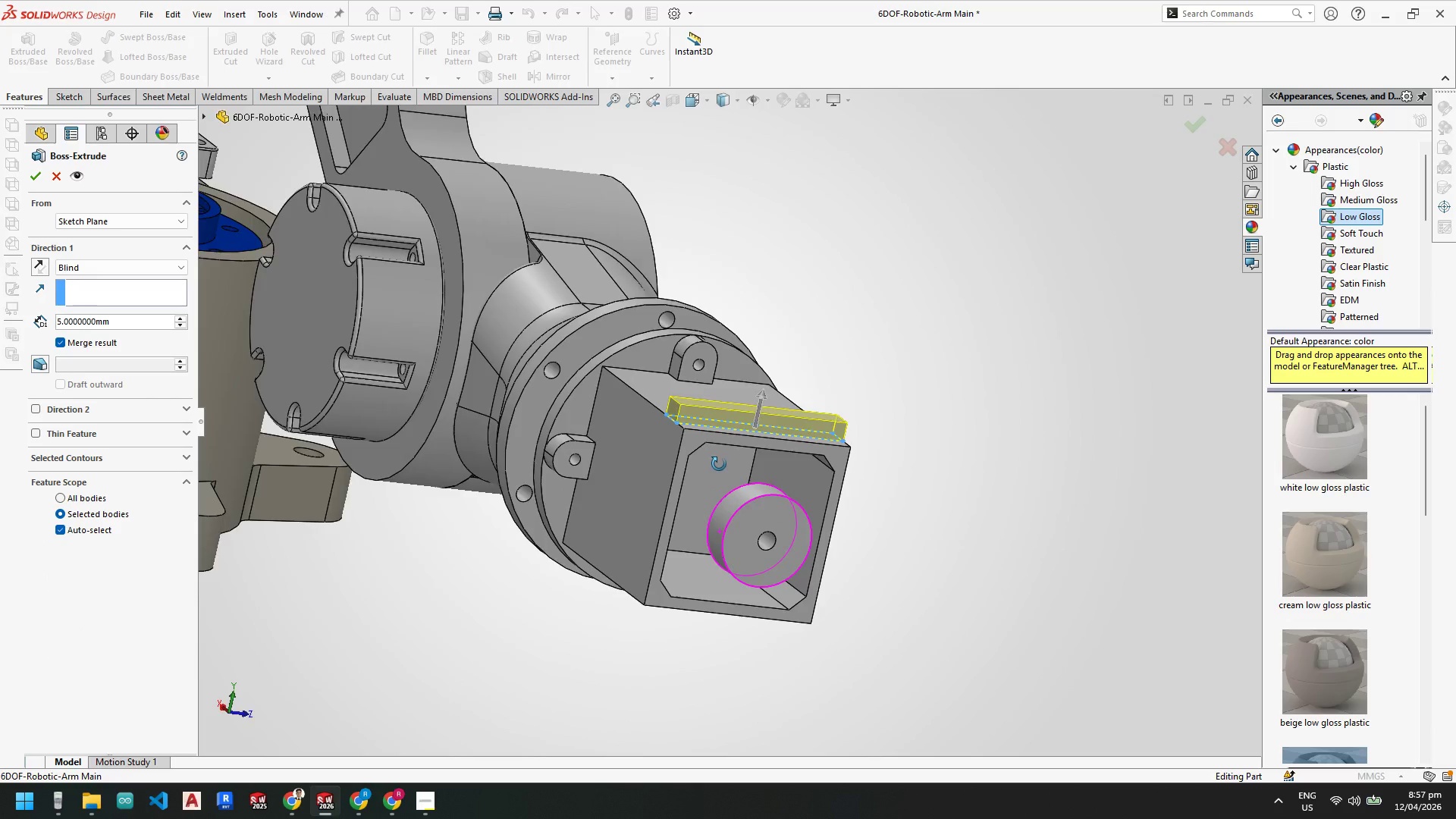 
scroll: coordinate [754, 394], scroll_direction: down, amount: 1.0
 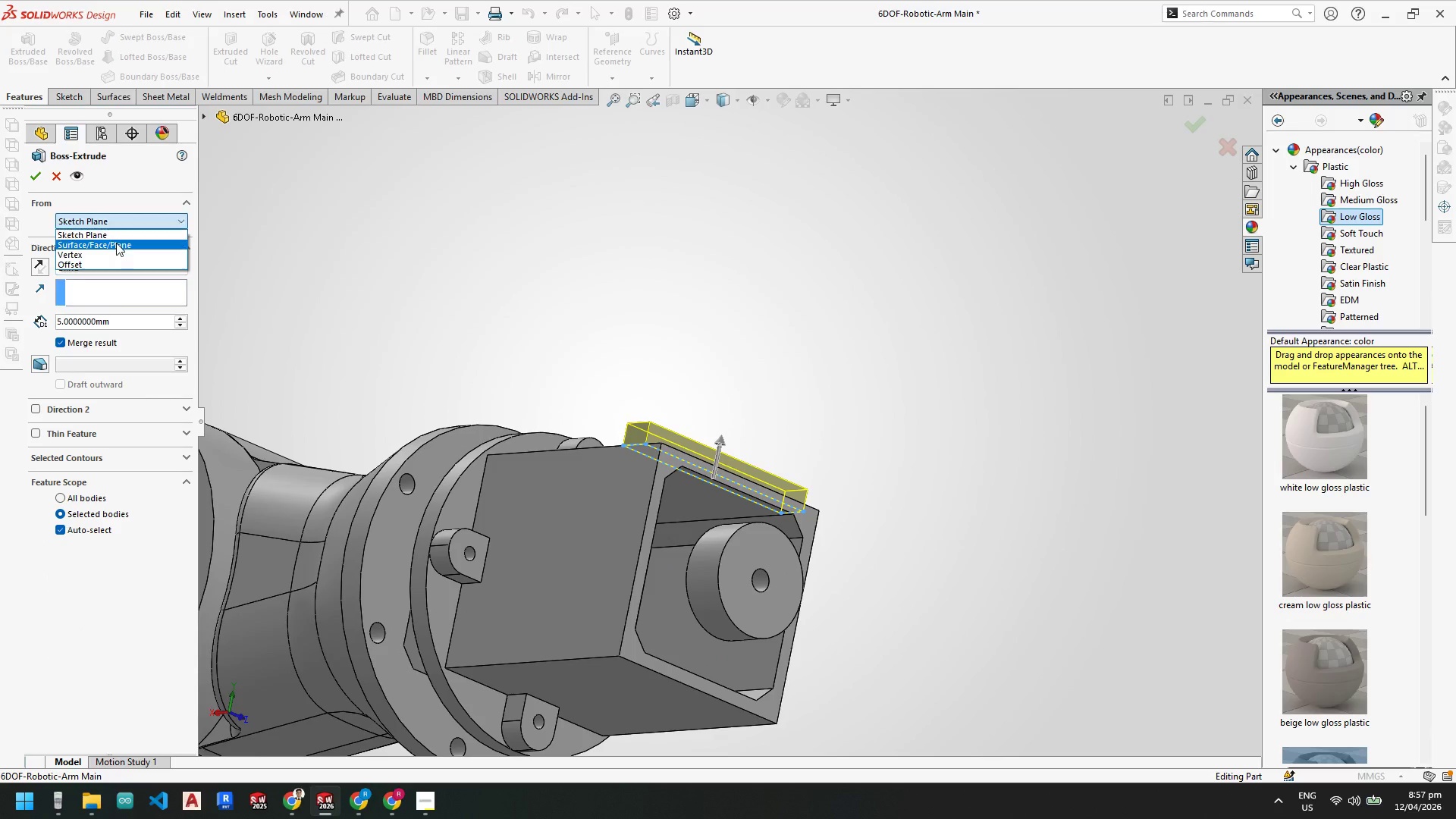 
left_click([116, 243])
 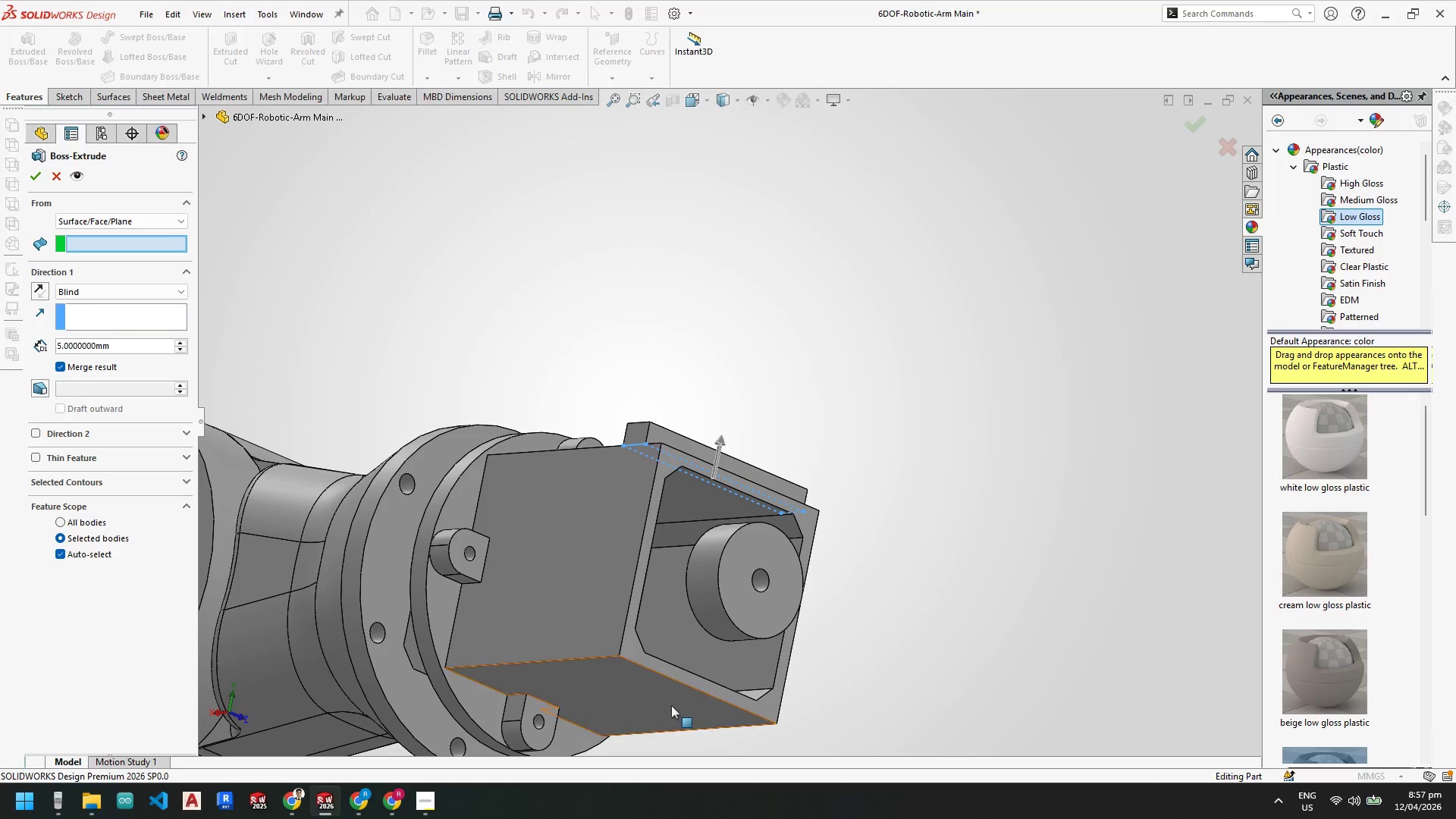 
left_click([662, 702])
 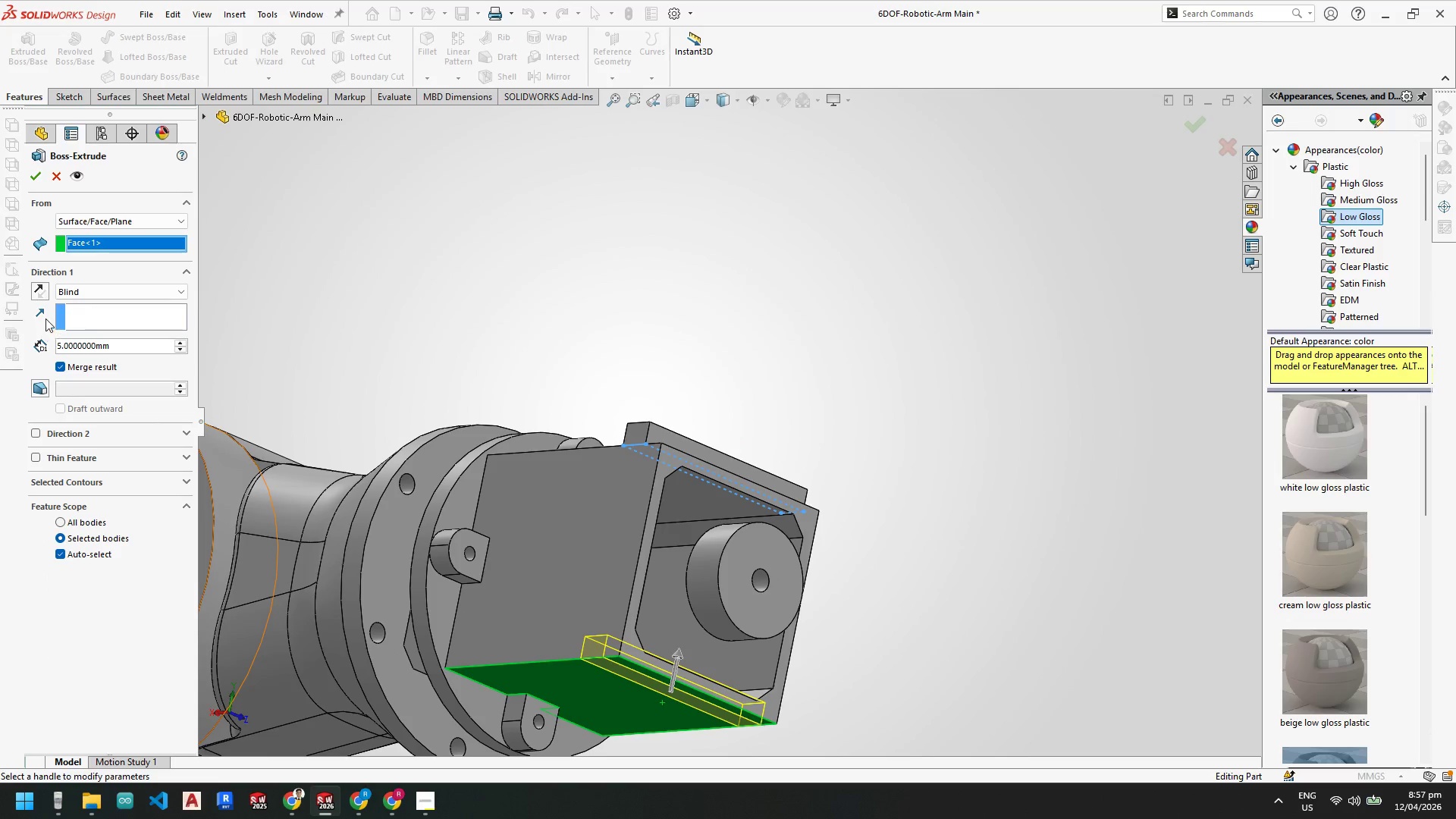 
left_click([38, 293])
 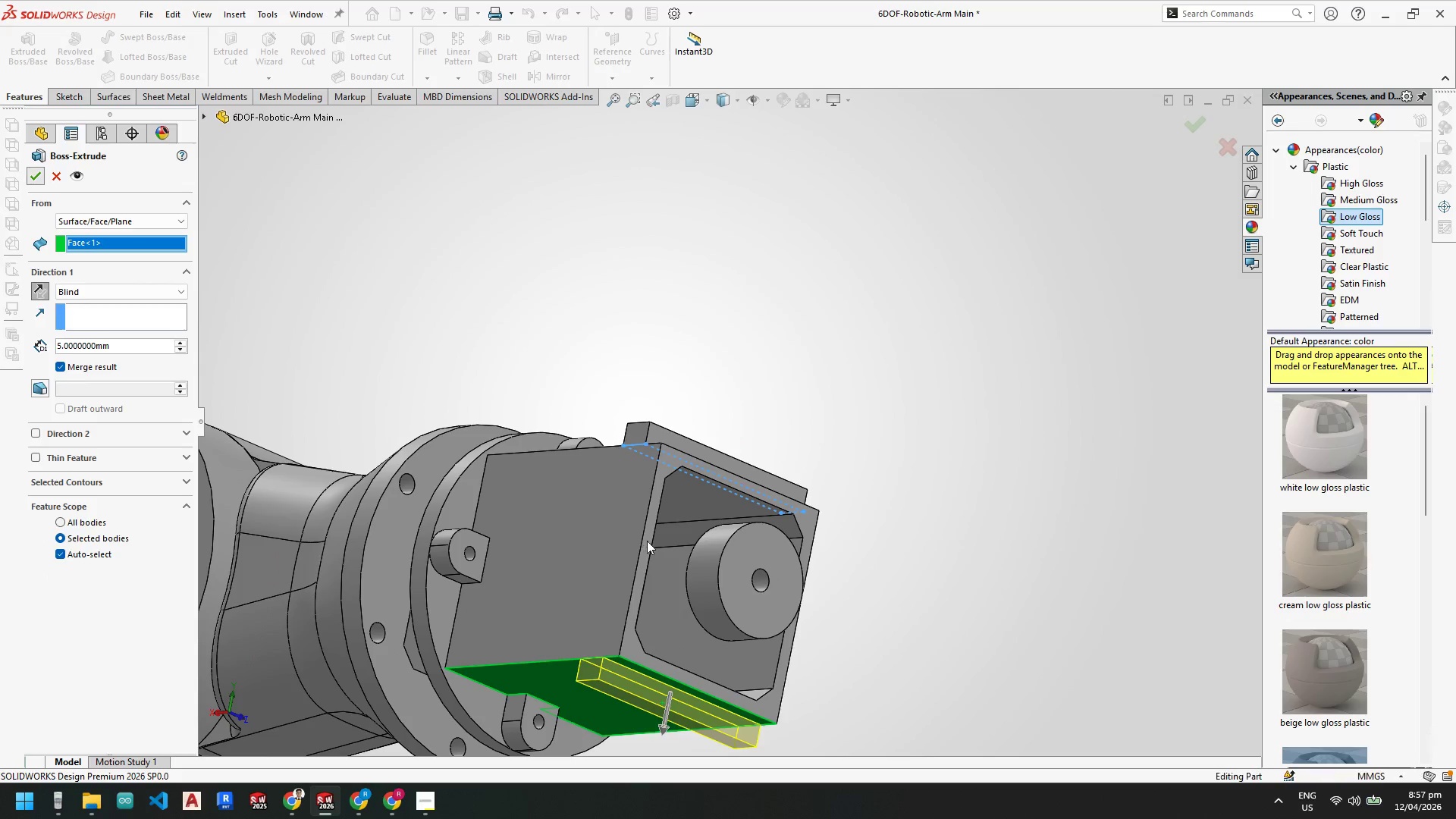 
scroll: coordinate [645, 542], scroll_direction: up, amount: 1.0
 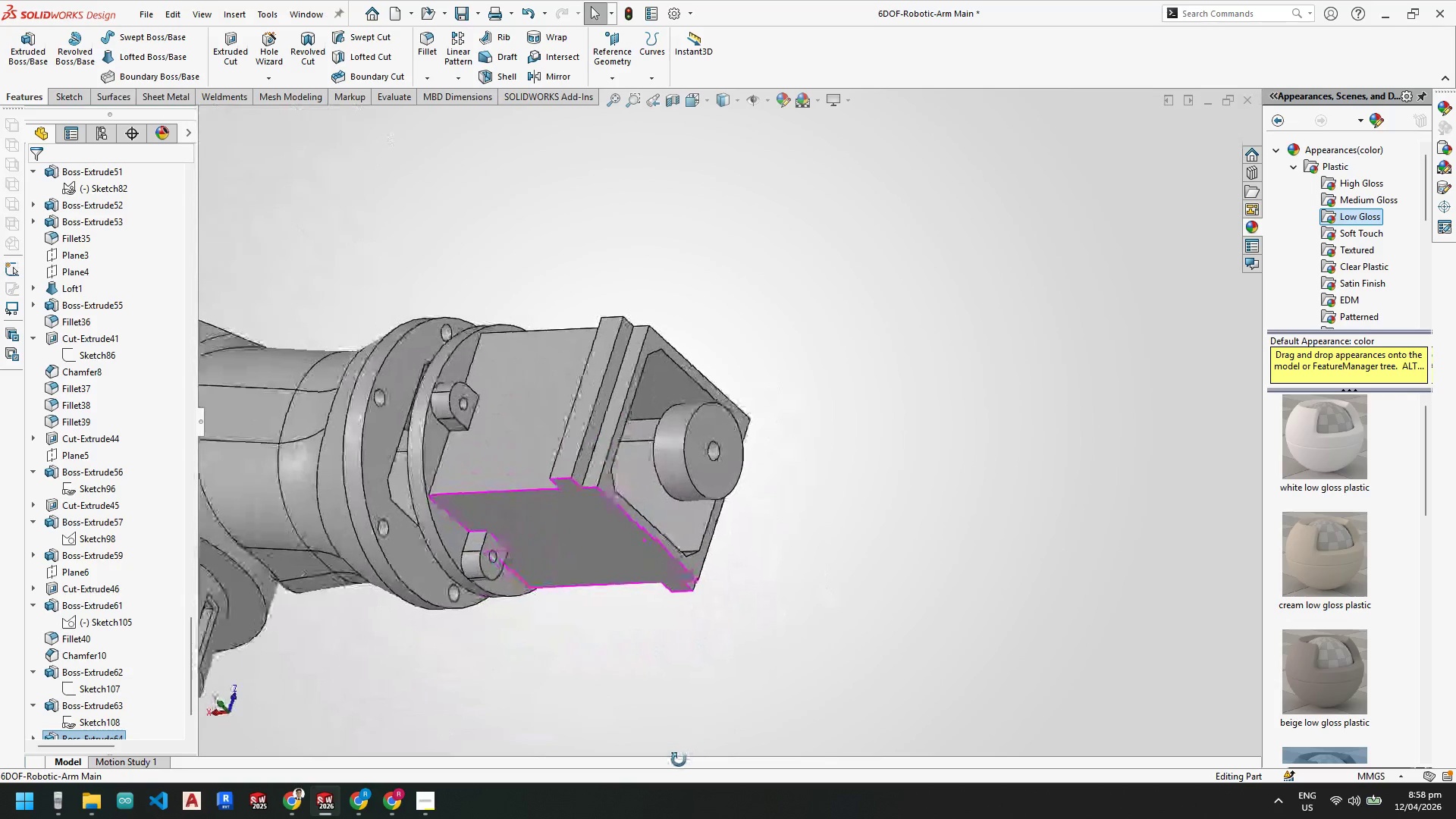 
wait(7.98)
 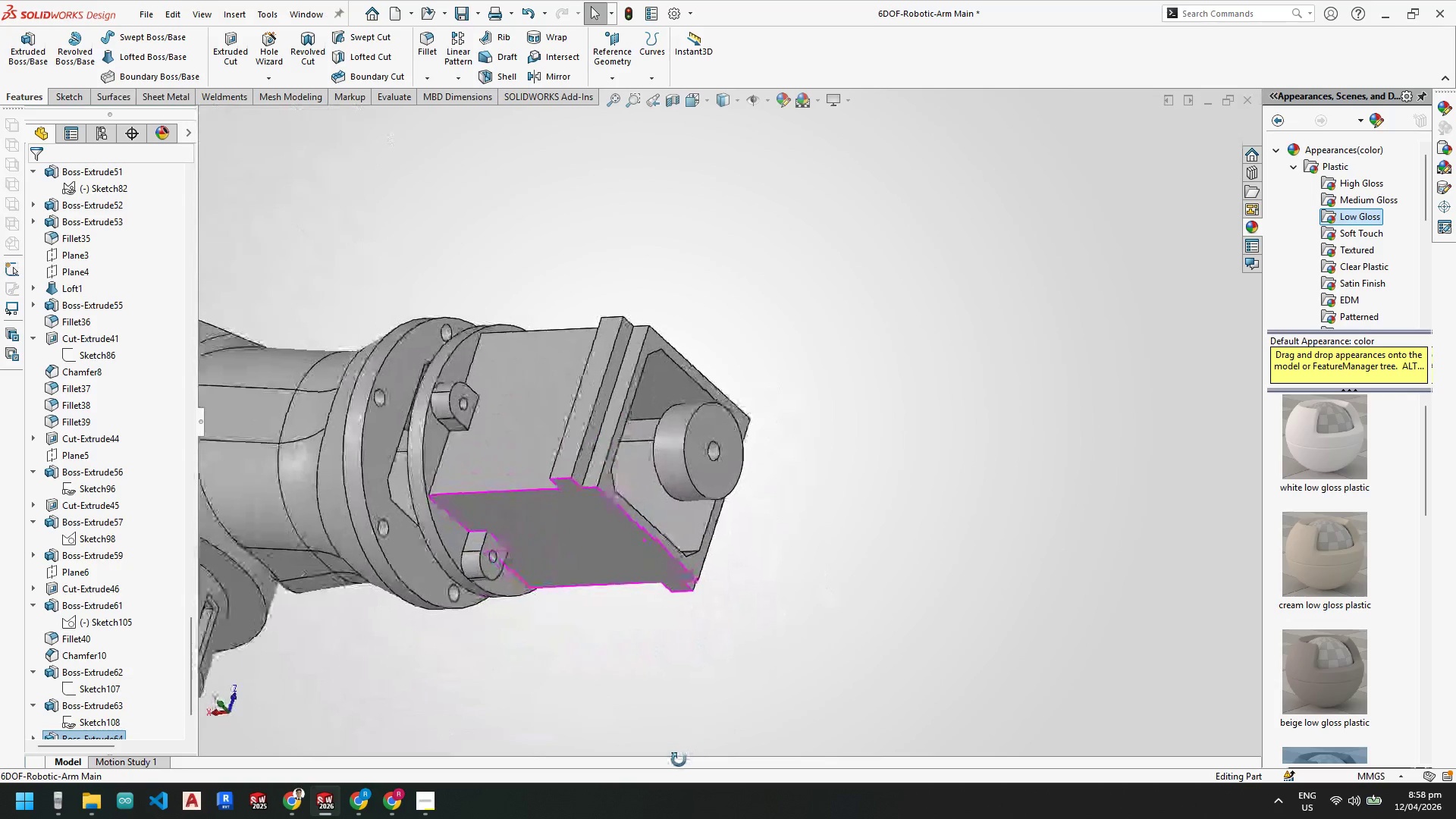 
scroll: coordinate [831, 491], scroll_direction: up, amount: 4.0
 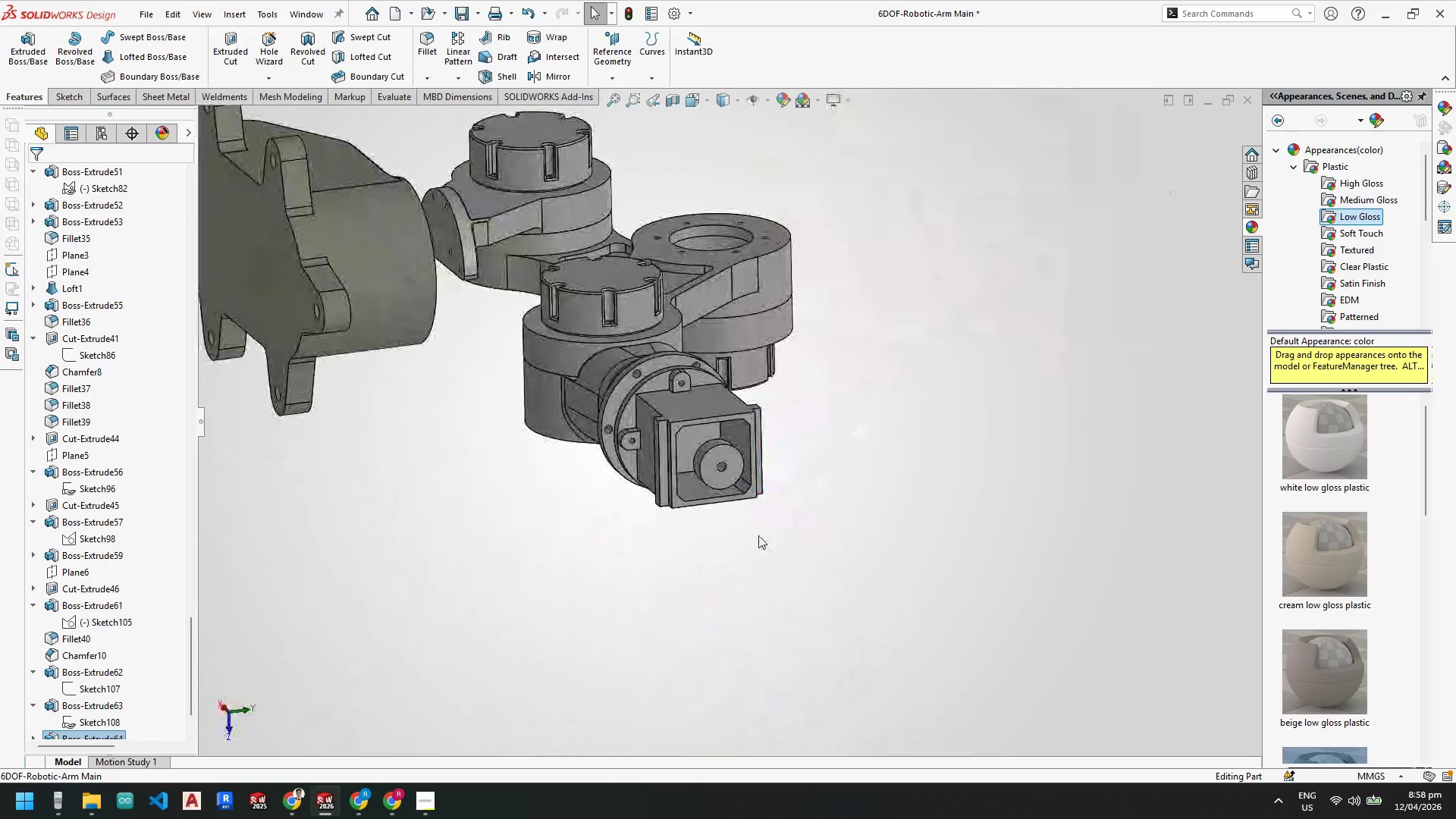 
scroll: coordinate [714, 422], scroll_direction: down, amount: 3.0
 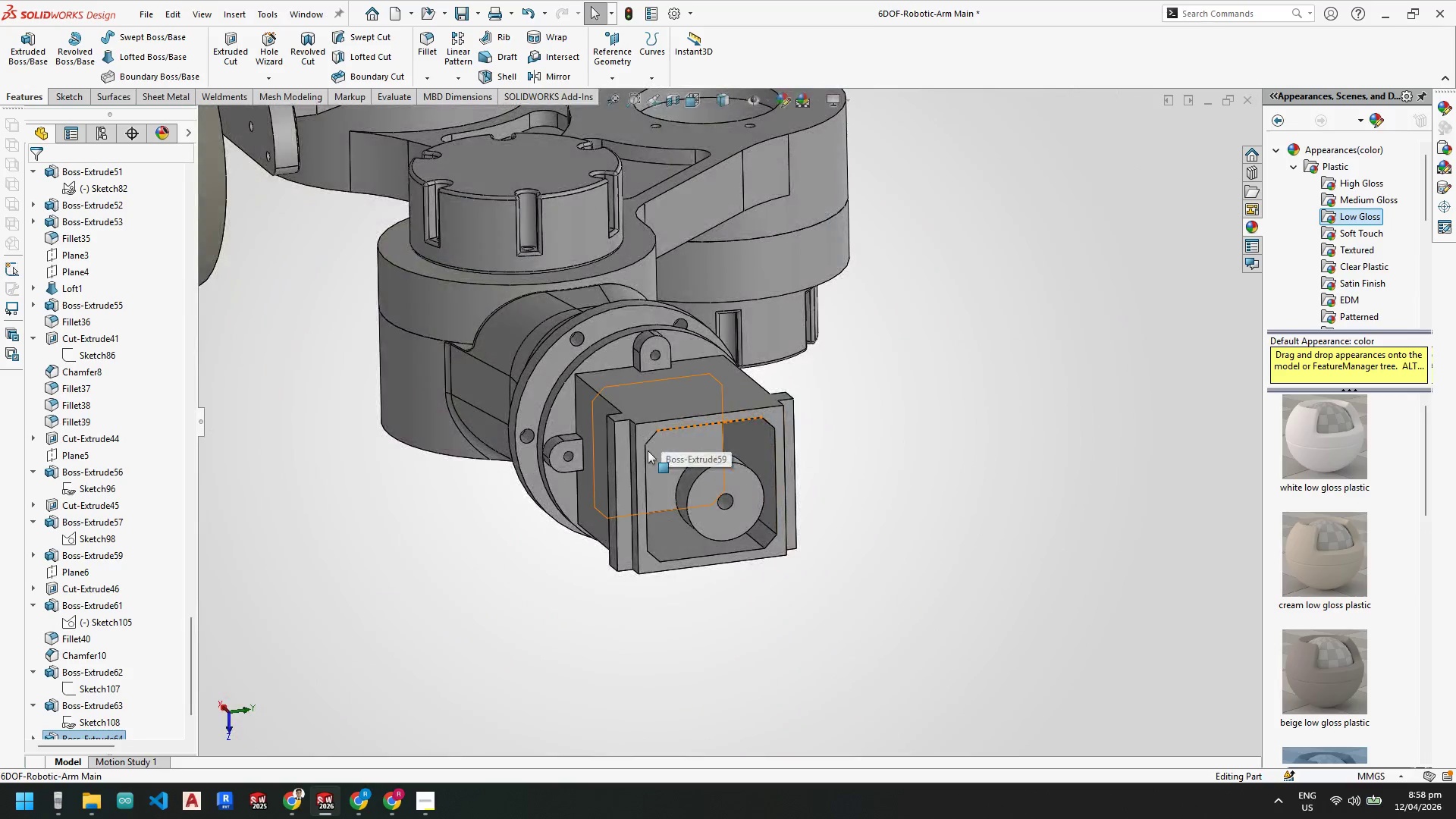 
scroll: coordinate [694, 431], scroll_direction: up, amount: 5.0
 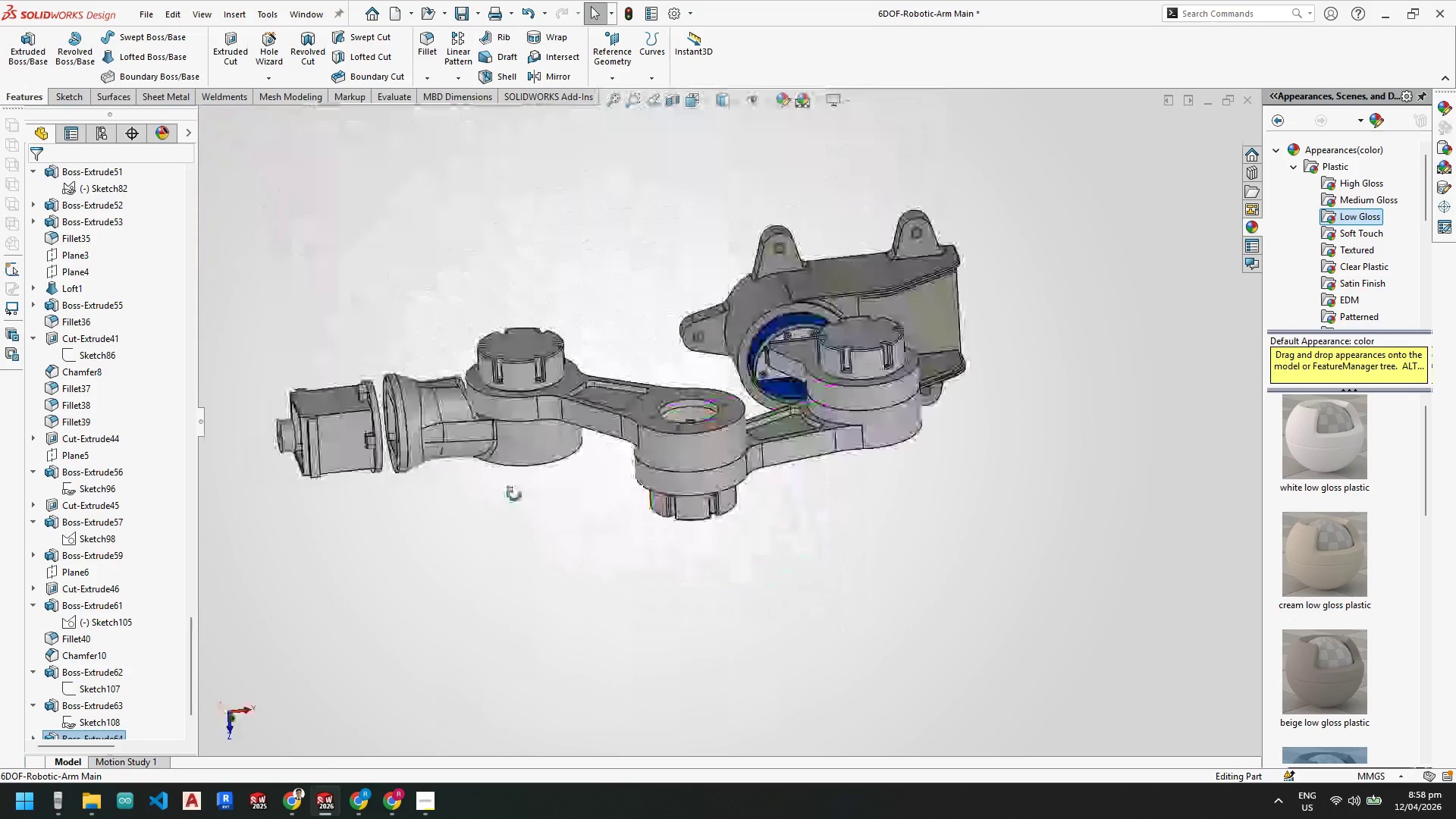 
scroll: coordinate [535, 451], scroll_direction: down, amount: 7.0
 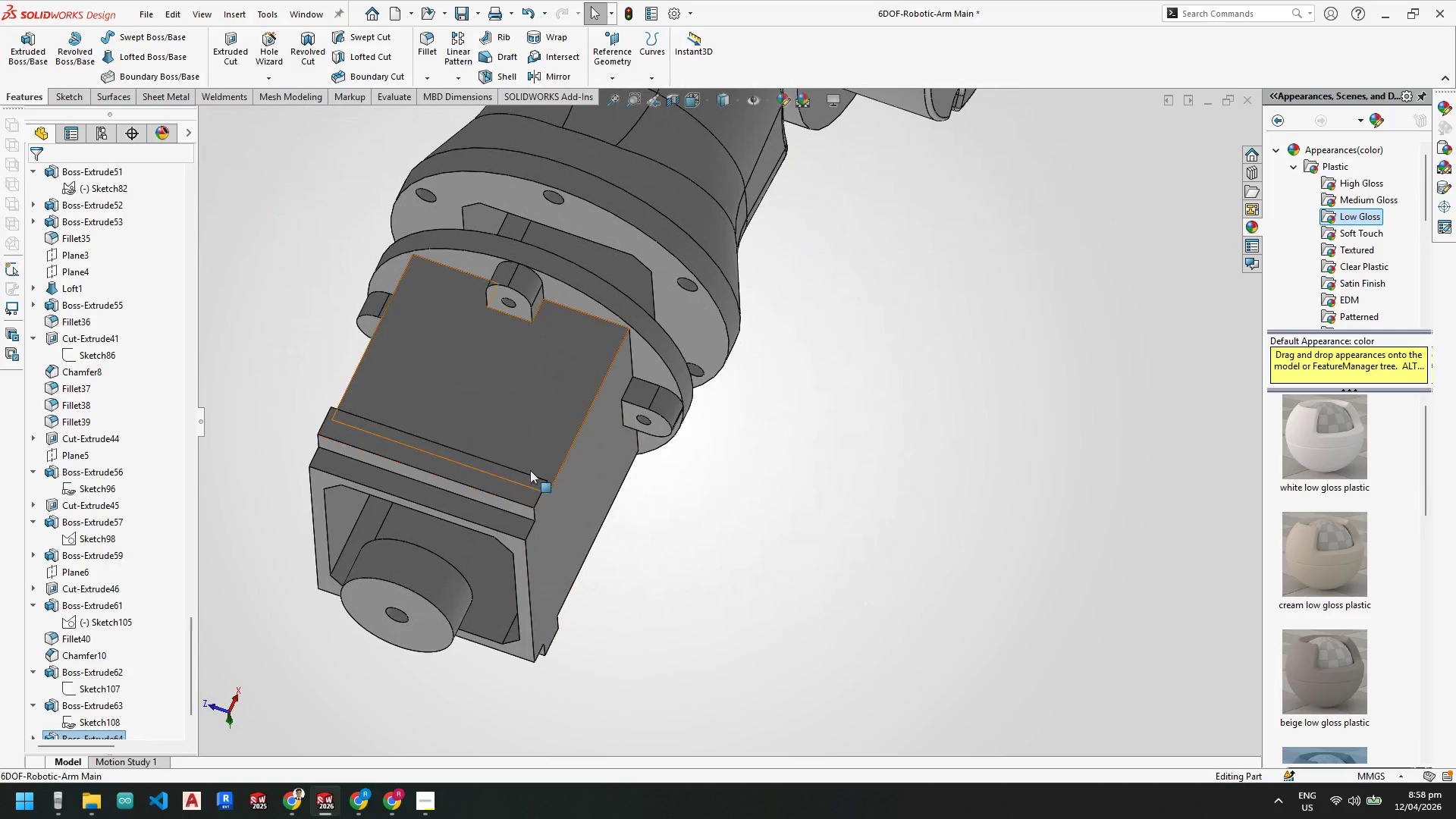 
mouse_move([532, 510])
 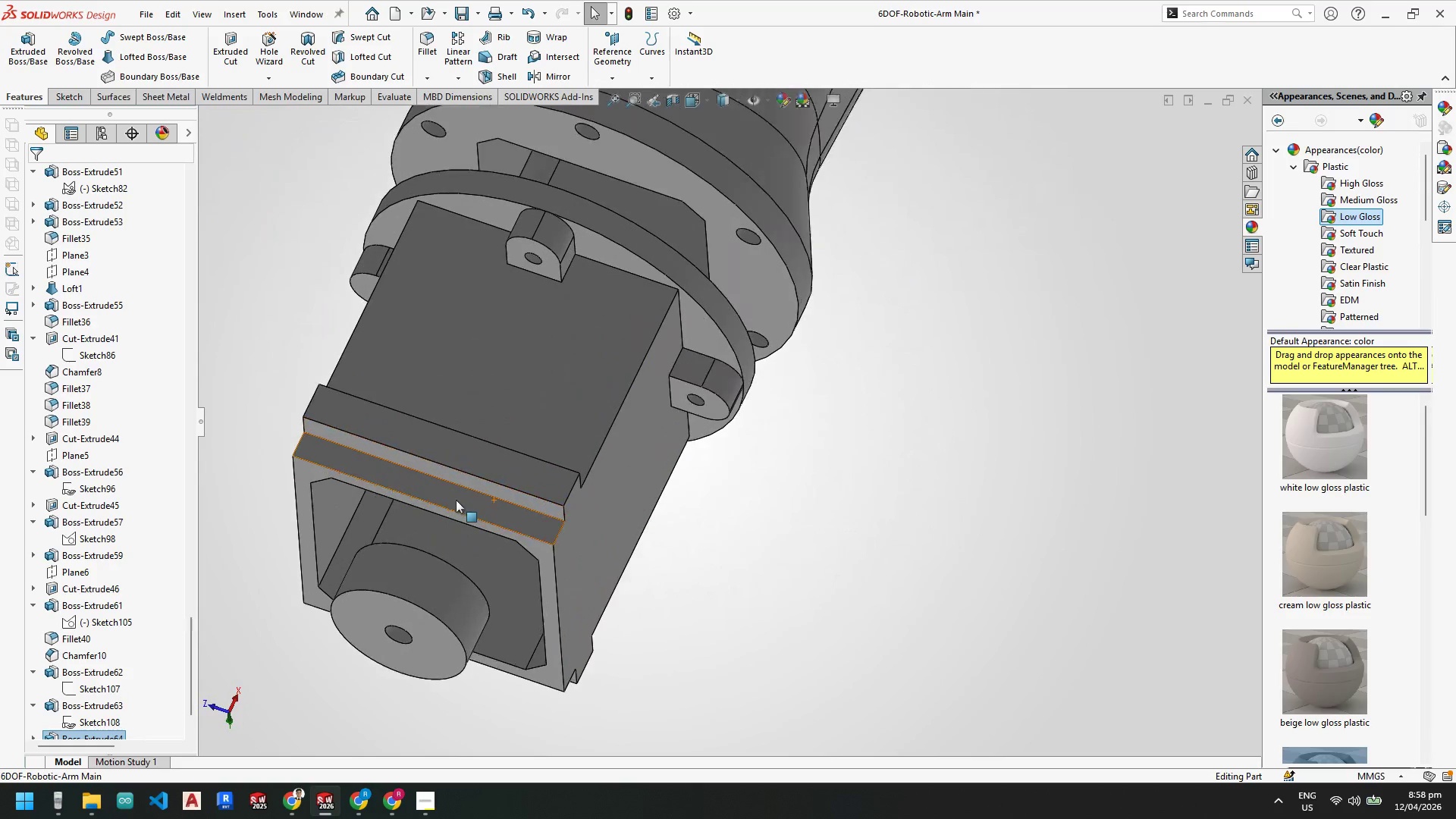 
scroll: coordinate [456, 500], scroll_direction: down, amount: 4.0
 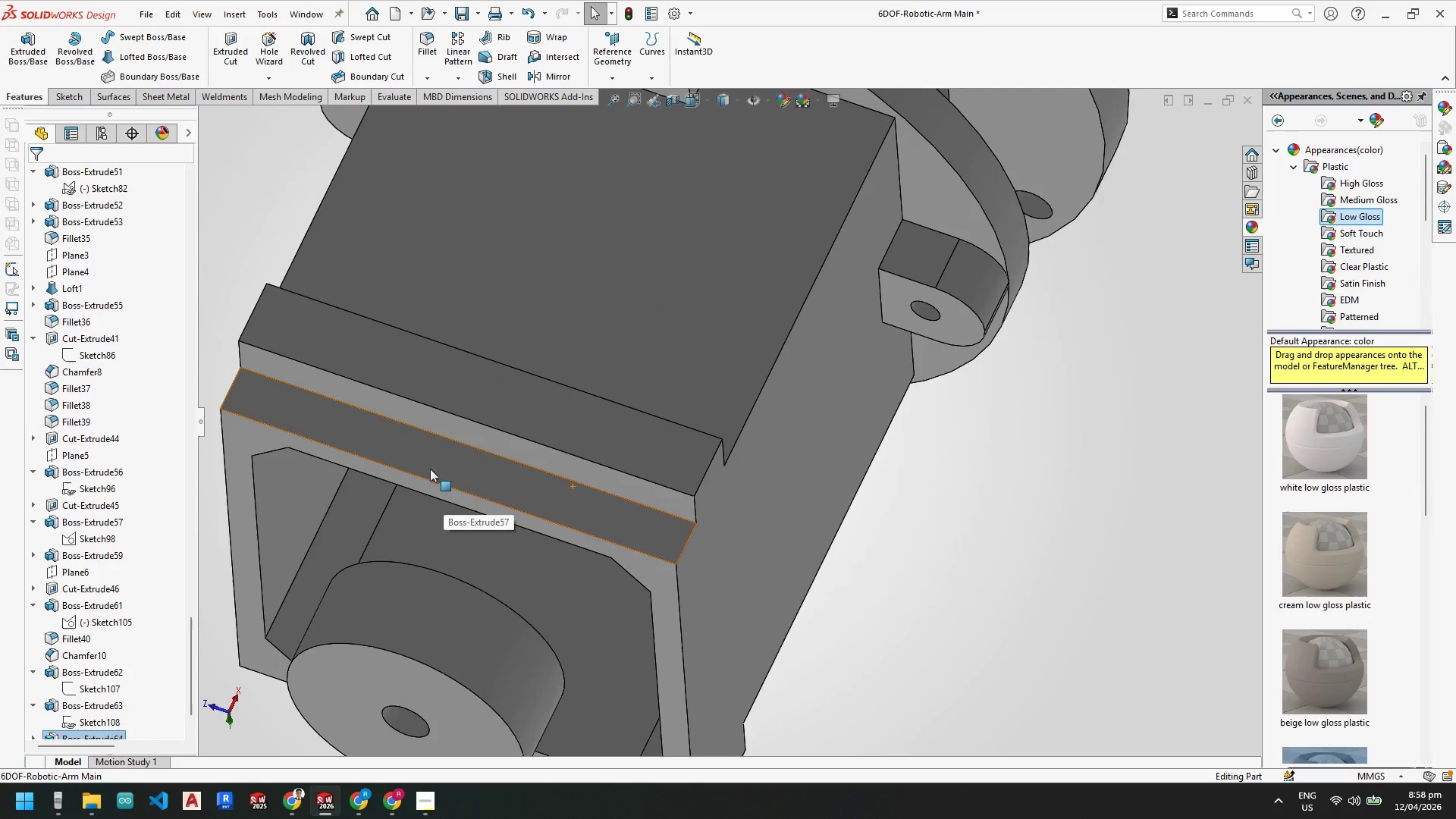 
scroll: coordinate [462, 469], scroll_direction: up, amount: 3.0
 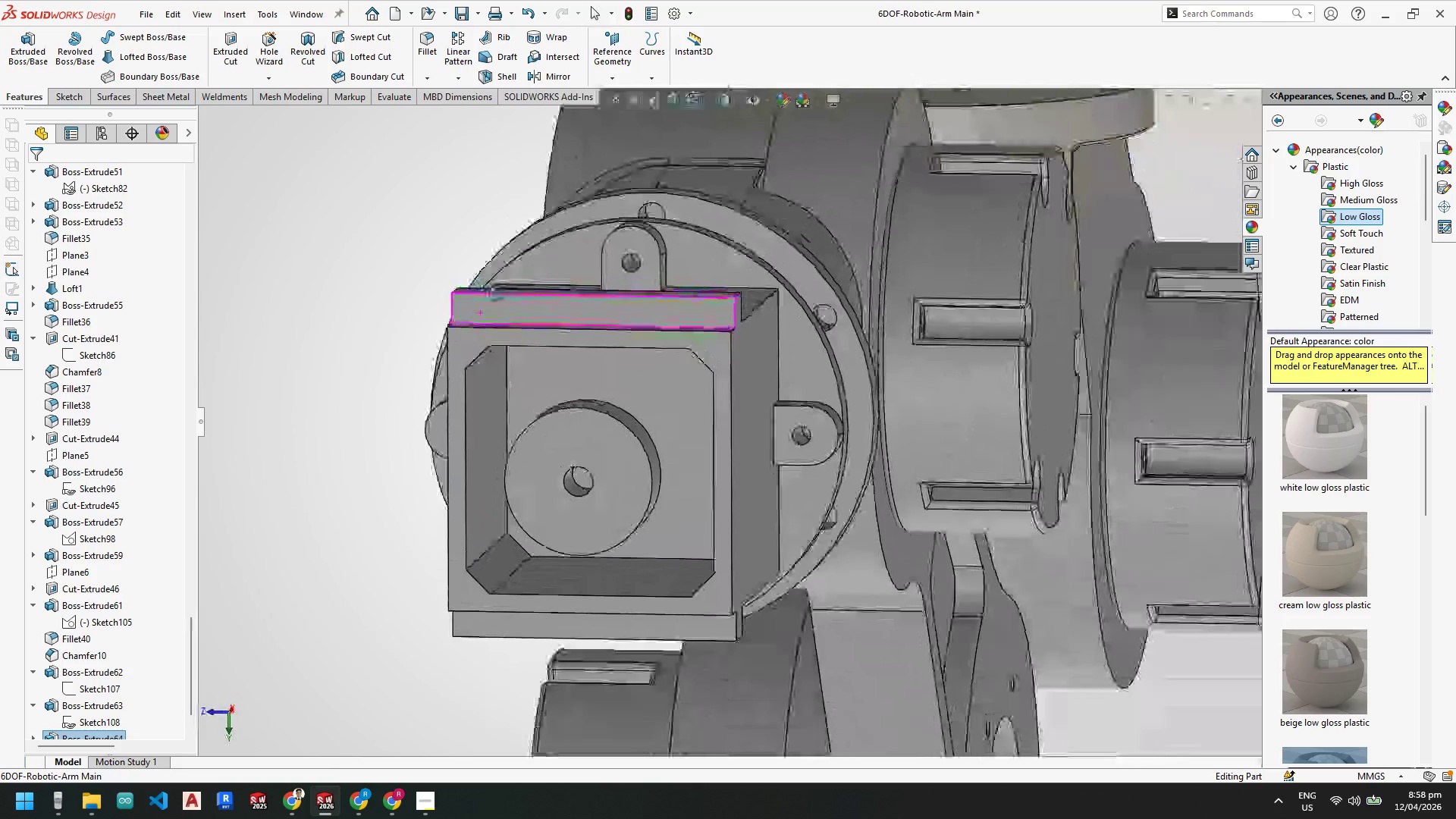 
wait(9.0)
 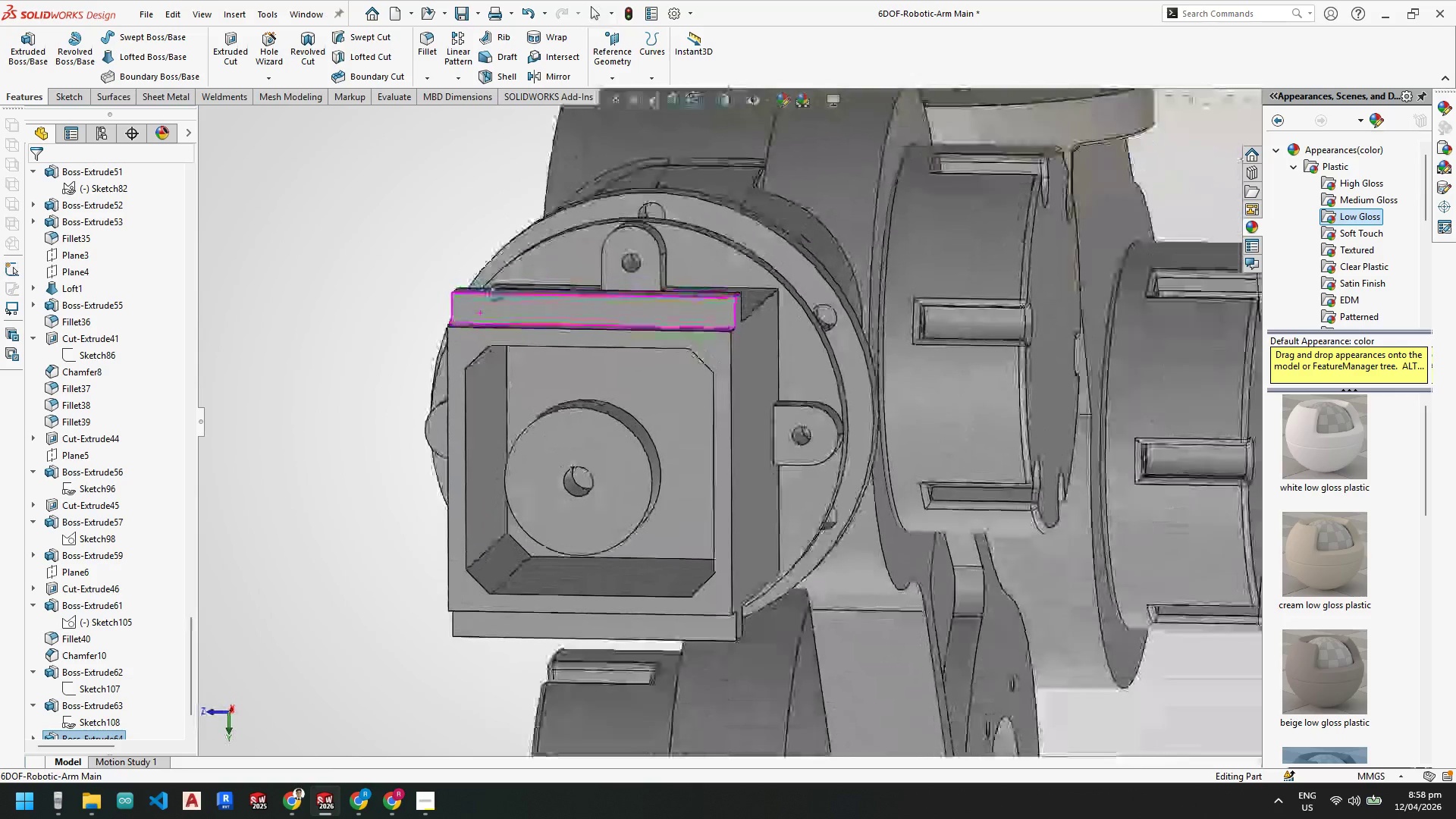 
scroll: coordinate [829, 398], scroll_direction: up, amount: 5.0
 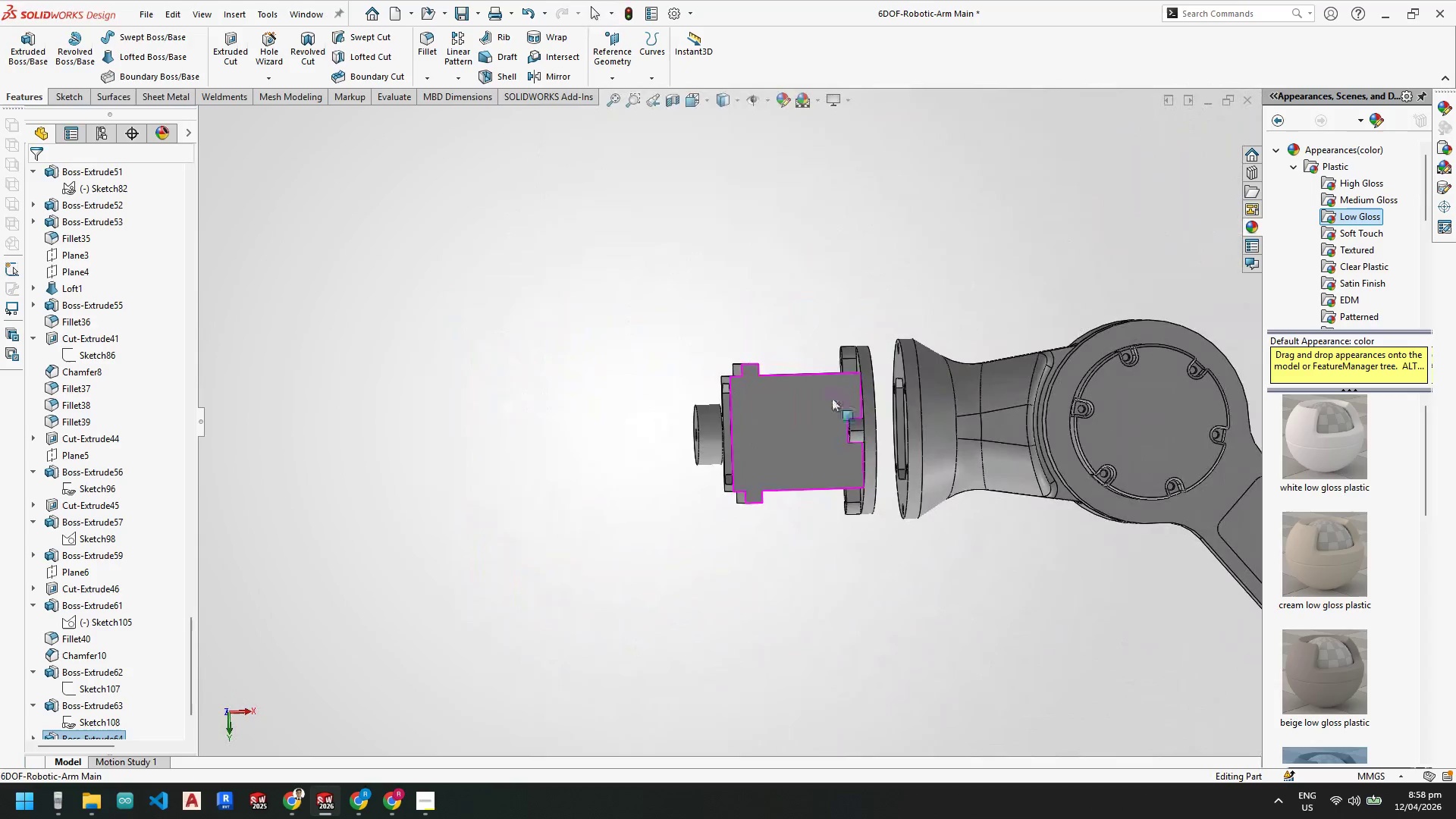 
key(Space)
 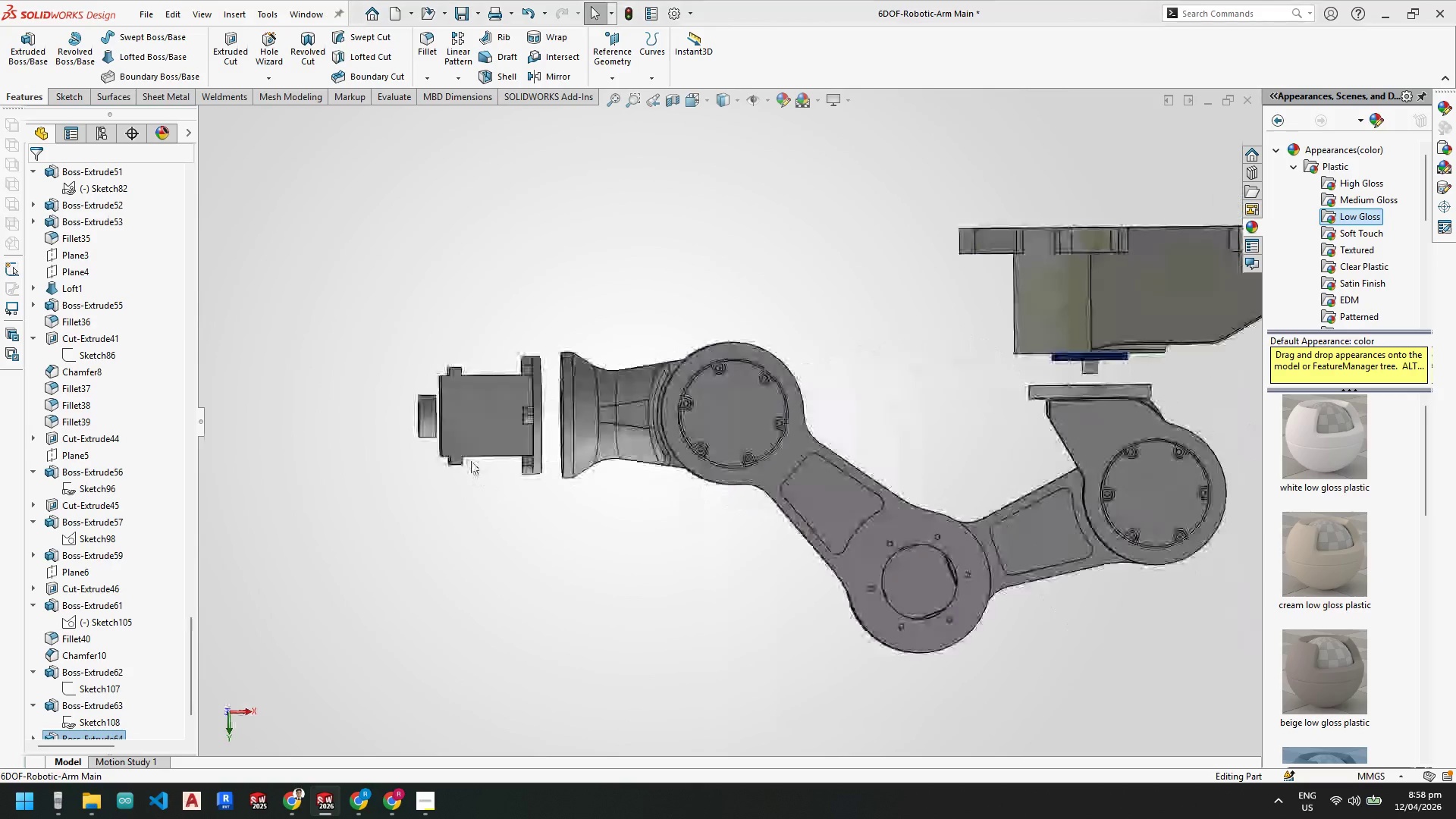 
scroll: coordinate [433, 384], scroll_direction: down, amount: 5.0
 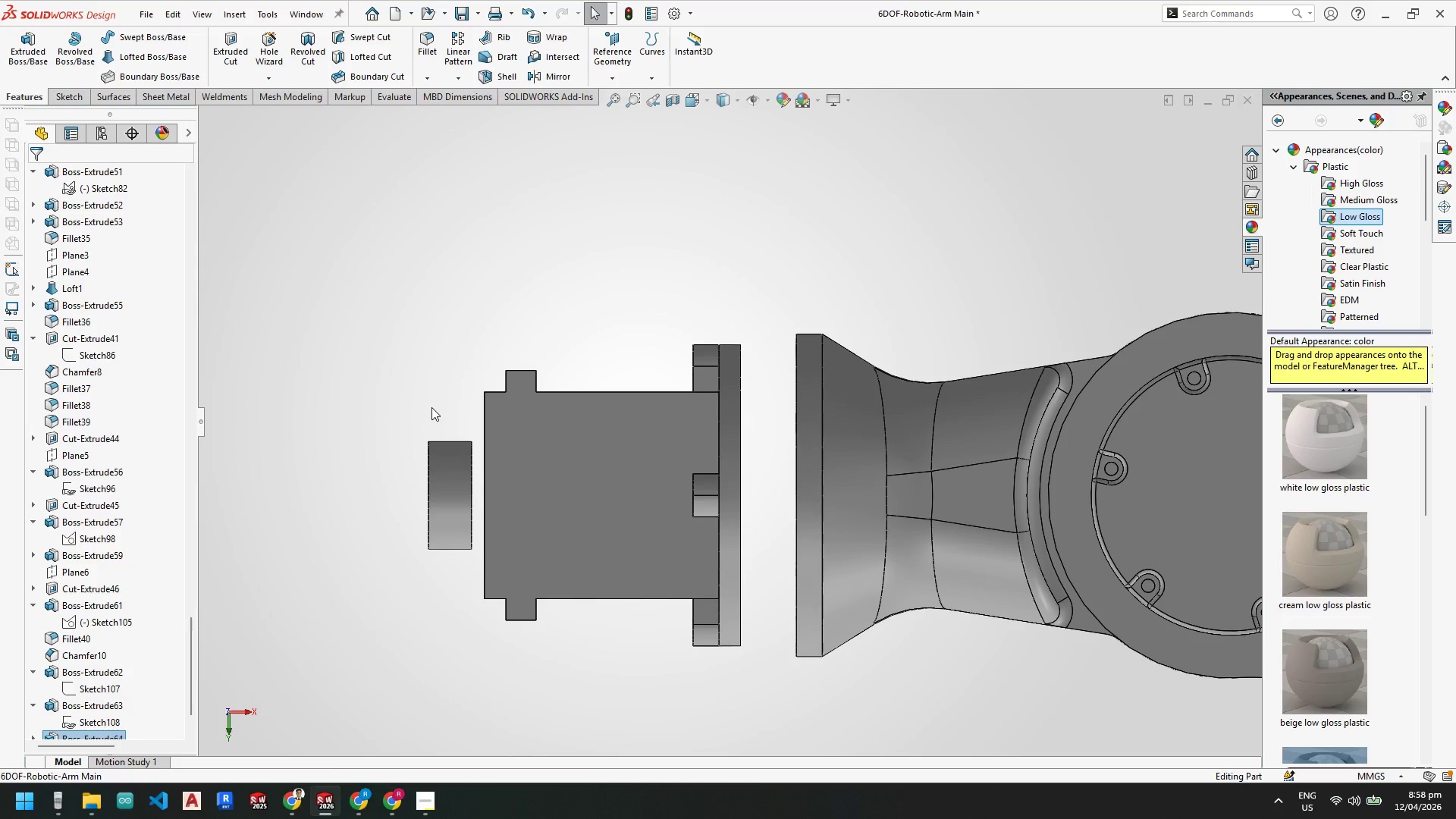 
wait(14.58)
 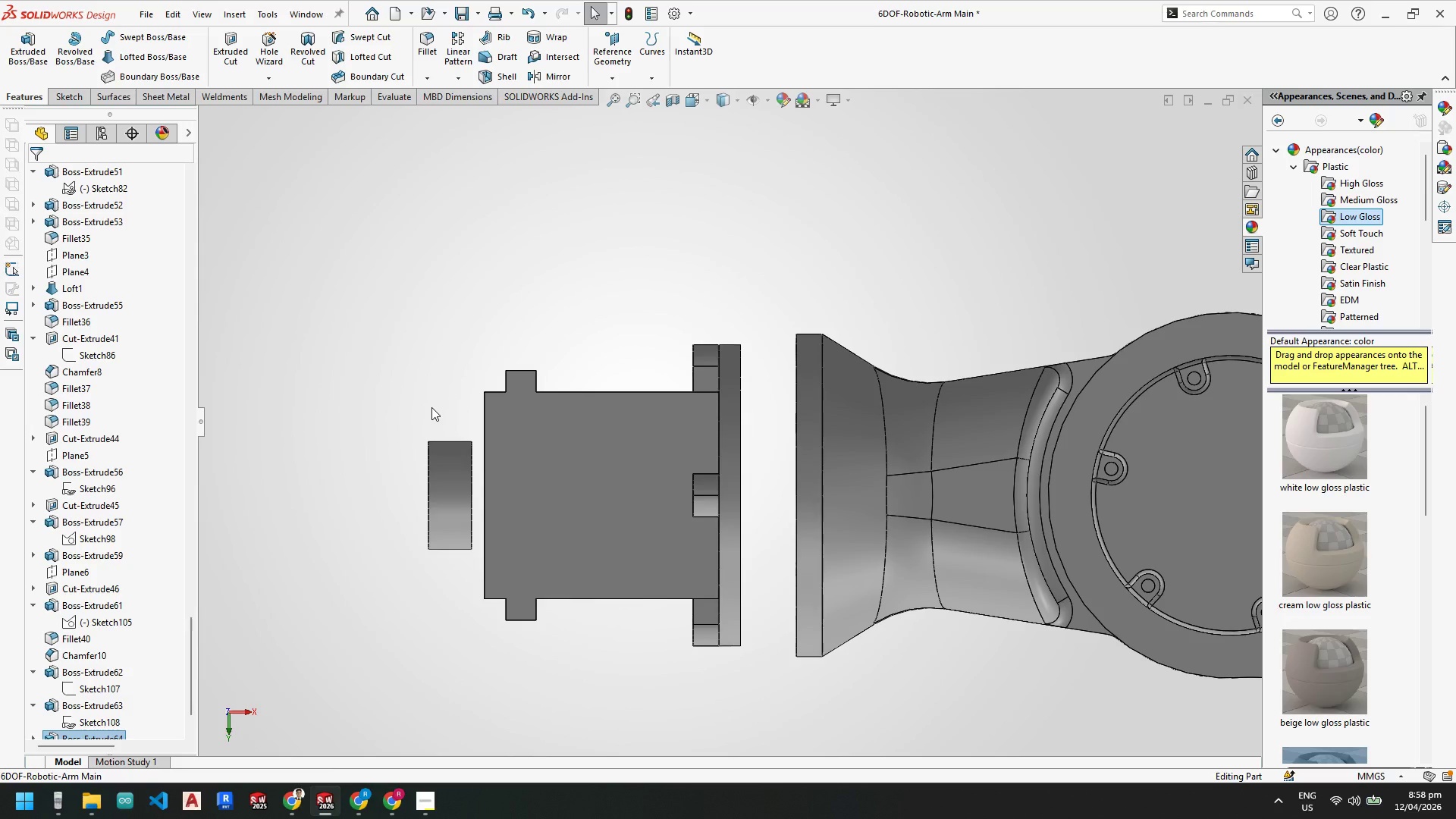 
scroll: coordinate [561, 463], scroll_direction: up, amount: 4.0
 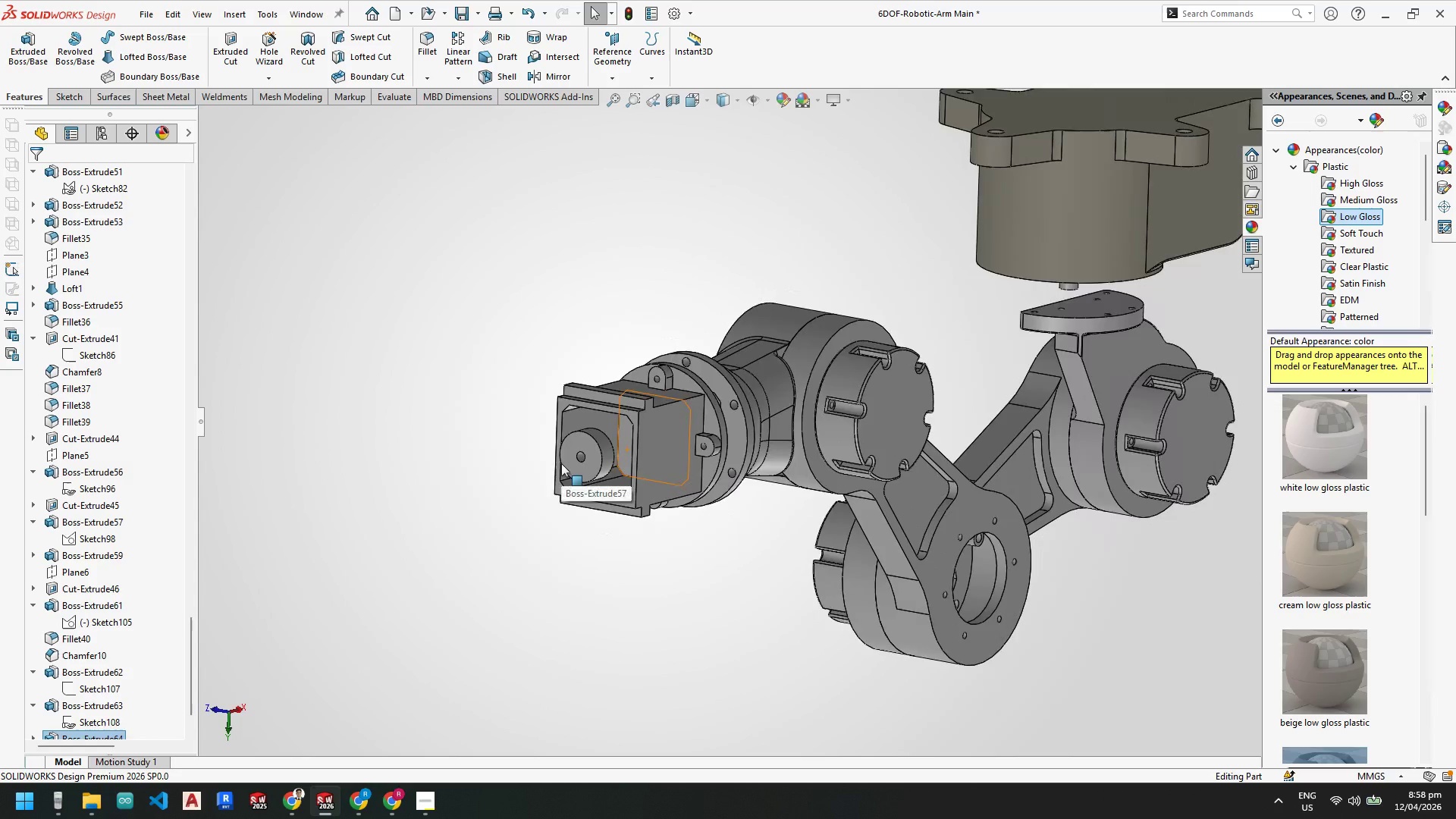 
scroll: coordinate [561, 463], scroll_direction: down, amount: 3.0
 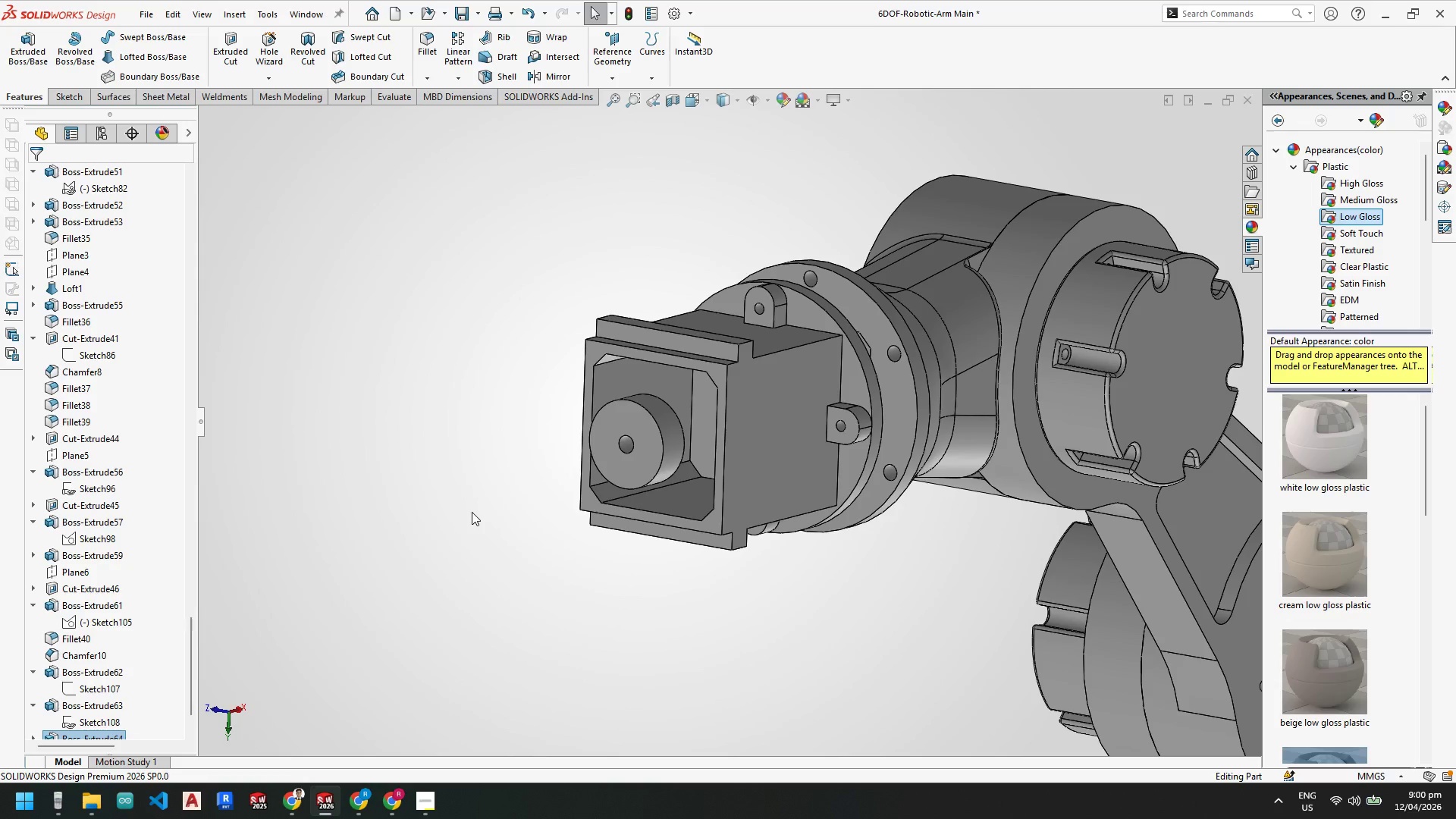 
wait(89.39)
 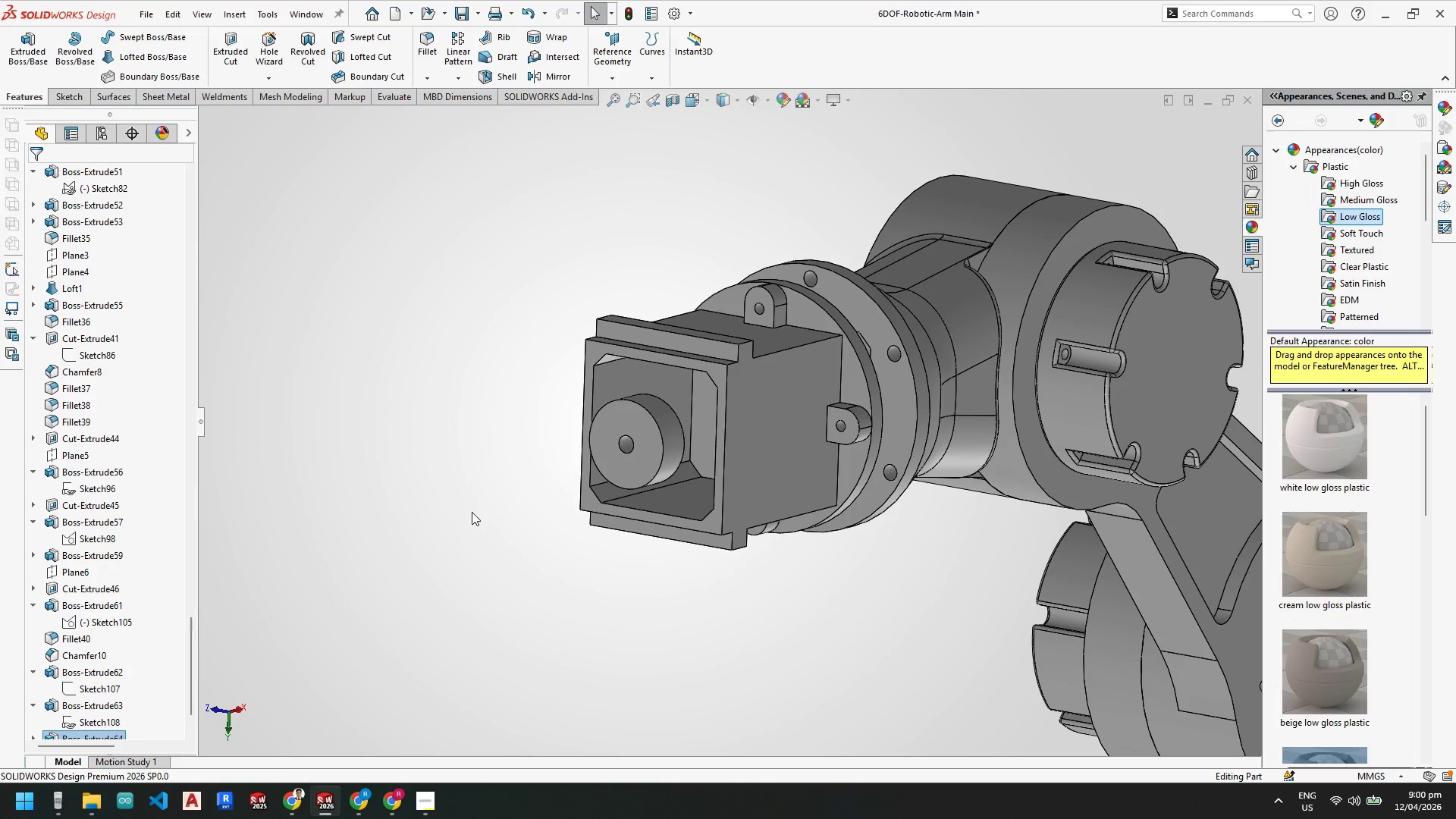 
scroll: coordinate [667, 466], scroll_direction: up, amount: 1.0
 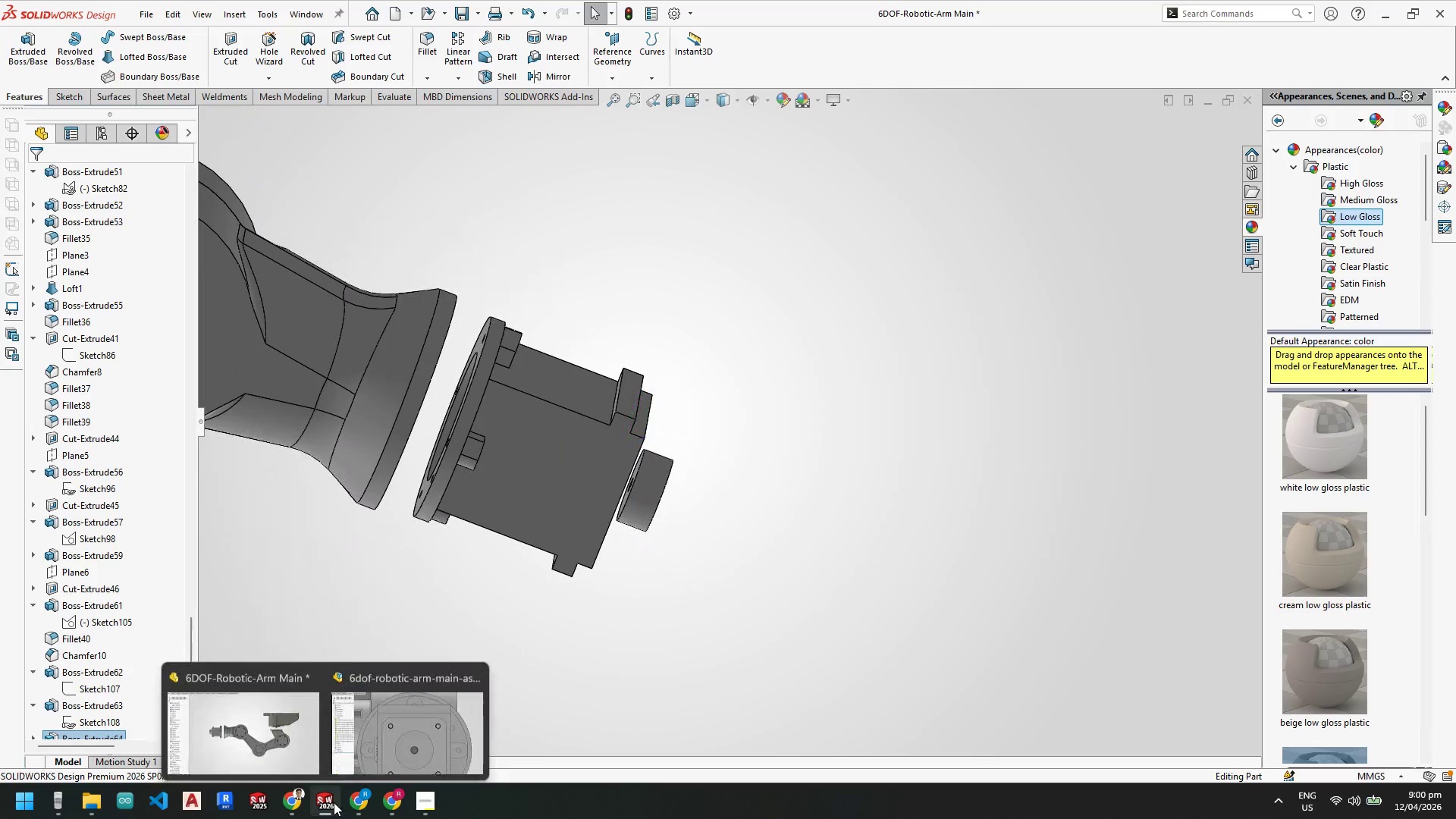 
scroll: coordinate [112, 635], scroll_direction: down, amount: 5.0
 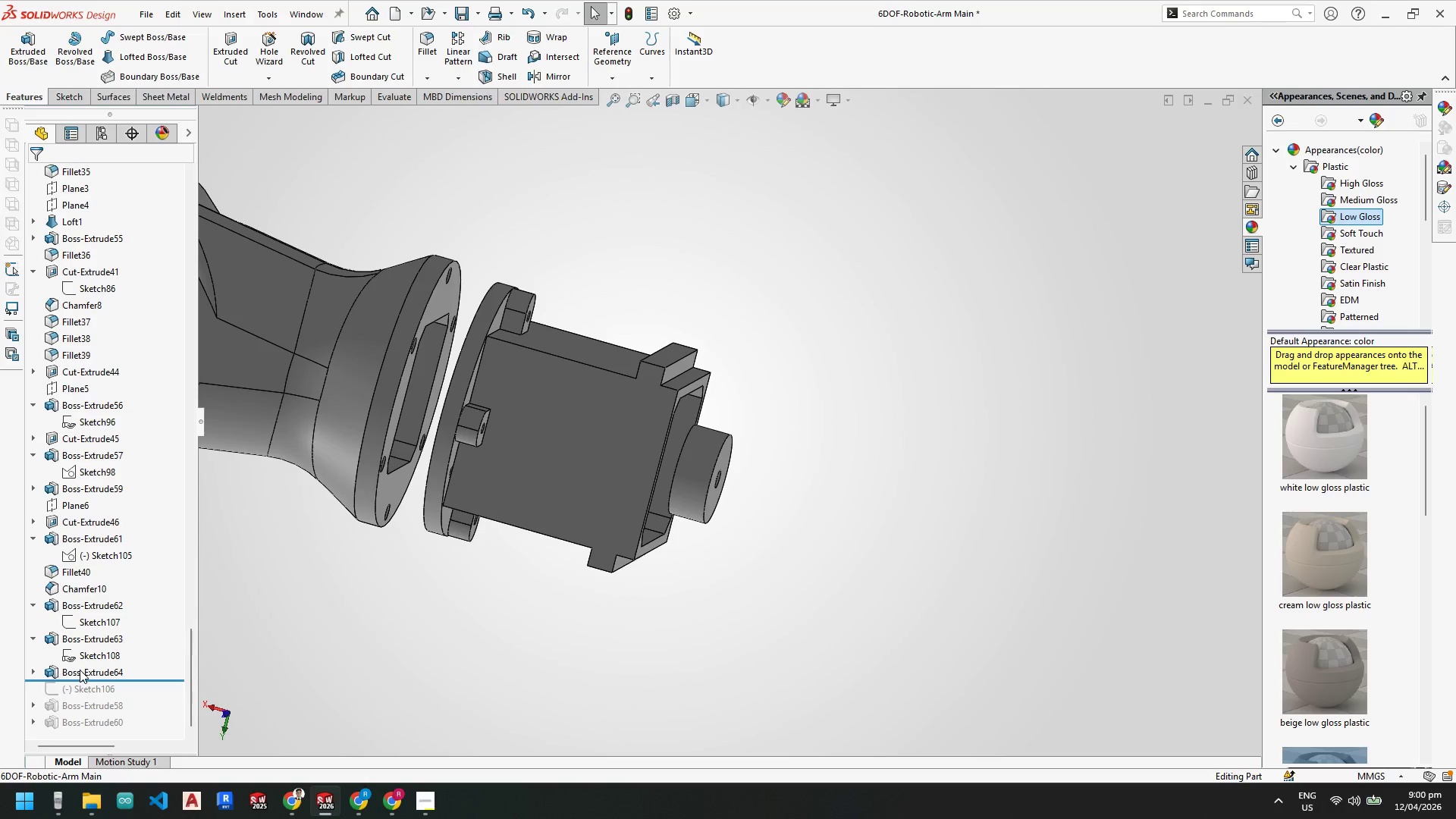 
left_click([84, 670])
 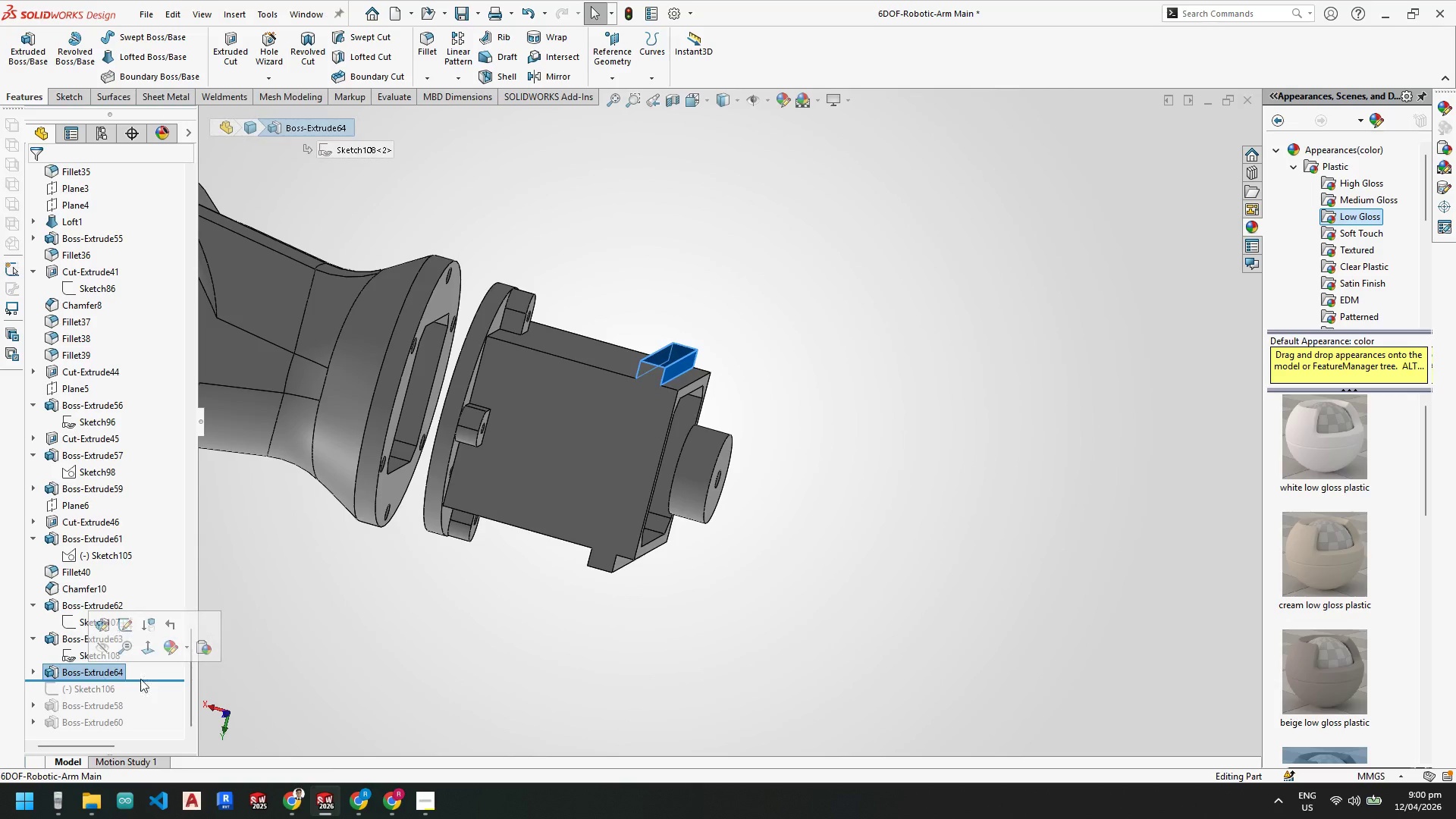 
left_click([141, 675])
 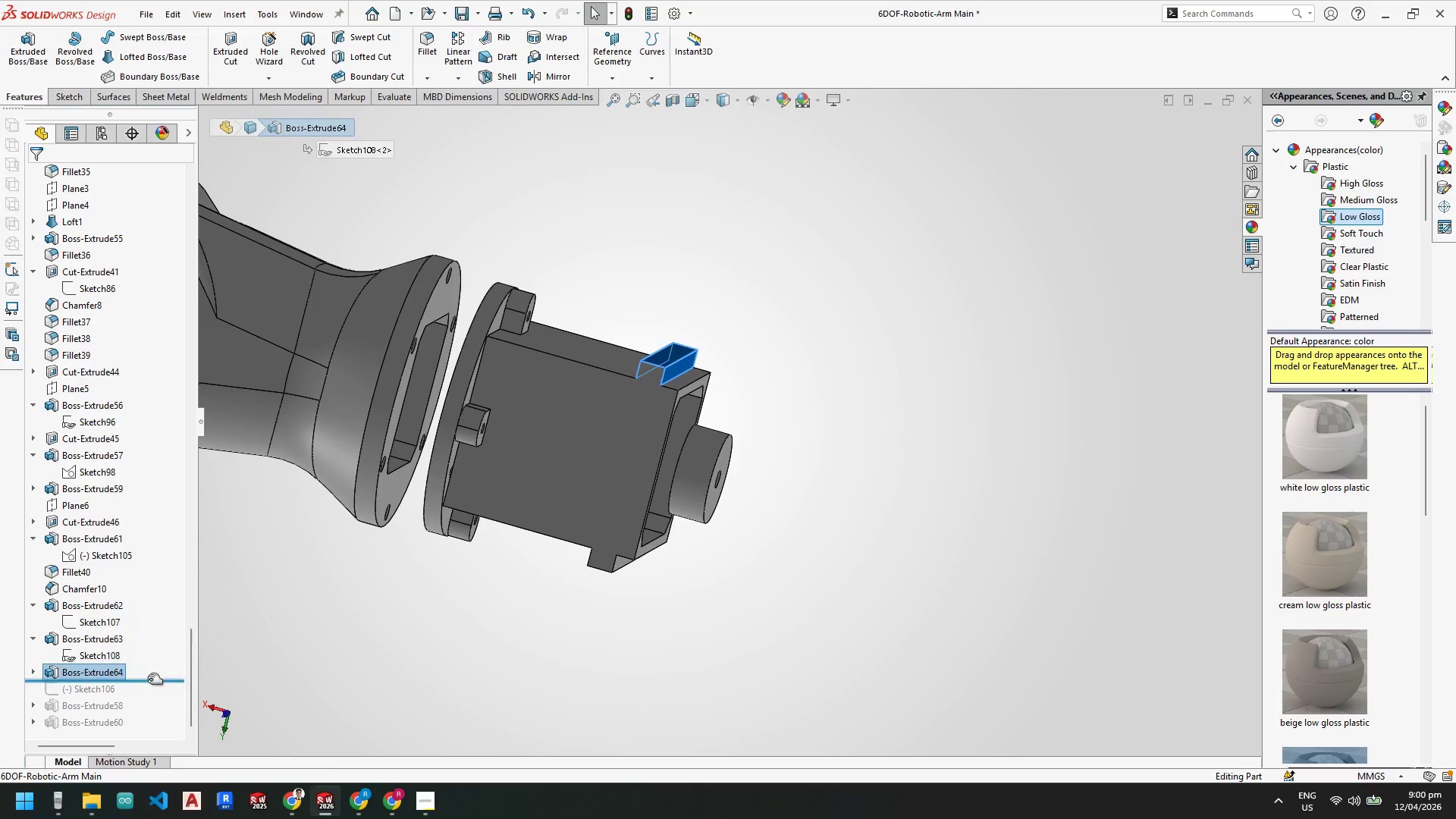 
left_click_drag(start_coordinate=[148, 679], to_coordinate=[157, 659])
 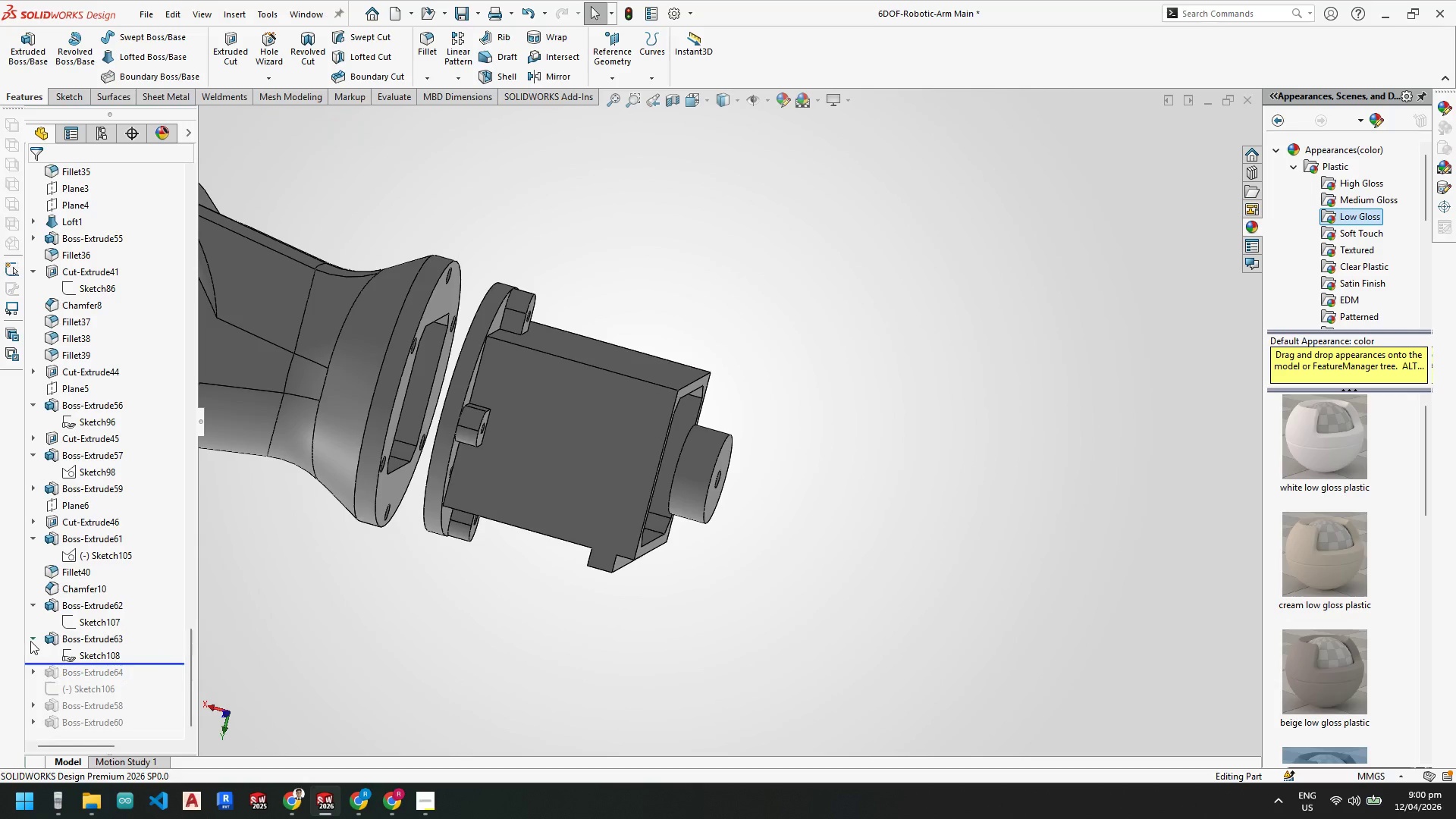 
left_click([33, 640])
 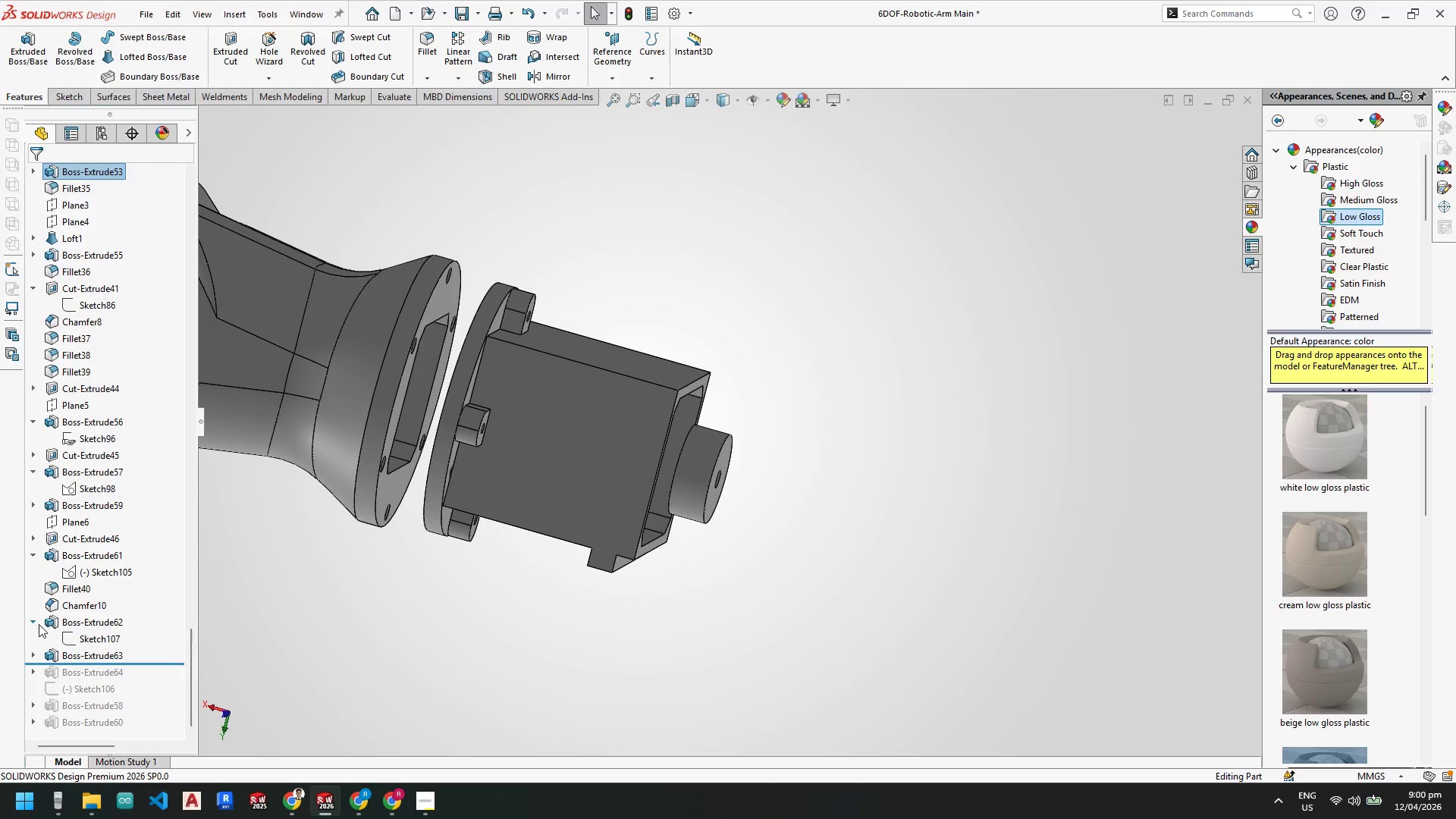 
left_click([37, 620])
 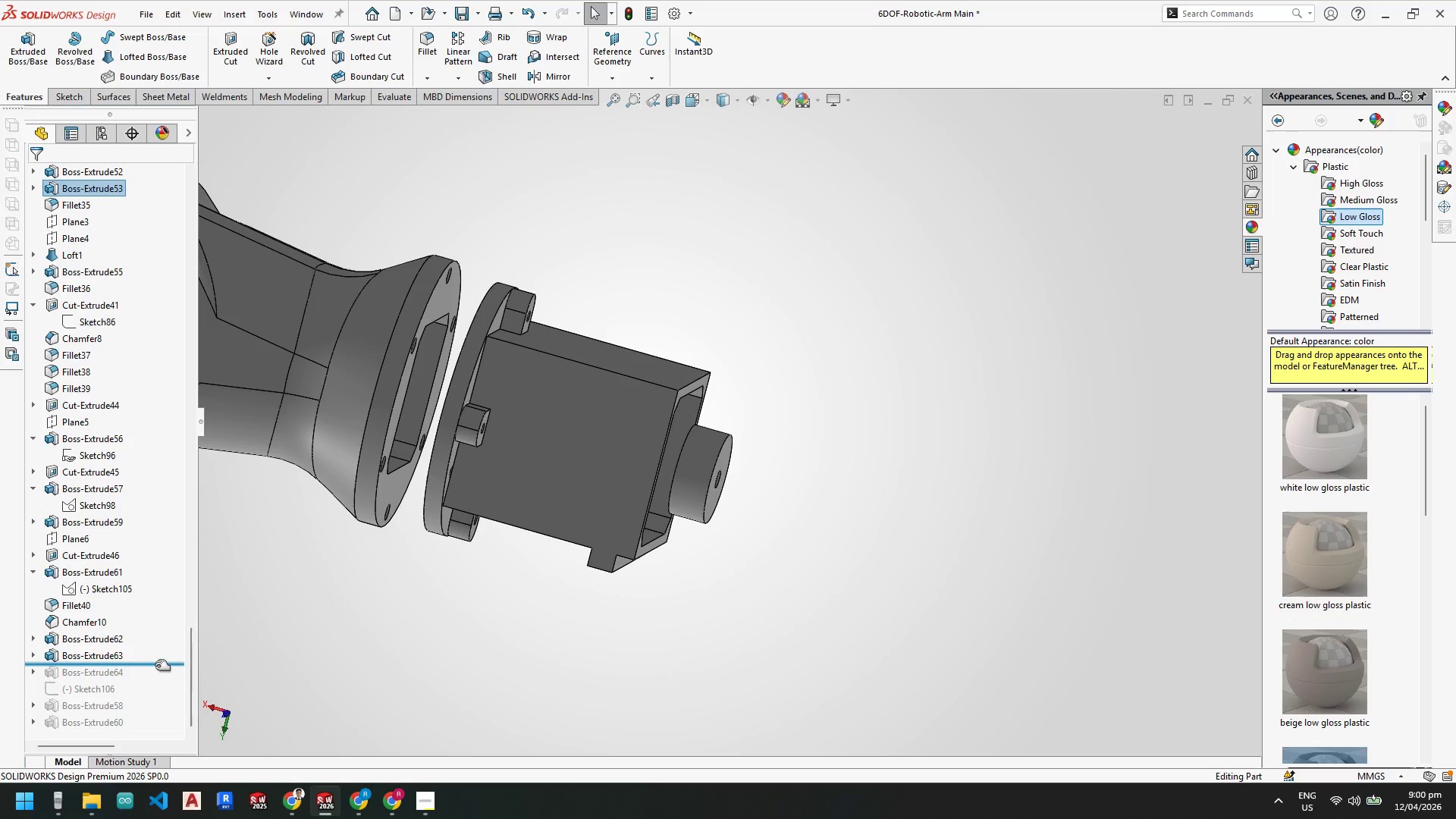 
left_click_drag(start_coordinate=[155, 666], to_coordinate=[152, 693])
 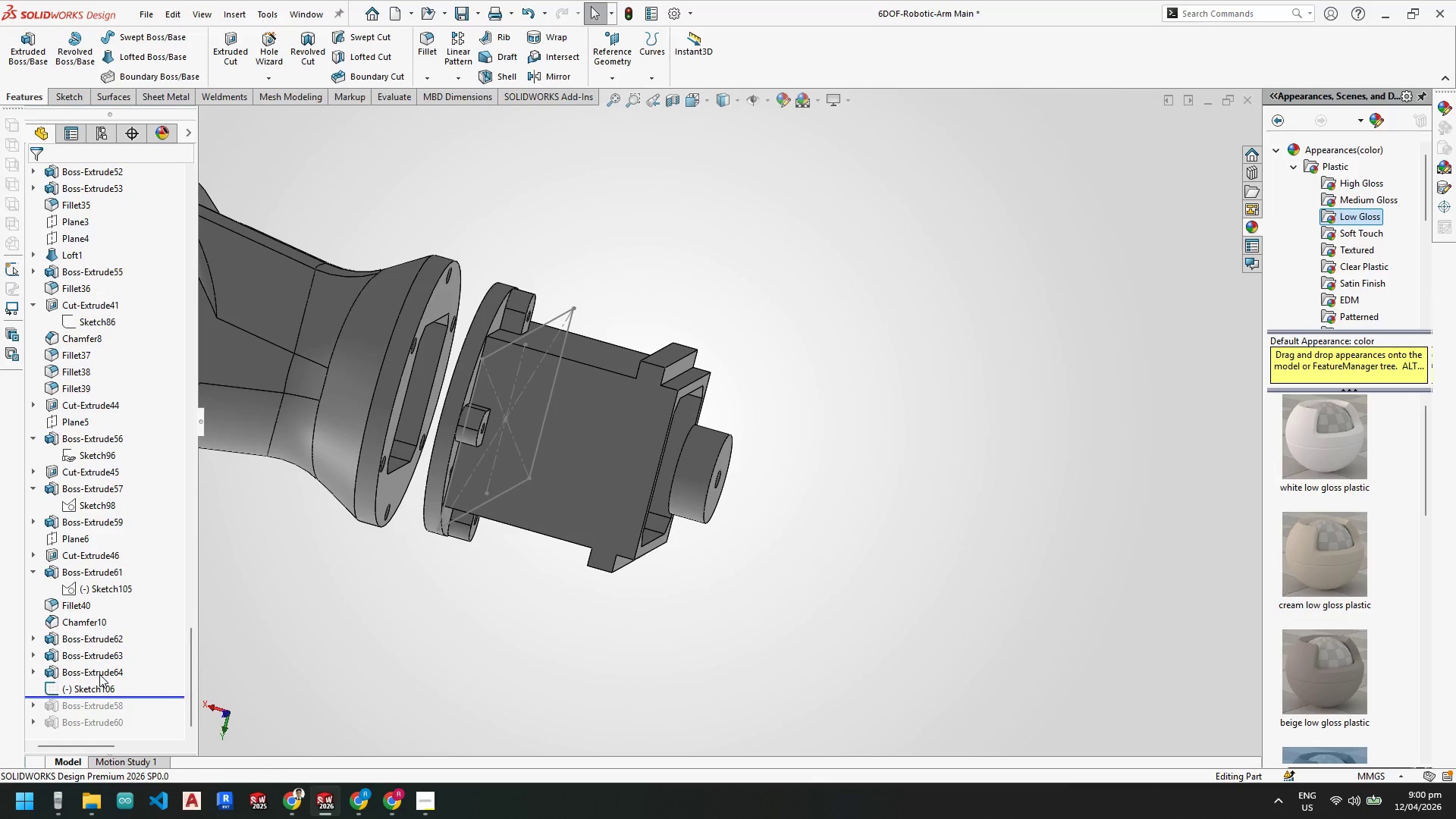 
left_click_drag(start_coordinate=[99, 674], to_coordinate=[99, 692])
 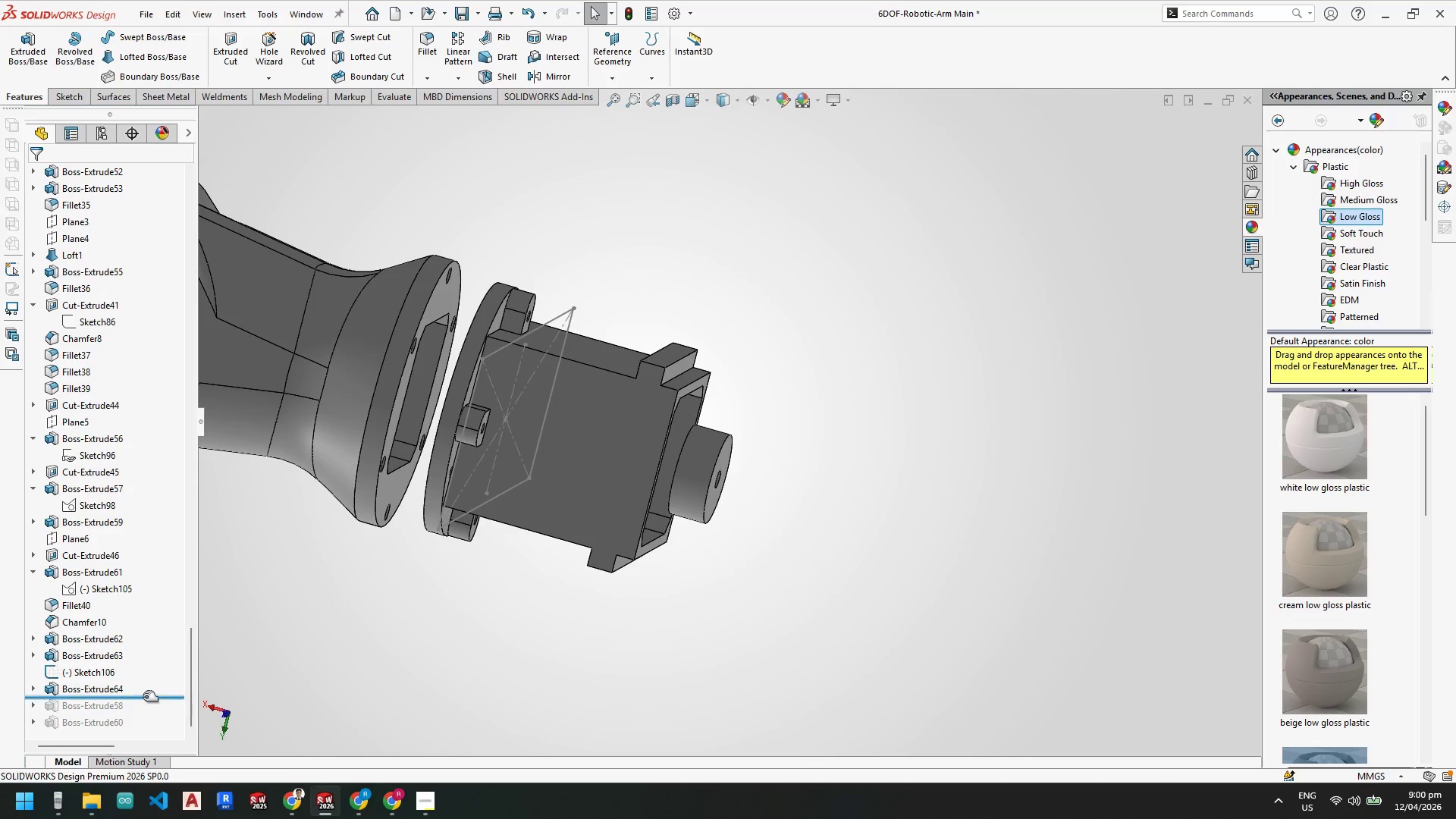 
left_click_drag(start_coordinate=[143, 697], to_coordinate=[140, 676])
 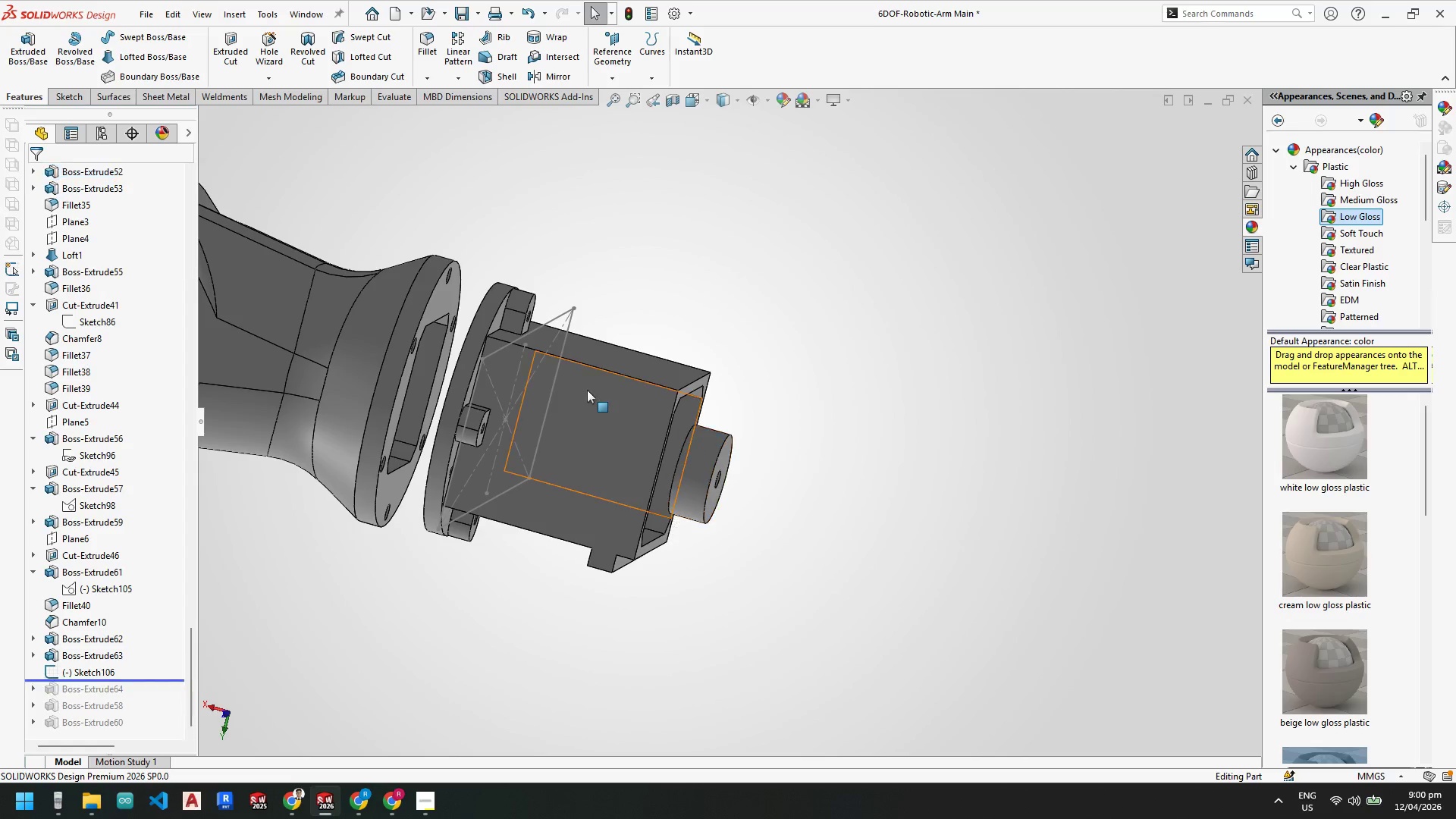 
scroll: coordinate [564, 389], scroll_direction: down, amount: 2.0
 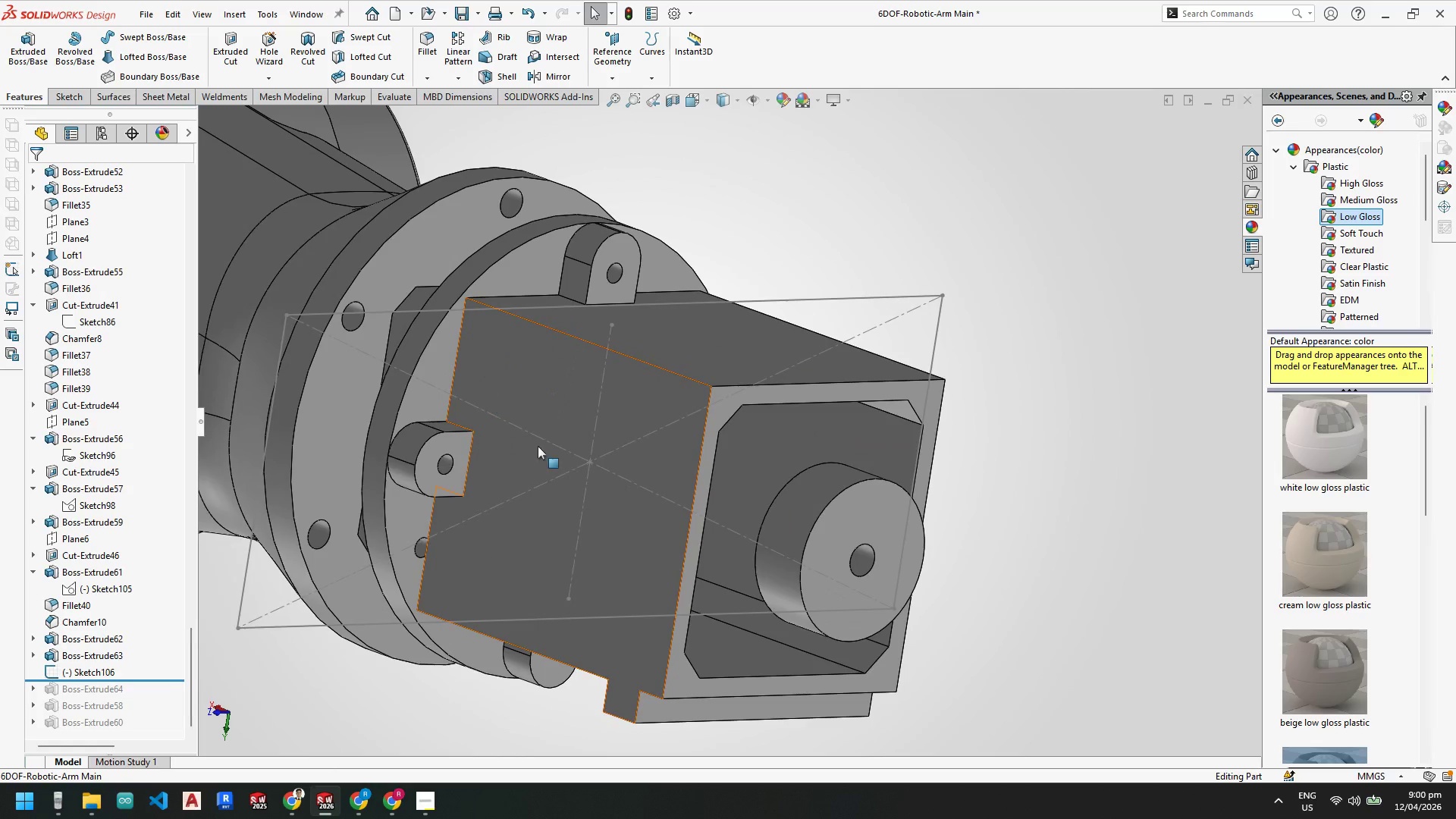 
scroll: coordinate [643, 414], scroll_direction: up, amount: 3.0
 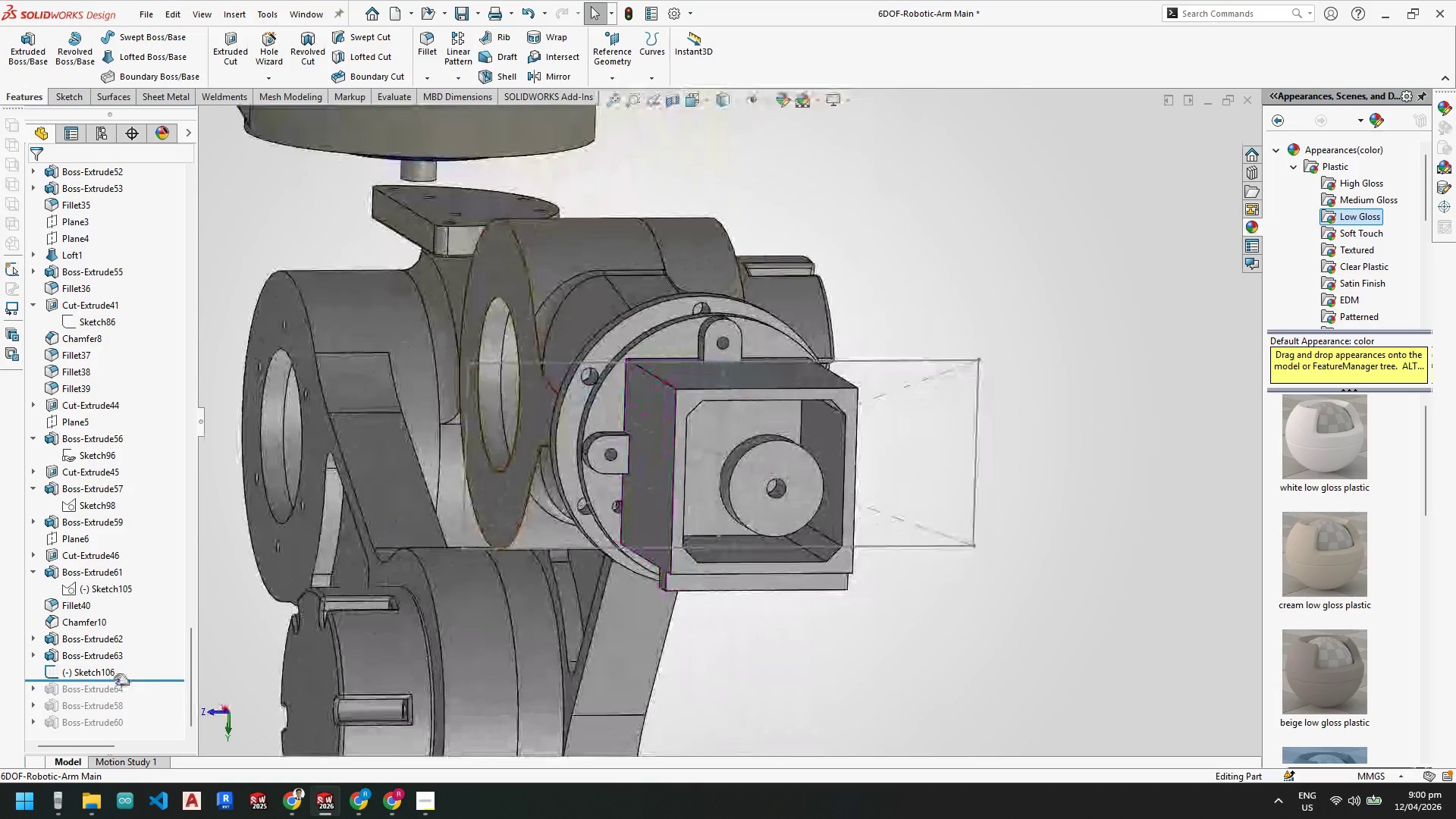 
left_click_drag(start_coordinate=[140, 681], to_coordinate=[135, 693])
 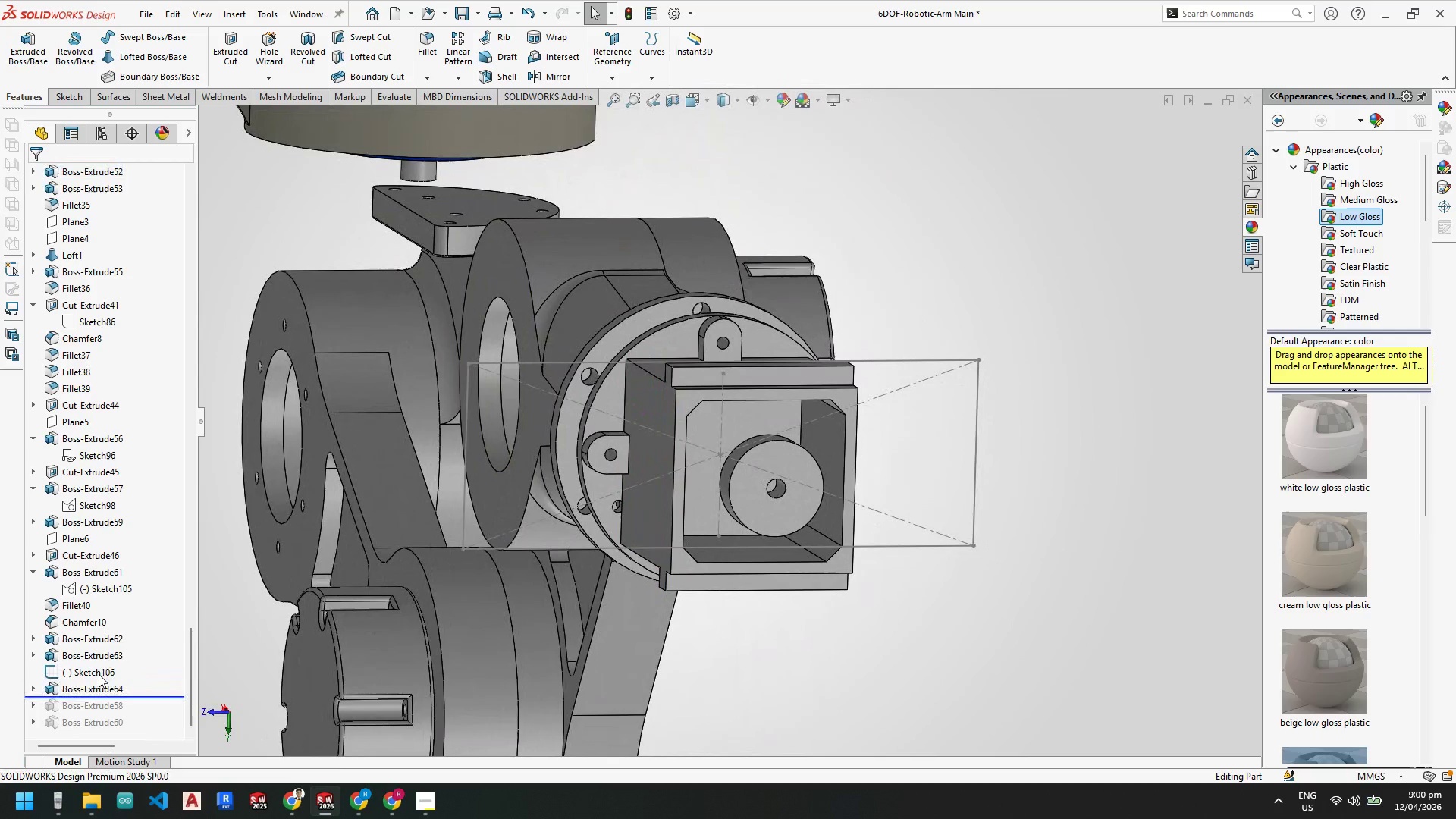 
left_click_drag(start_coordinate=[99, 674], to_coordinate=[98, 689])
 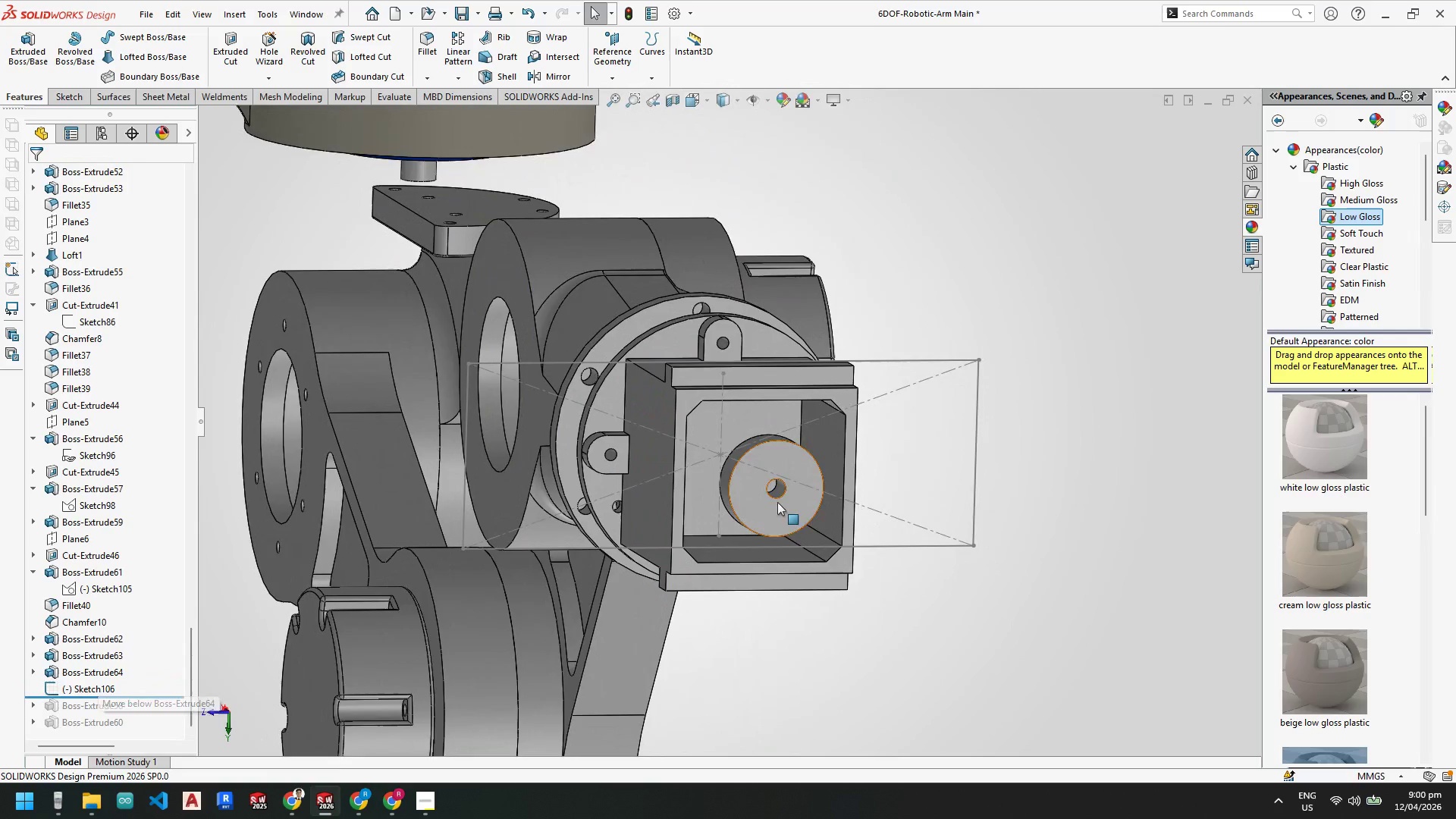 
scroll: coordinate [823, 473], scroll_direction: up, amount: 2.0
 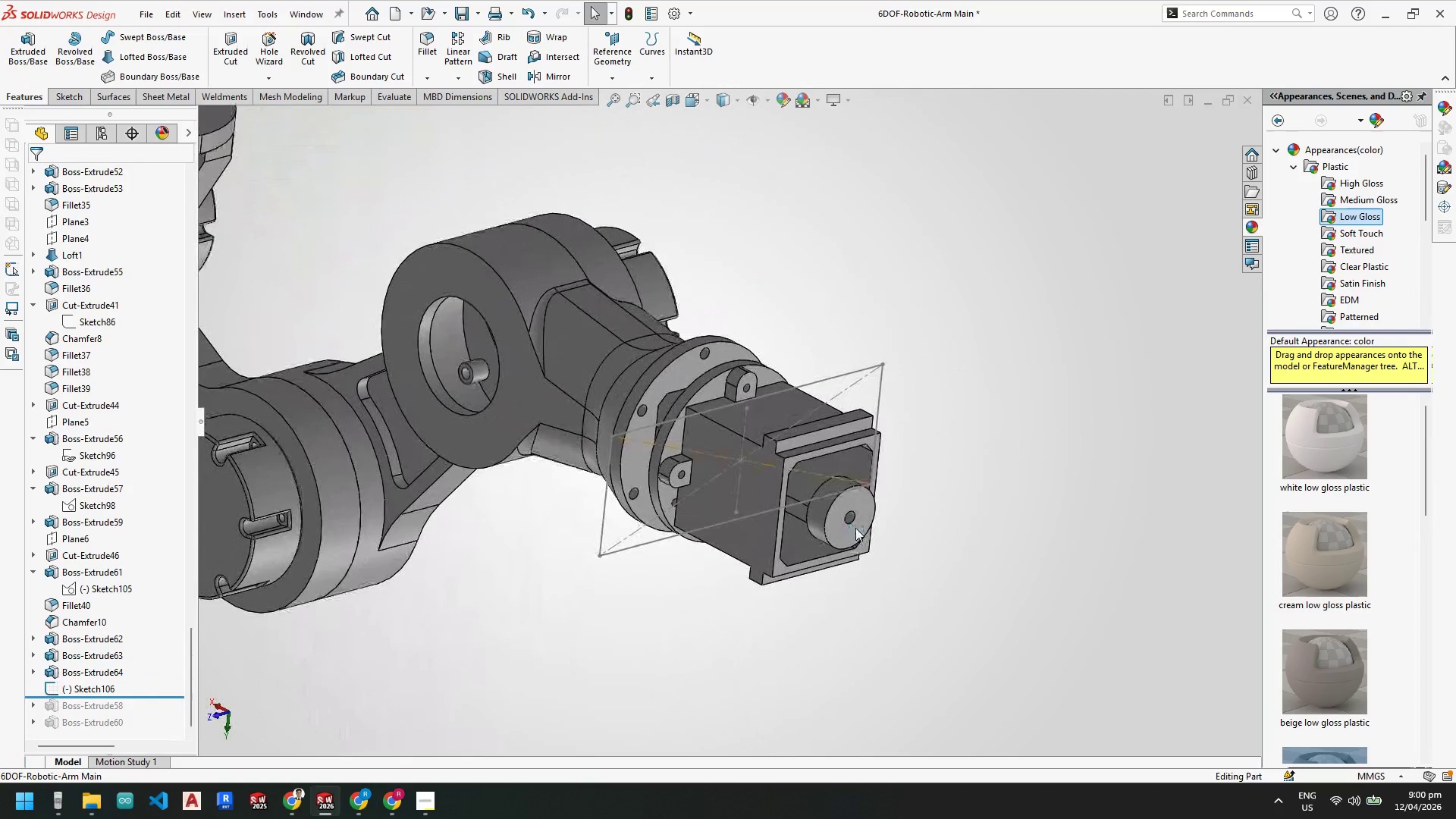 
scroll: coordinate [801, 428], scroll_direction: down, amount: 3.0
 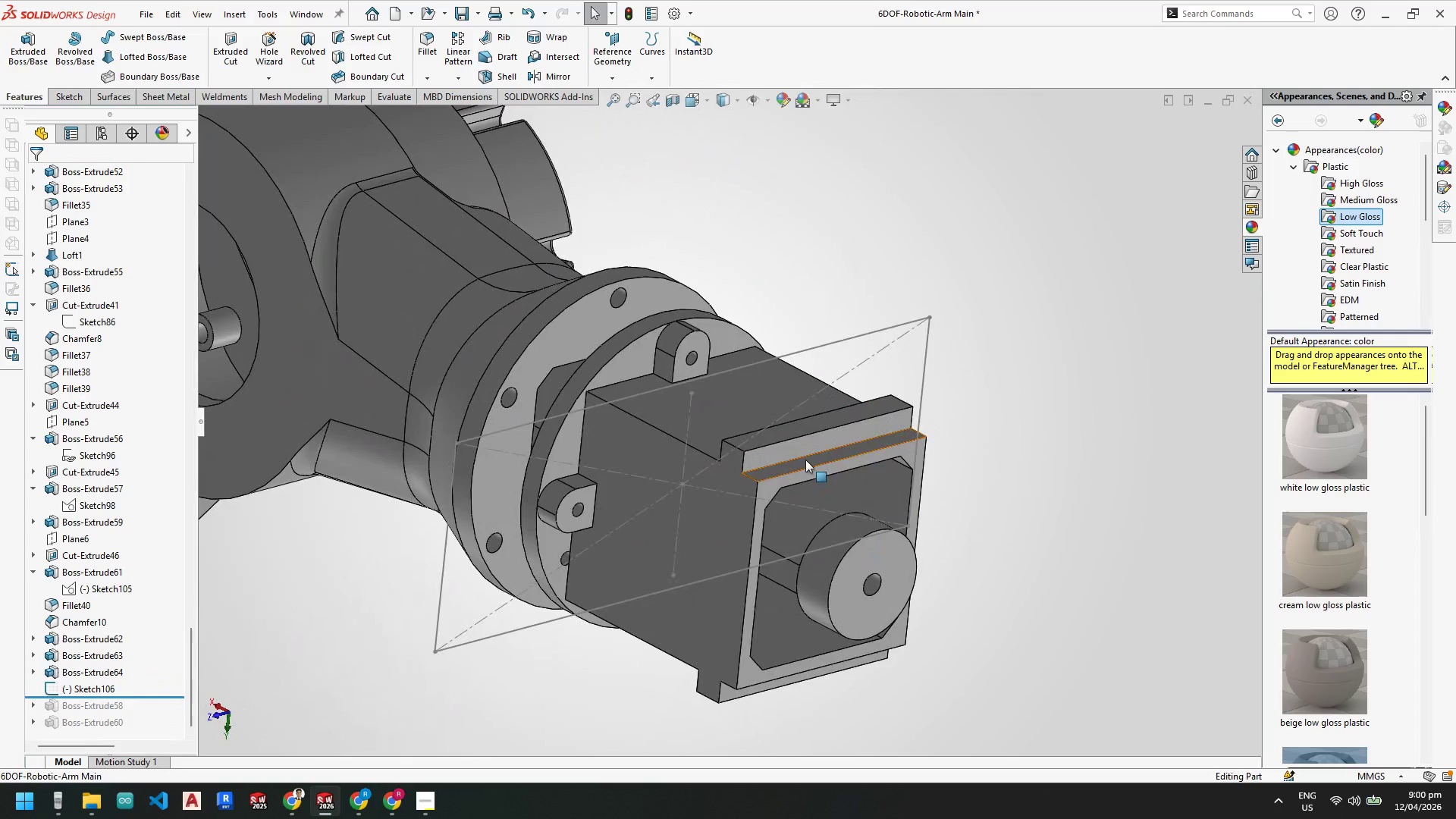 
scroll: coordinate [802, 505], scroll_direction: up, amount: 3.0
 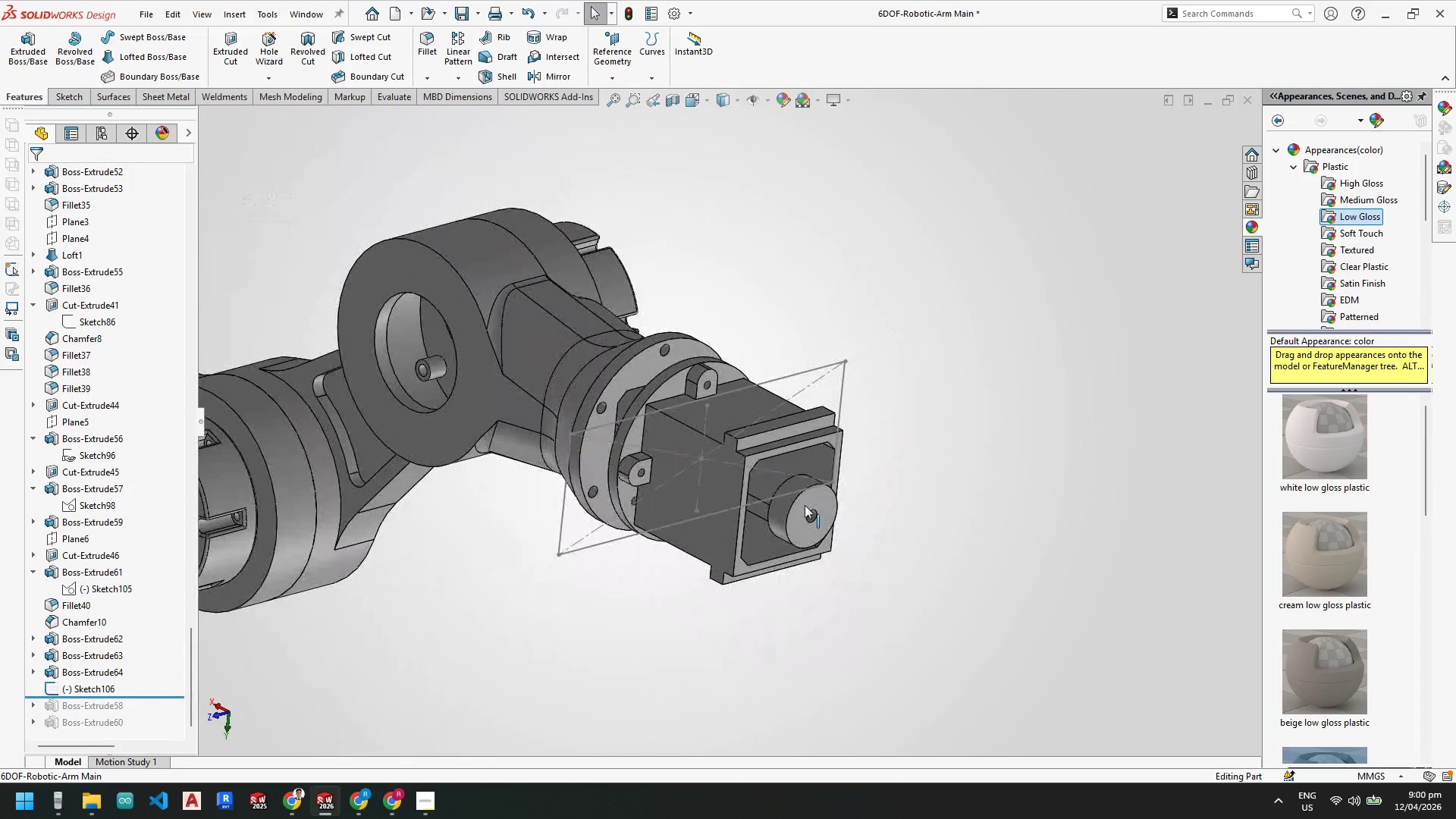 
wait(6.25)
 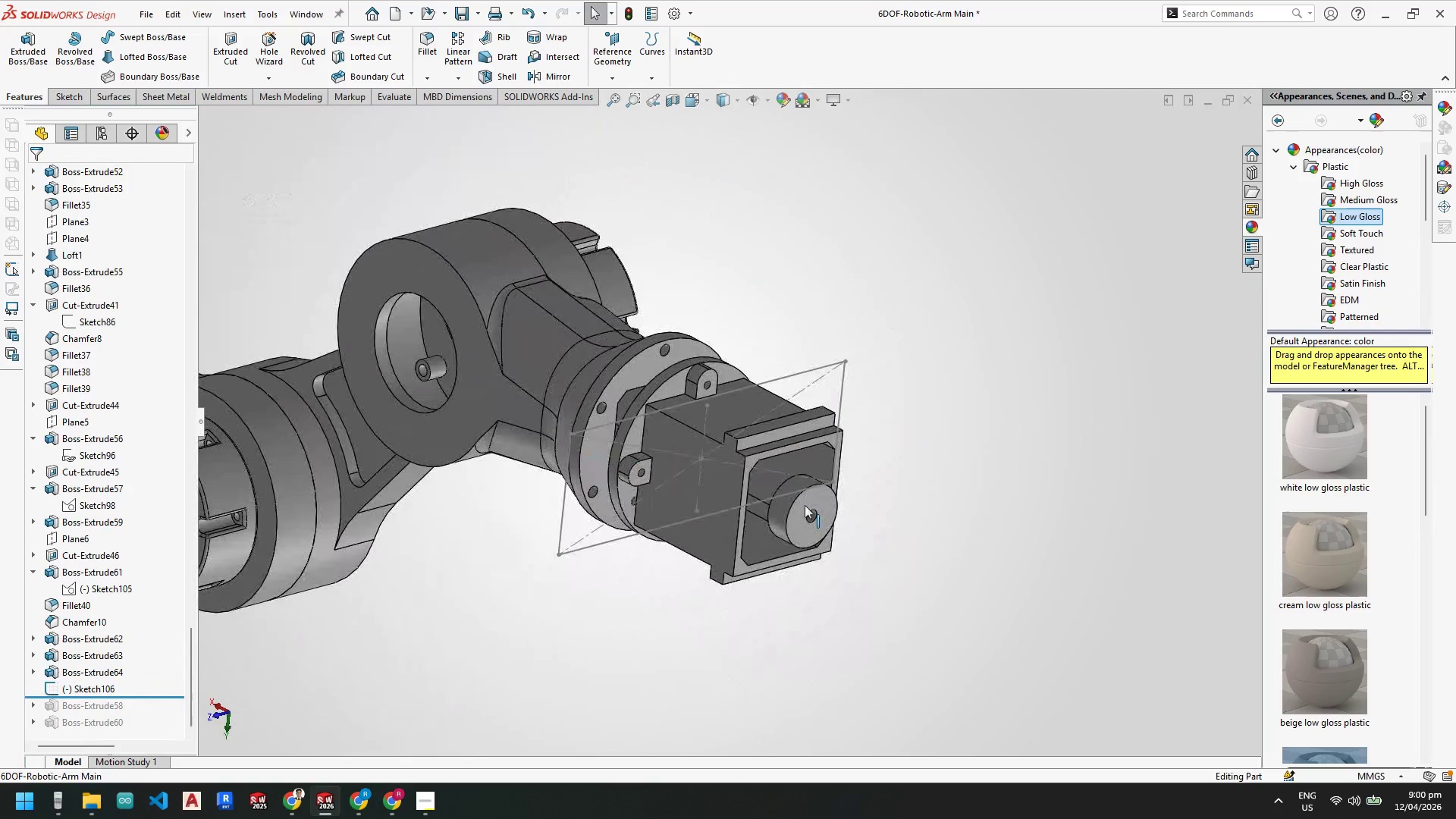 
scroll: coordinate [728, 435], scroll_direction: down, amount: 1.0
 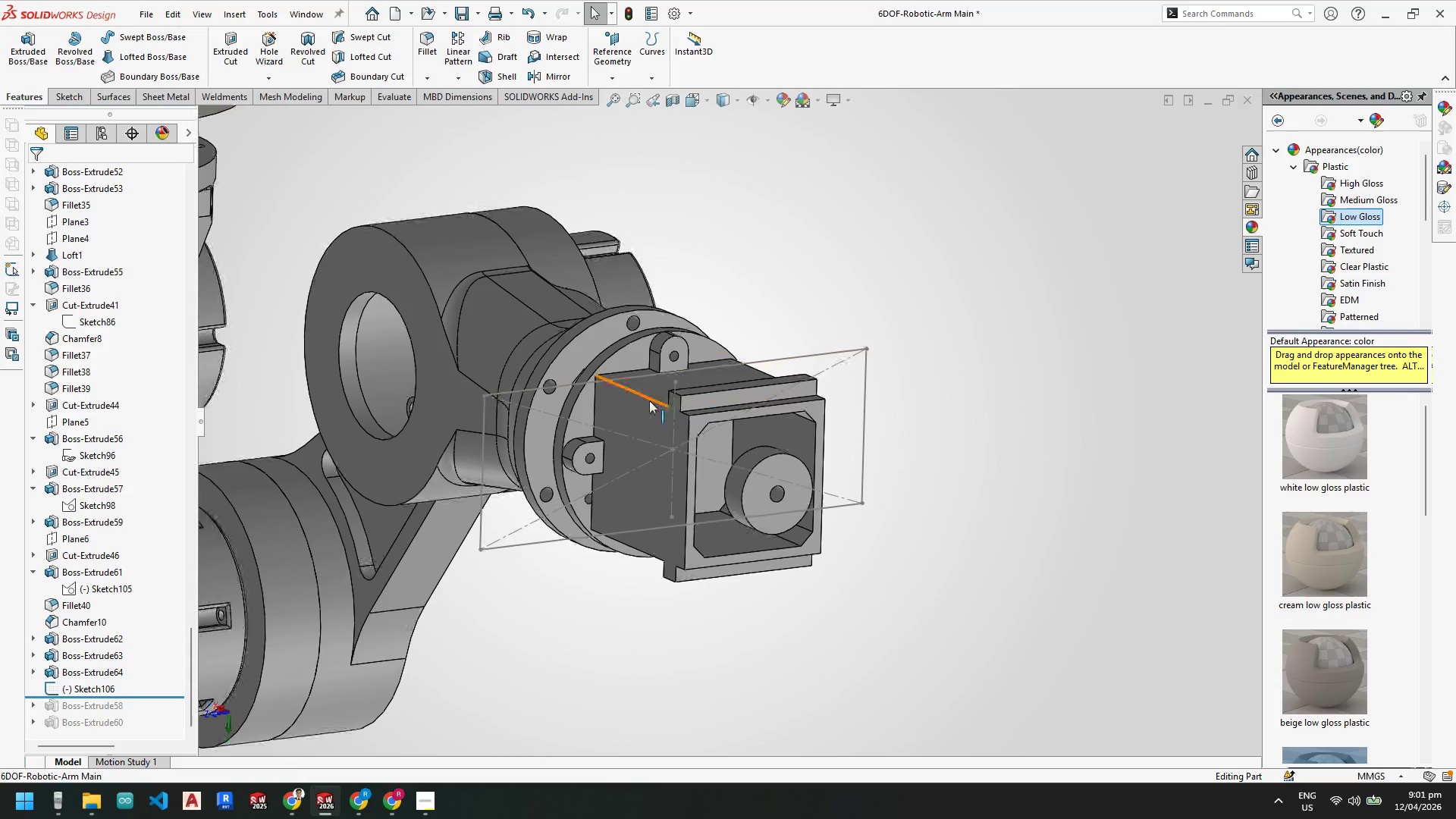 
wait(6.49)
 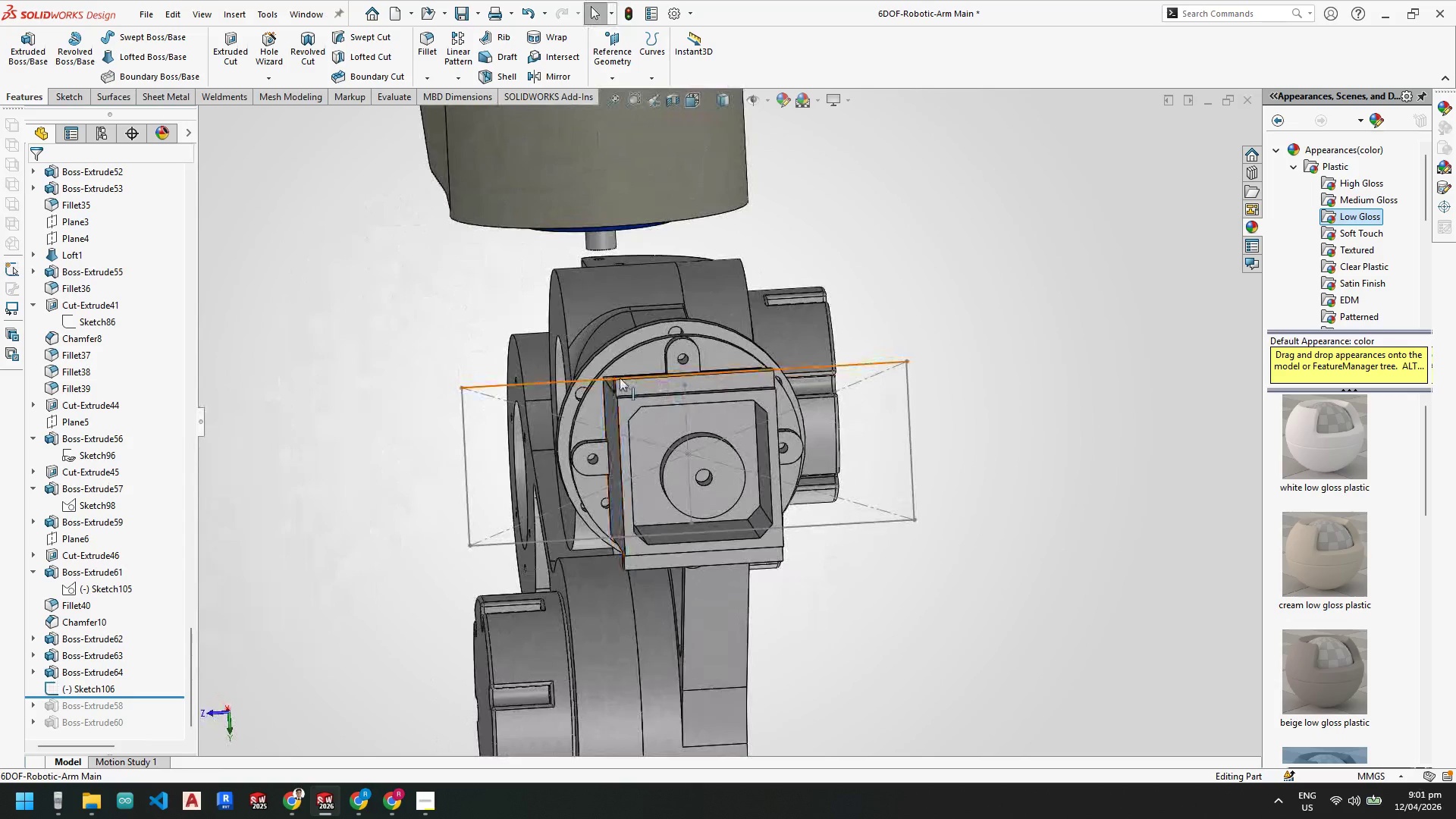 
left_click([125, 419])
 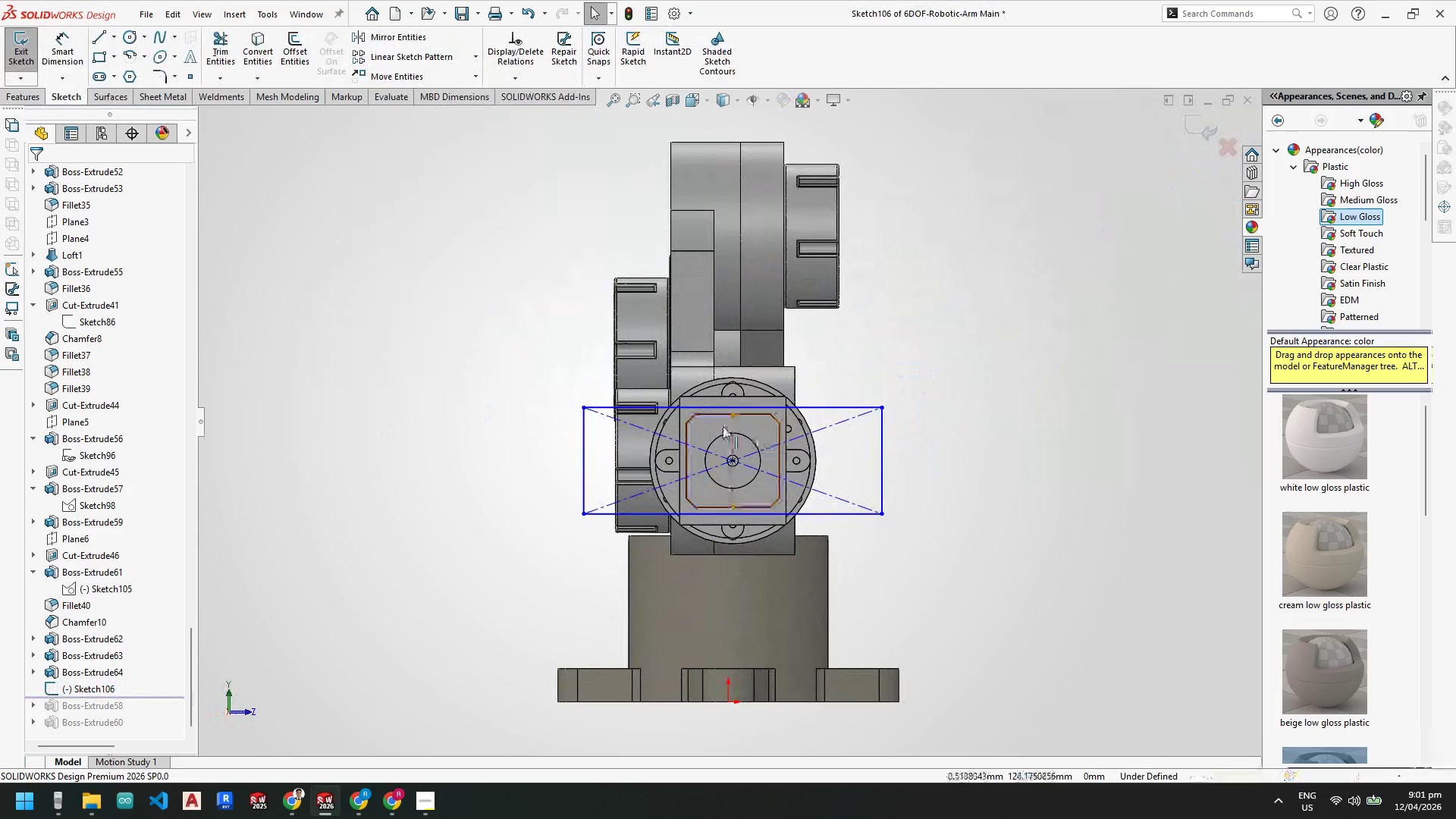 
left_click_drag(start_coordinate=[494, 351], to_coordinate=[511, 385])
 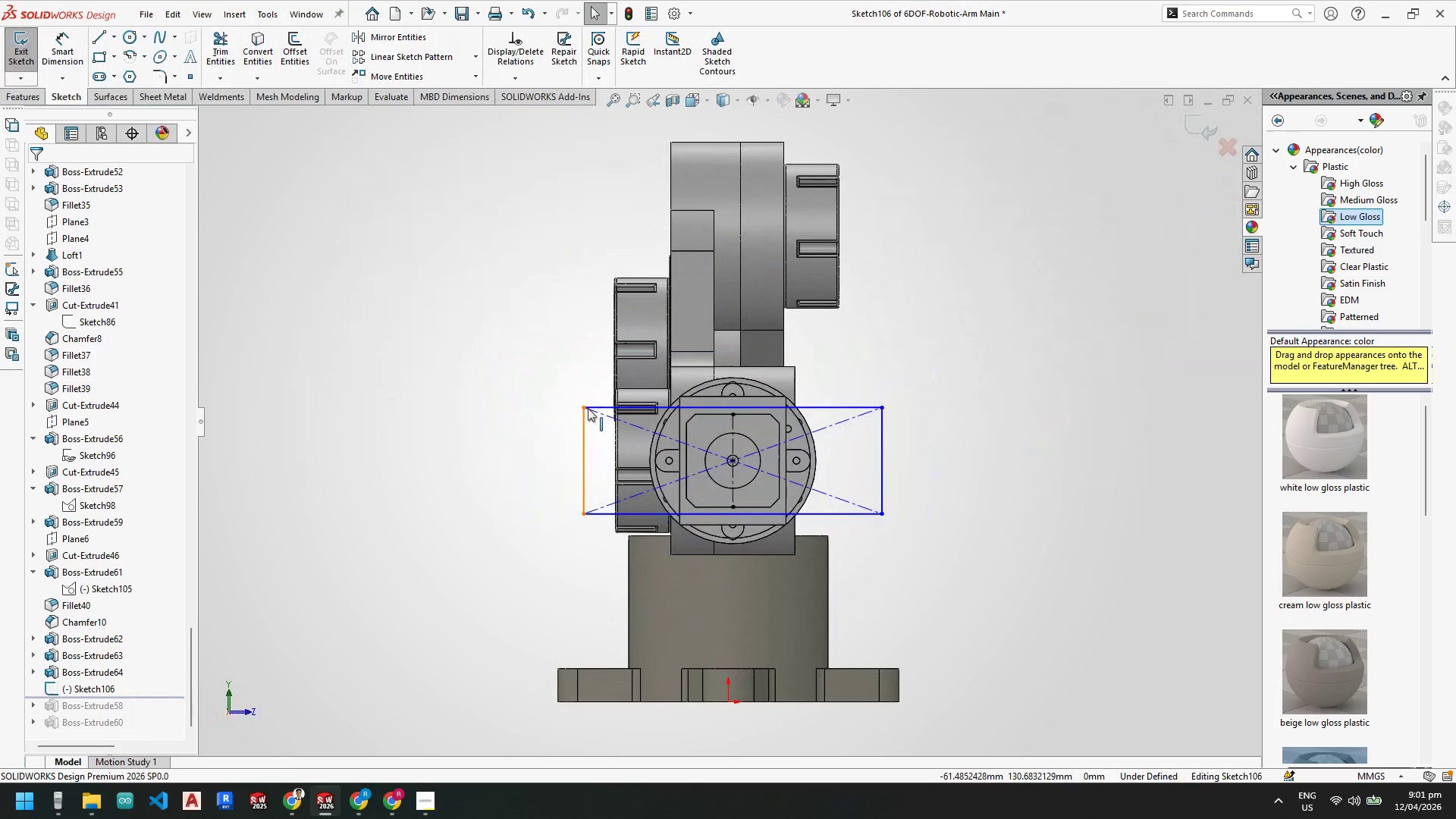 
key(Escape)
 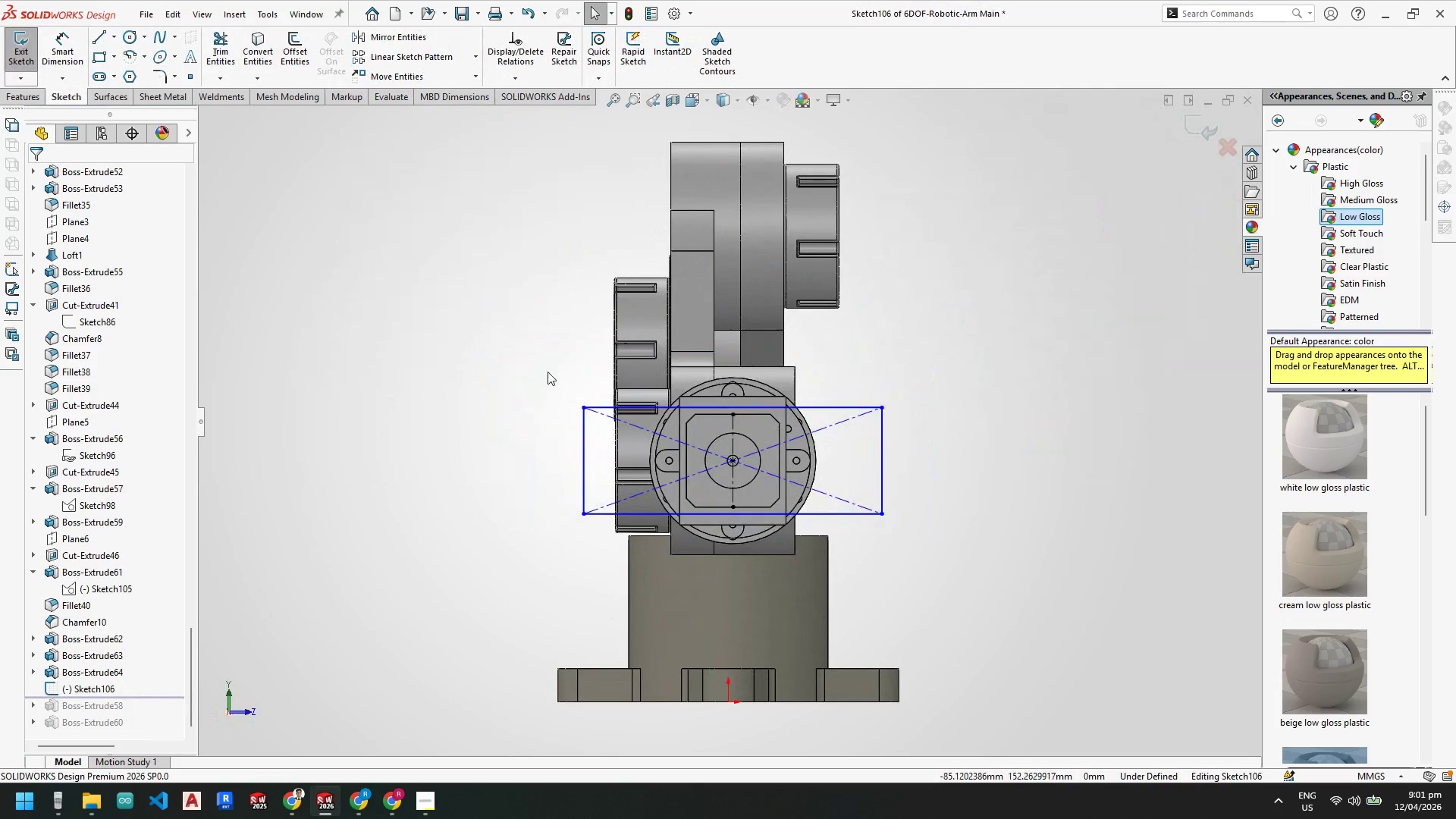 
left_click_drag(start_coordinate=[540, 365], to_coordinate=[921, 534])
 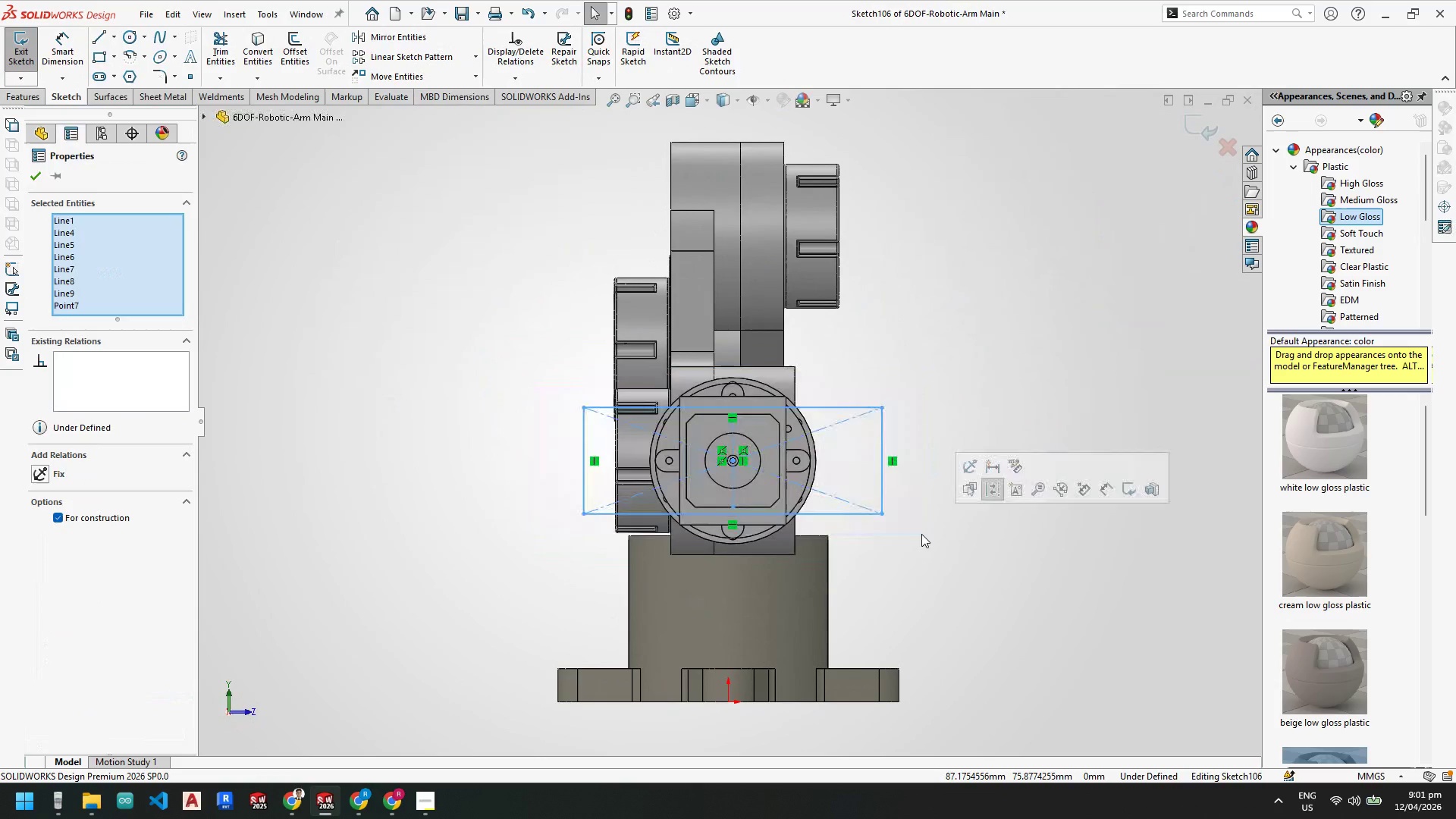 
key(Delete)
 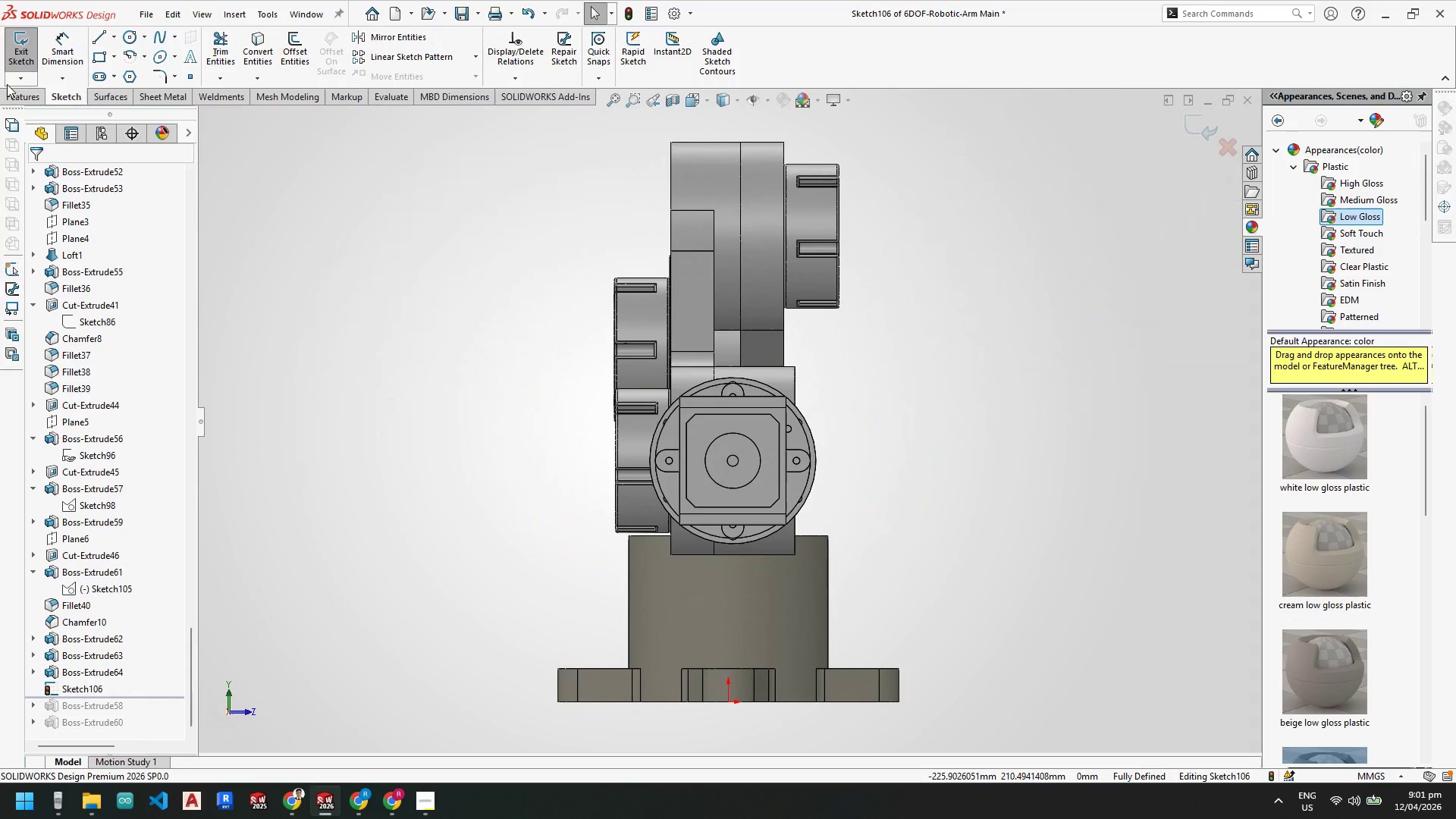 
key(Escape)
 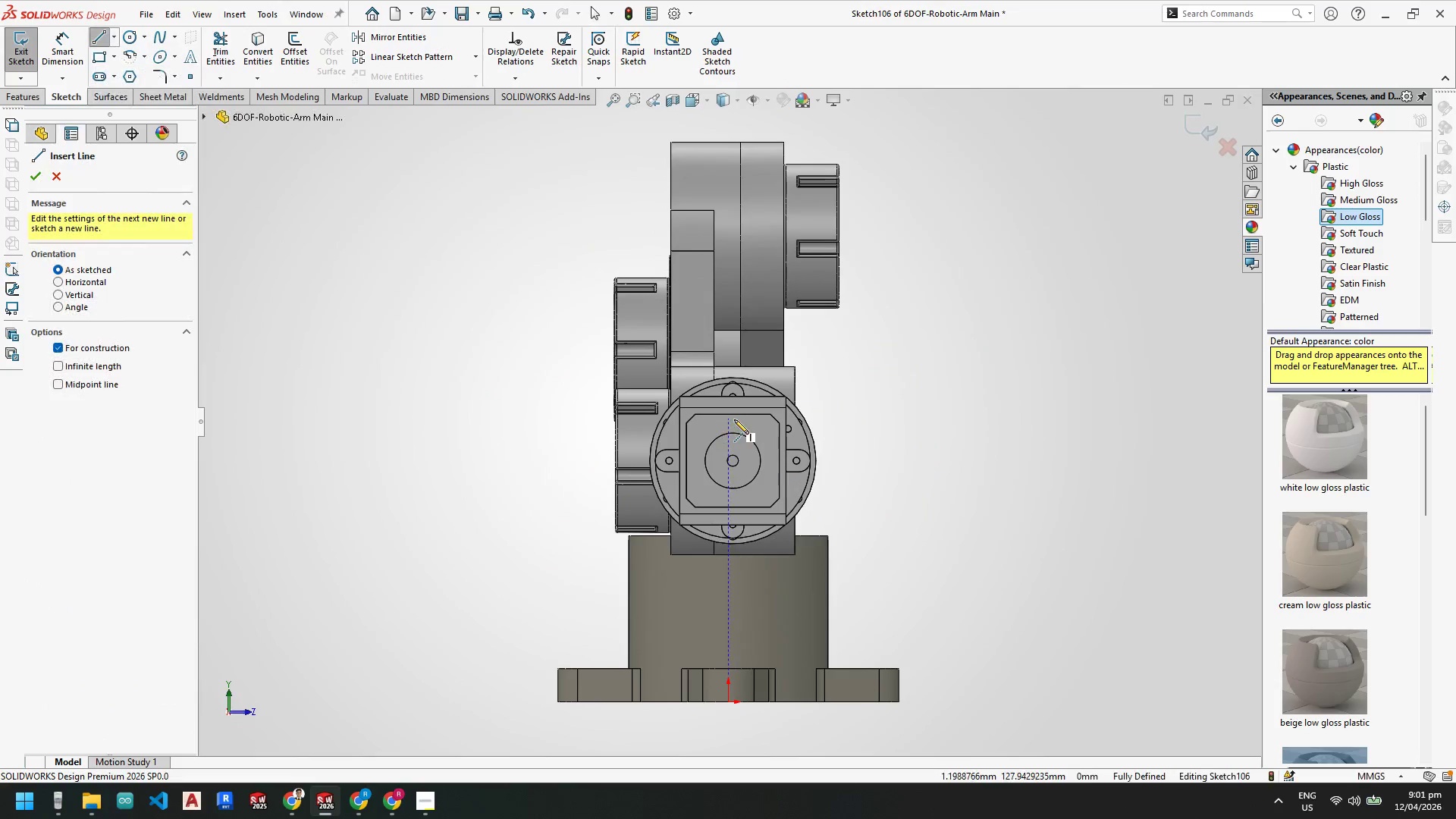 
scroll: coordinate [746, 441], scroll_direction: down, amount: 3.0
 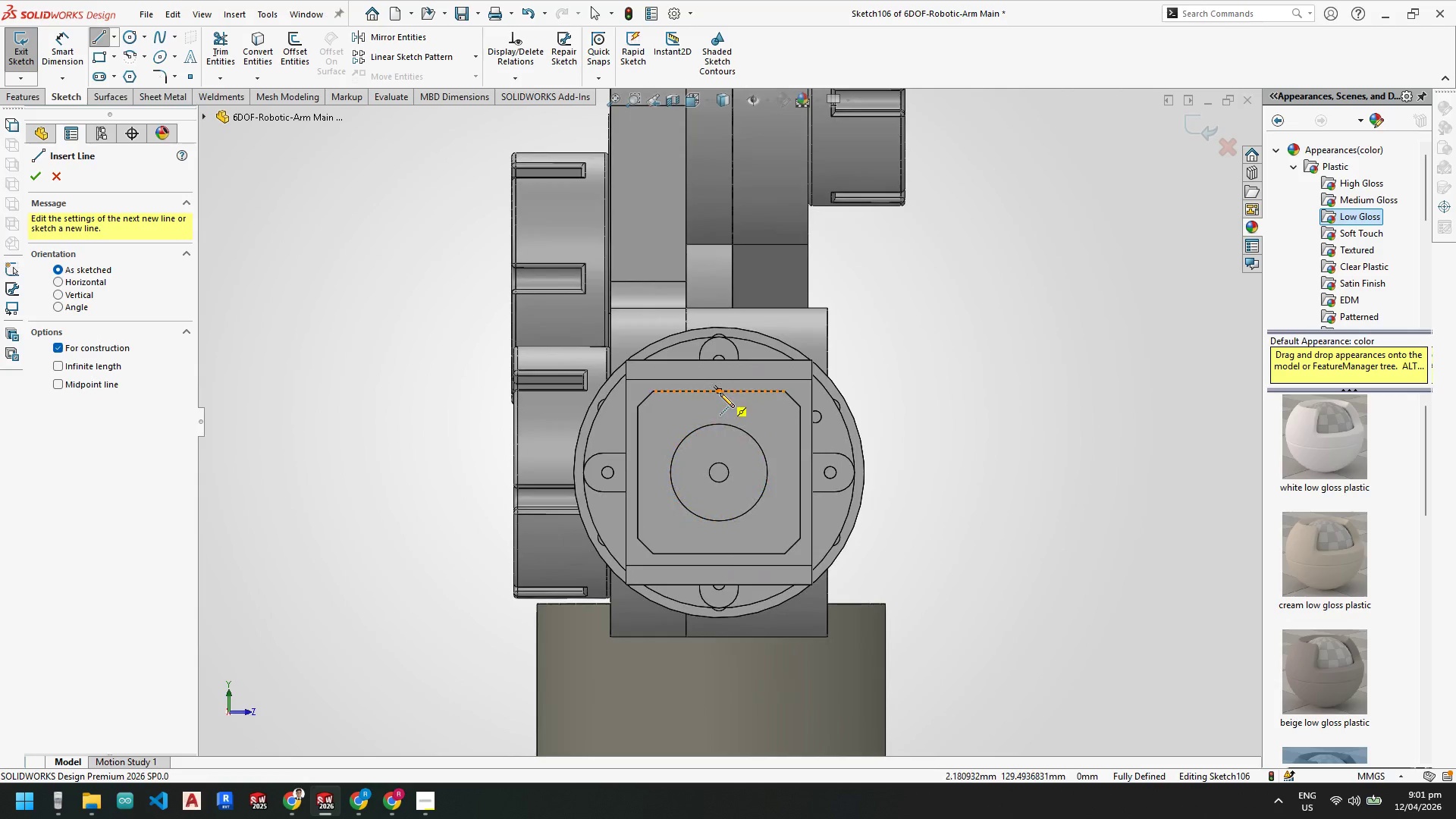 
left_click([719, 391])
 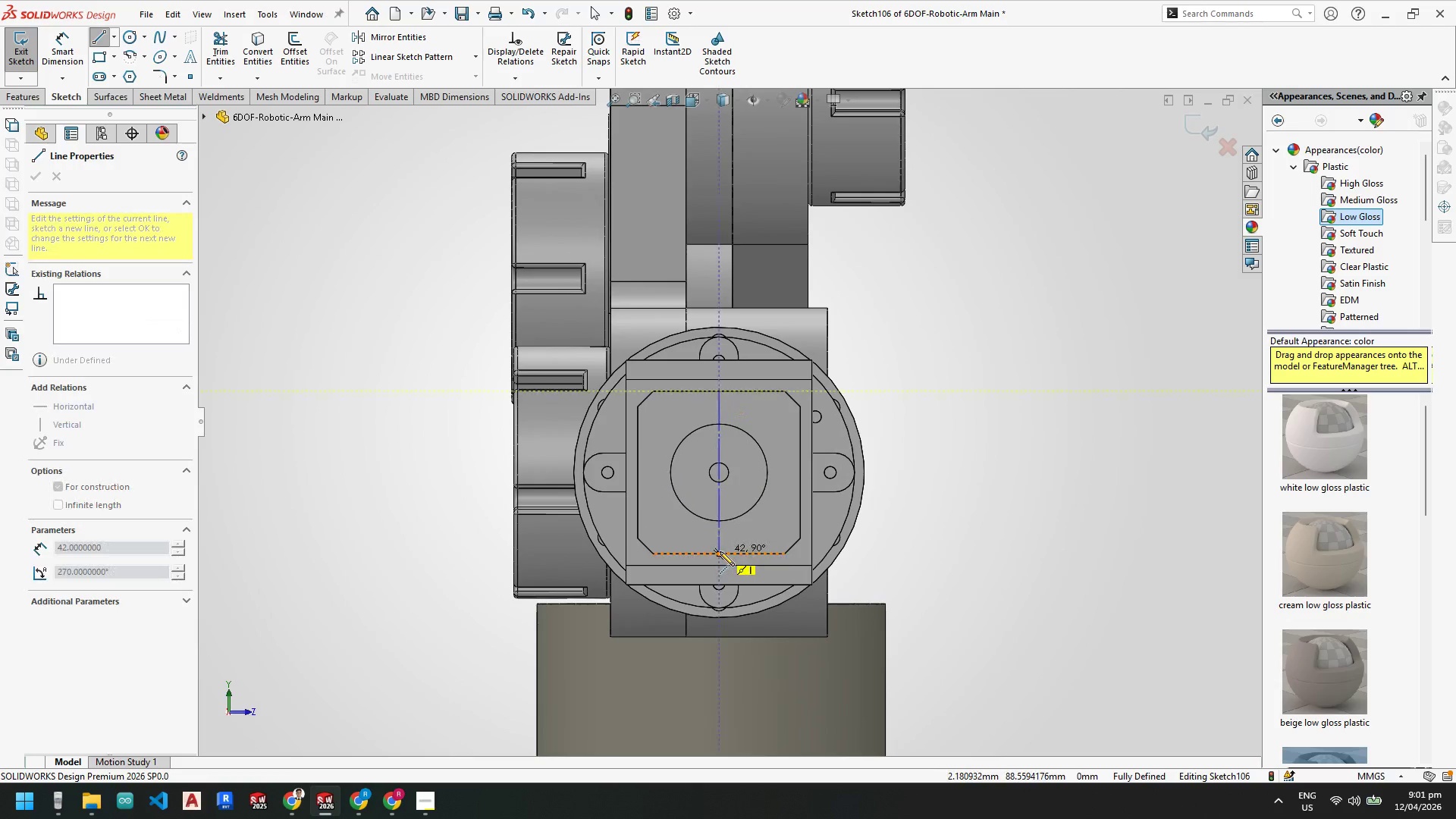 
key(Escape)
 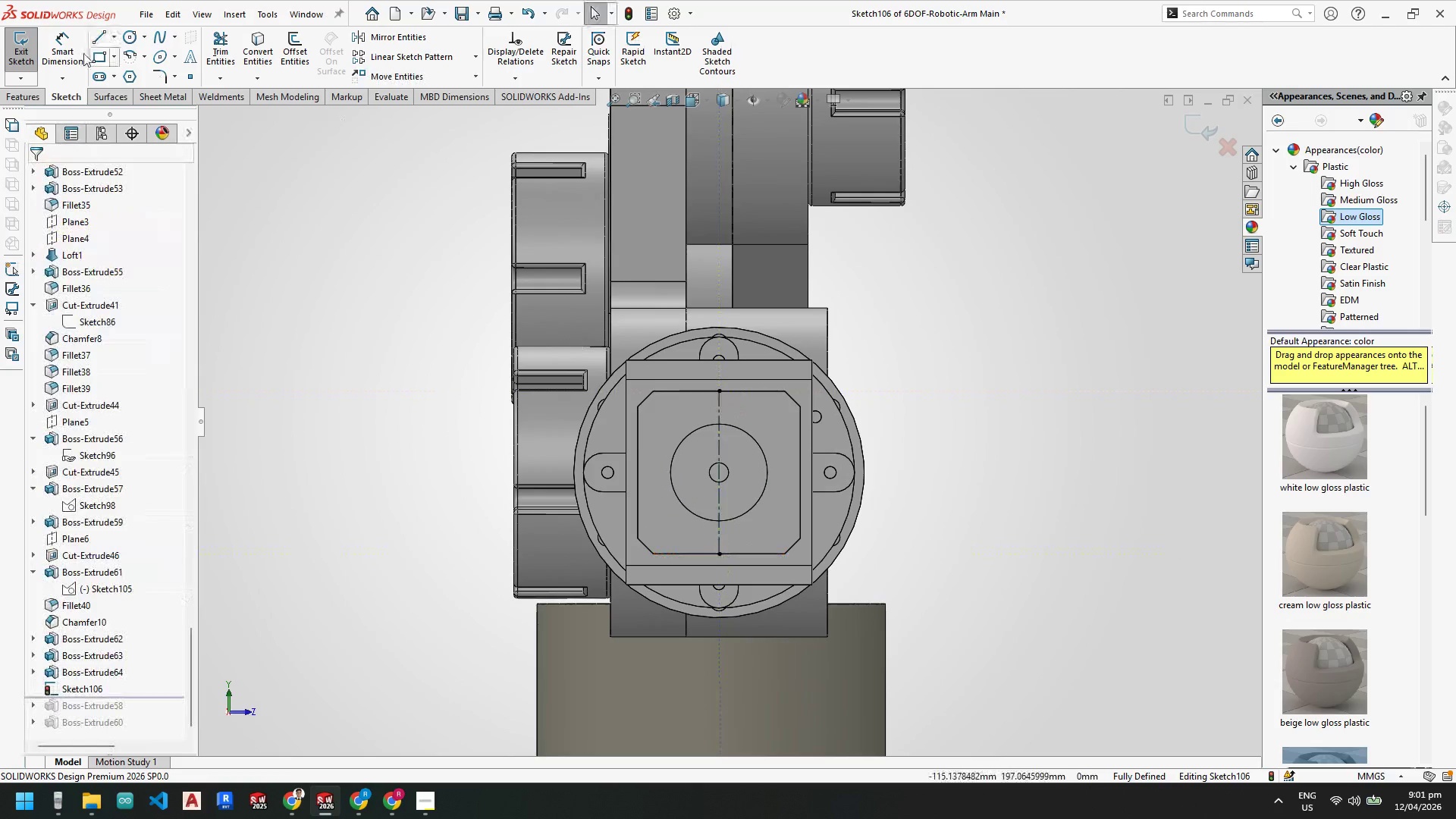 
key(Escape)
 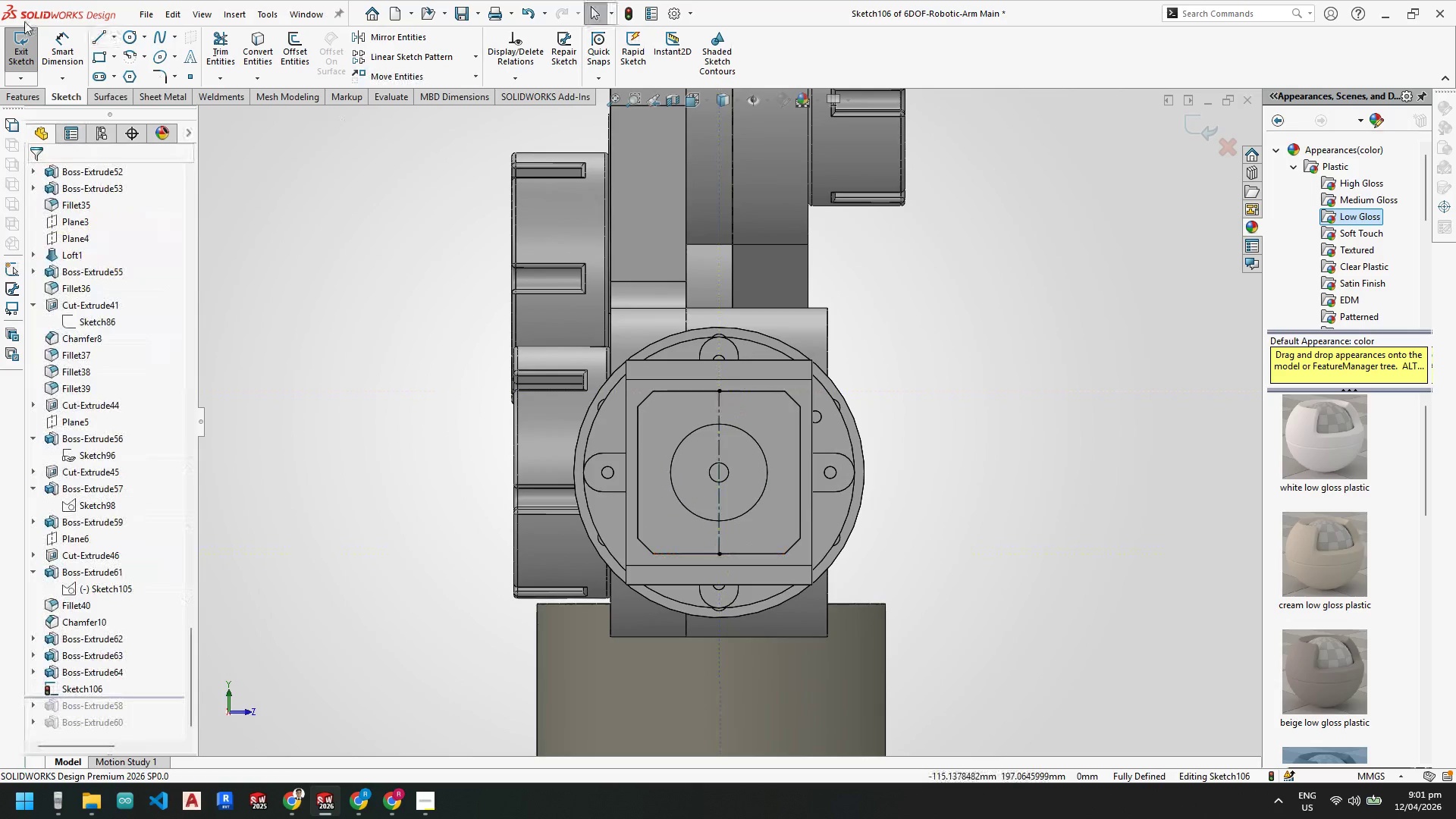 
key(Escape)
 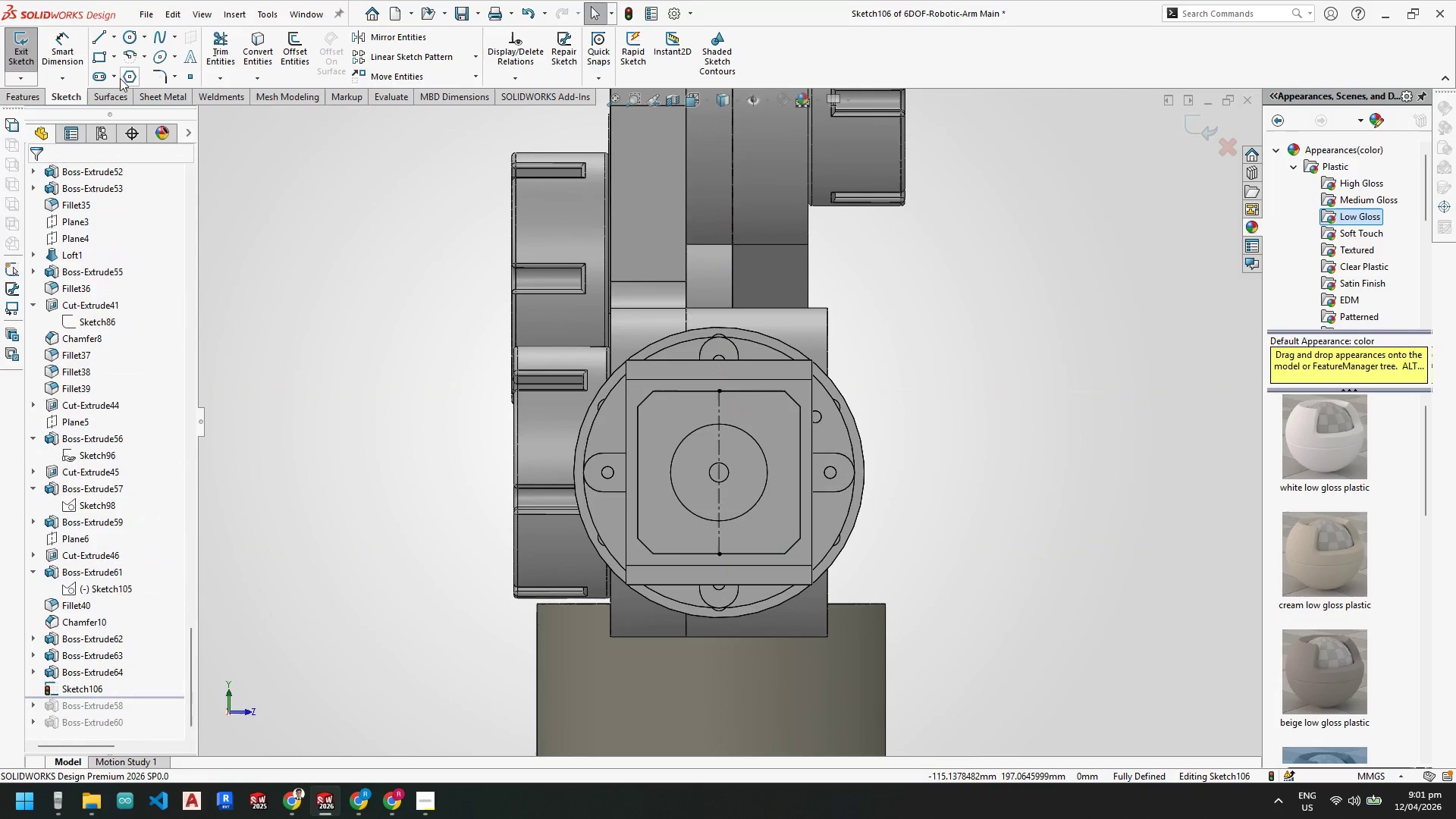 
left_click([116, 76])
 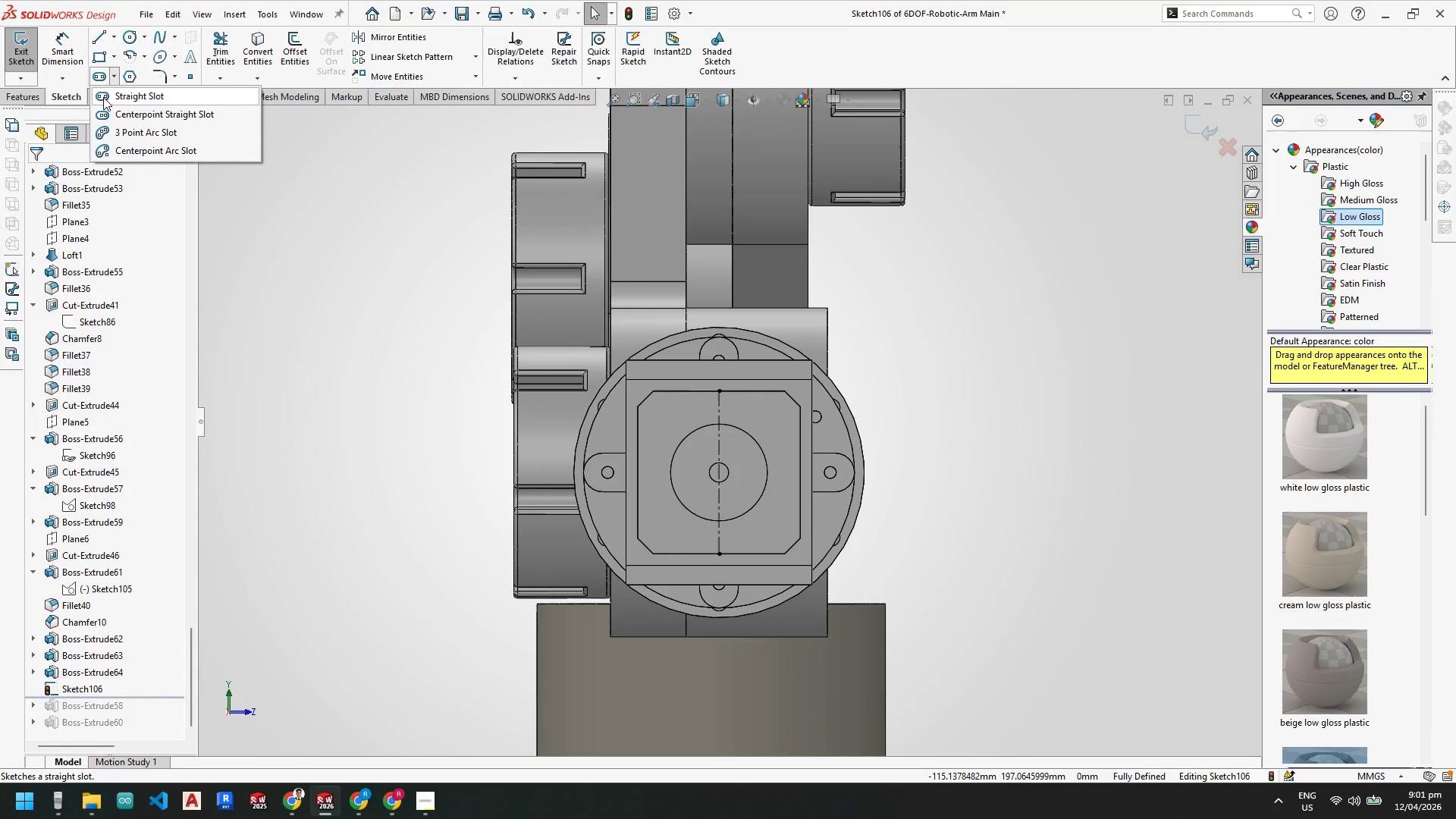 
left_click([104, 111])
 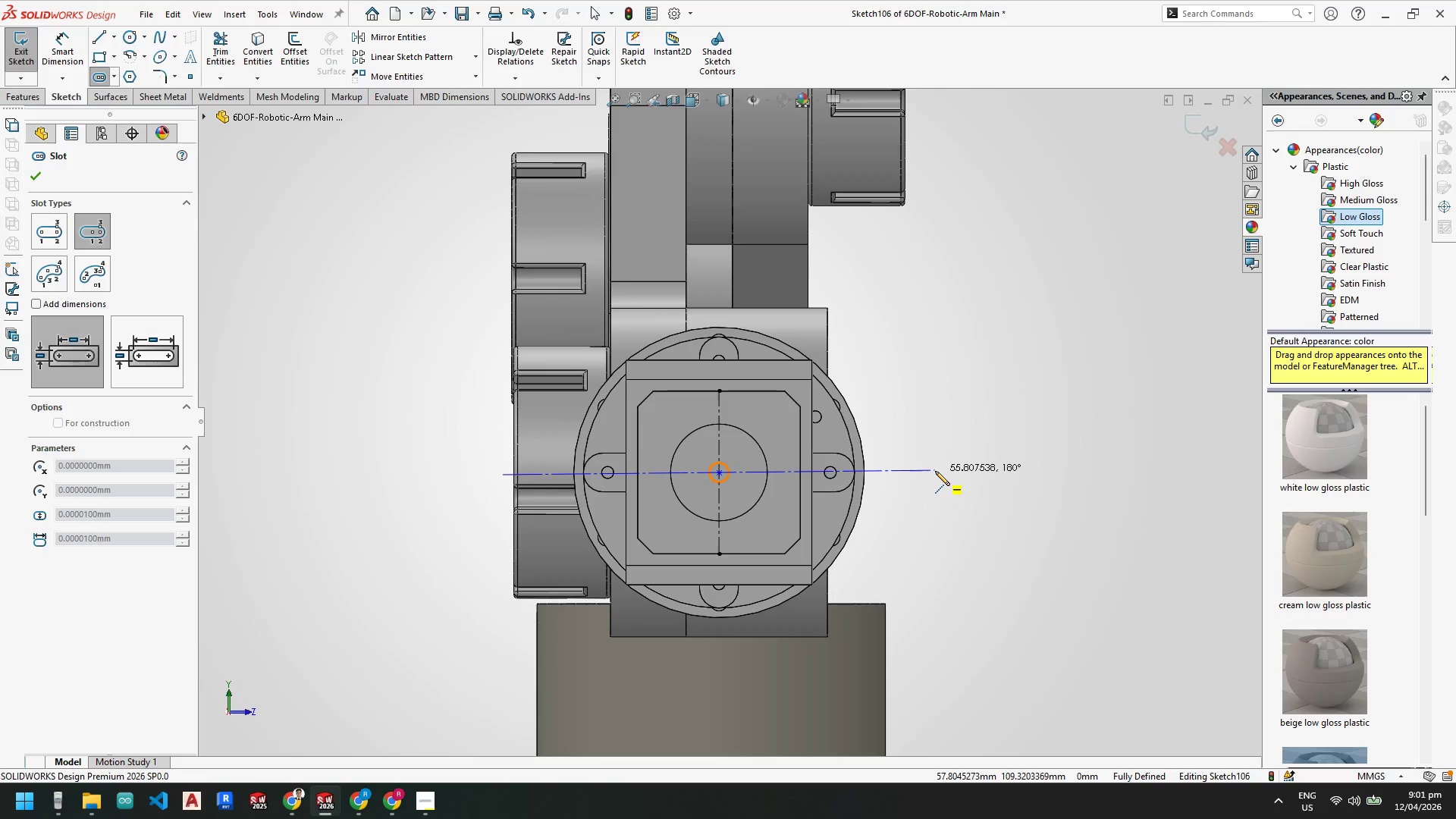 
left_click([934, 473])
 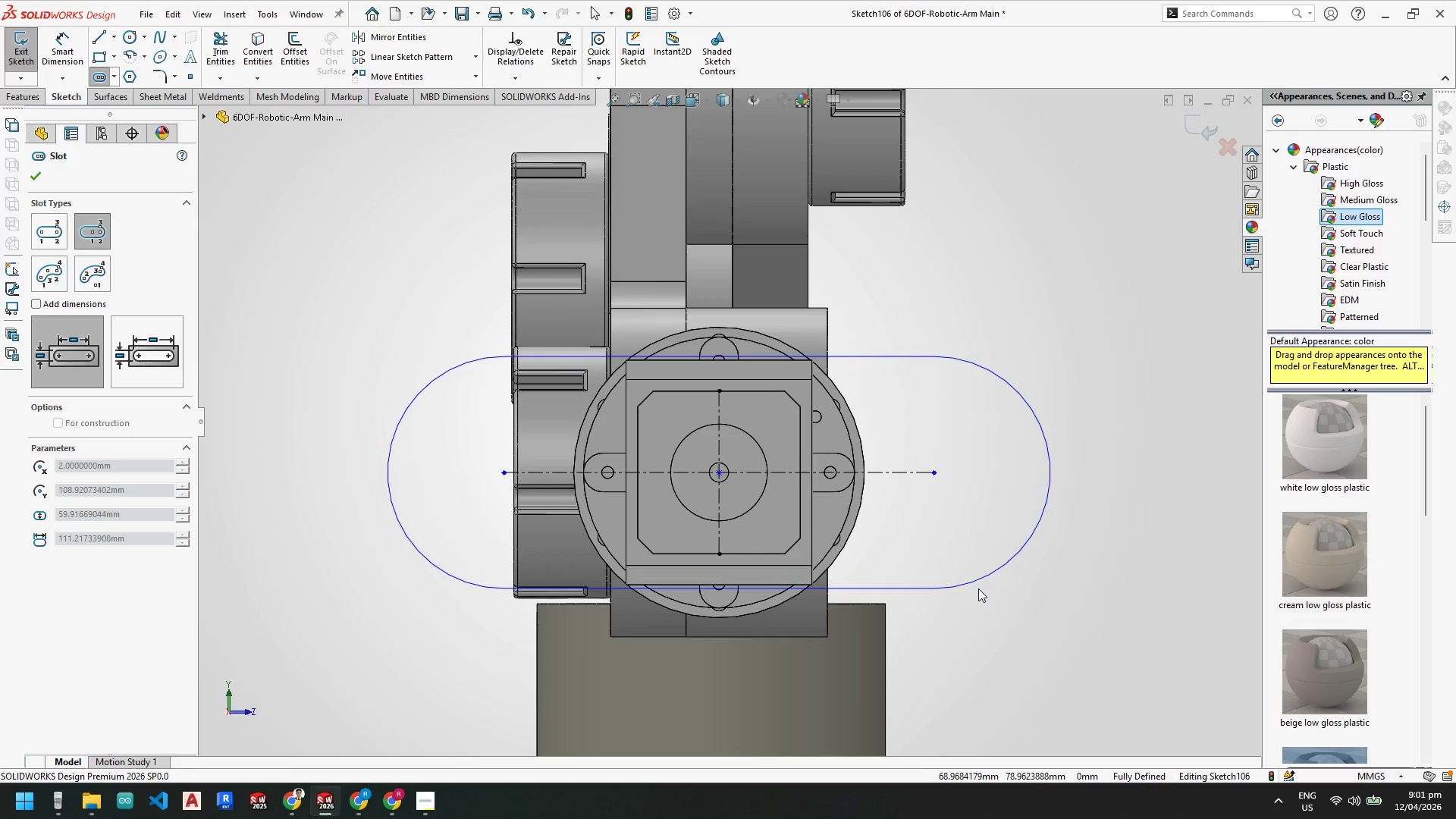 
wait(6.44)
 